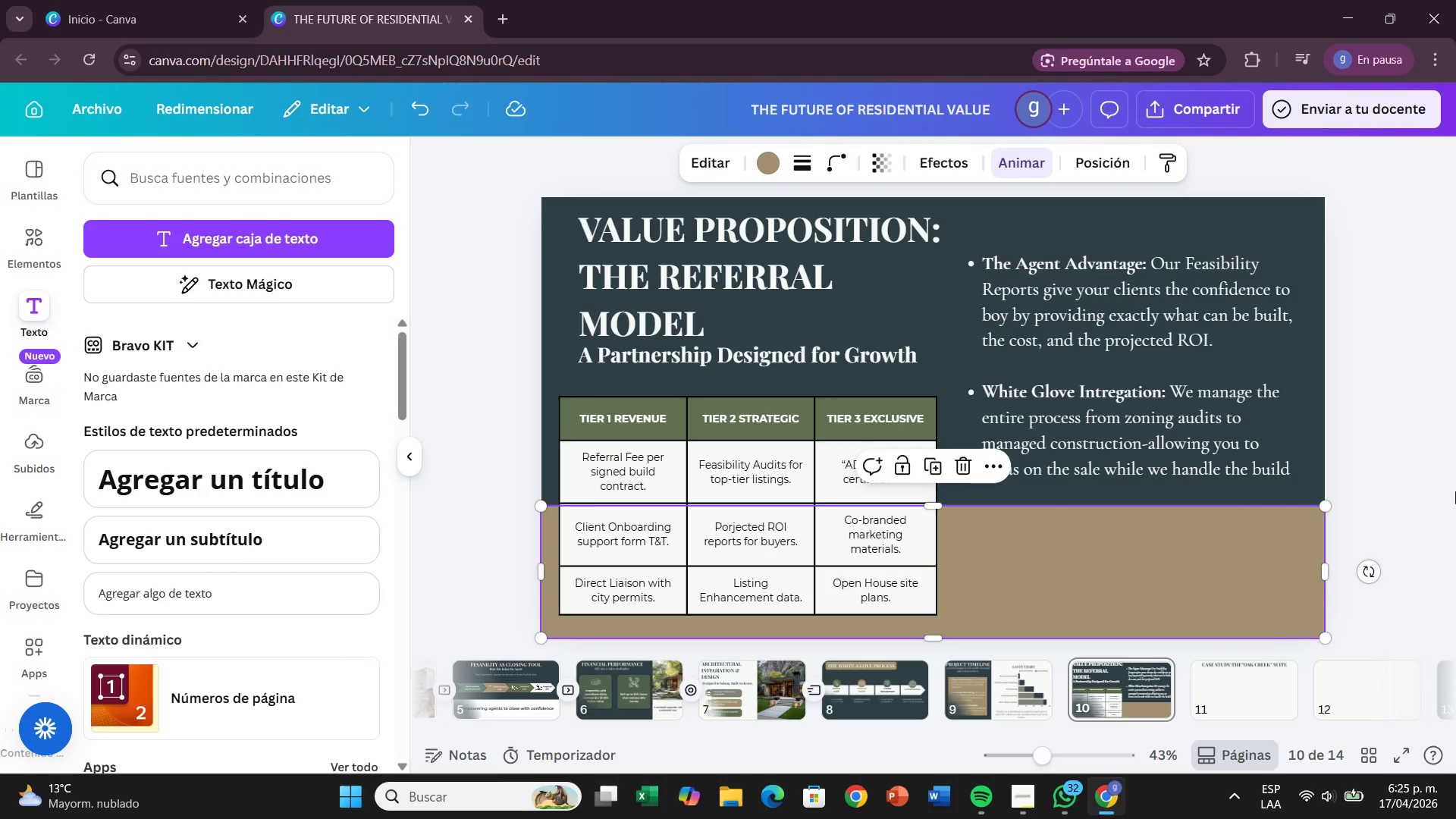 
left_click([1455, 491])
 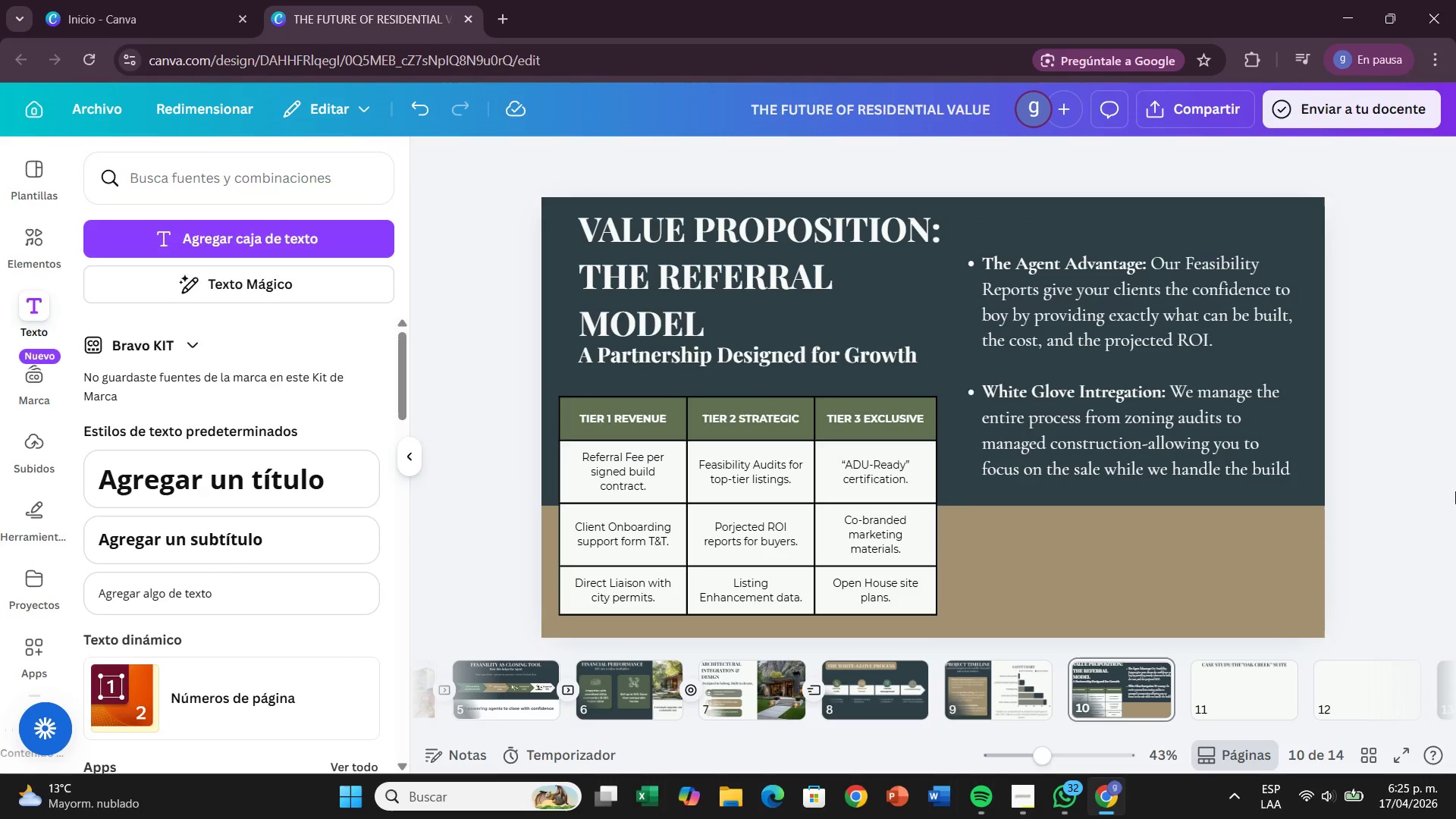 
wait(15.53)
 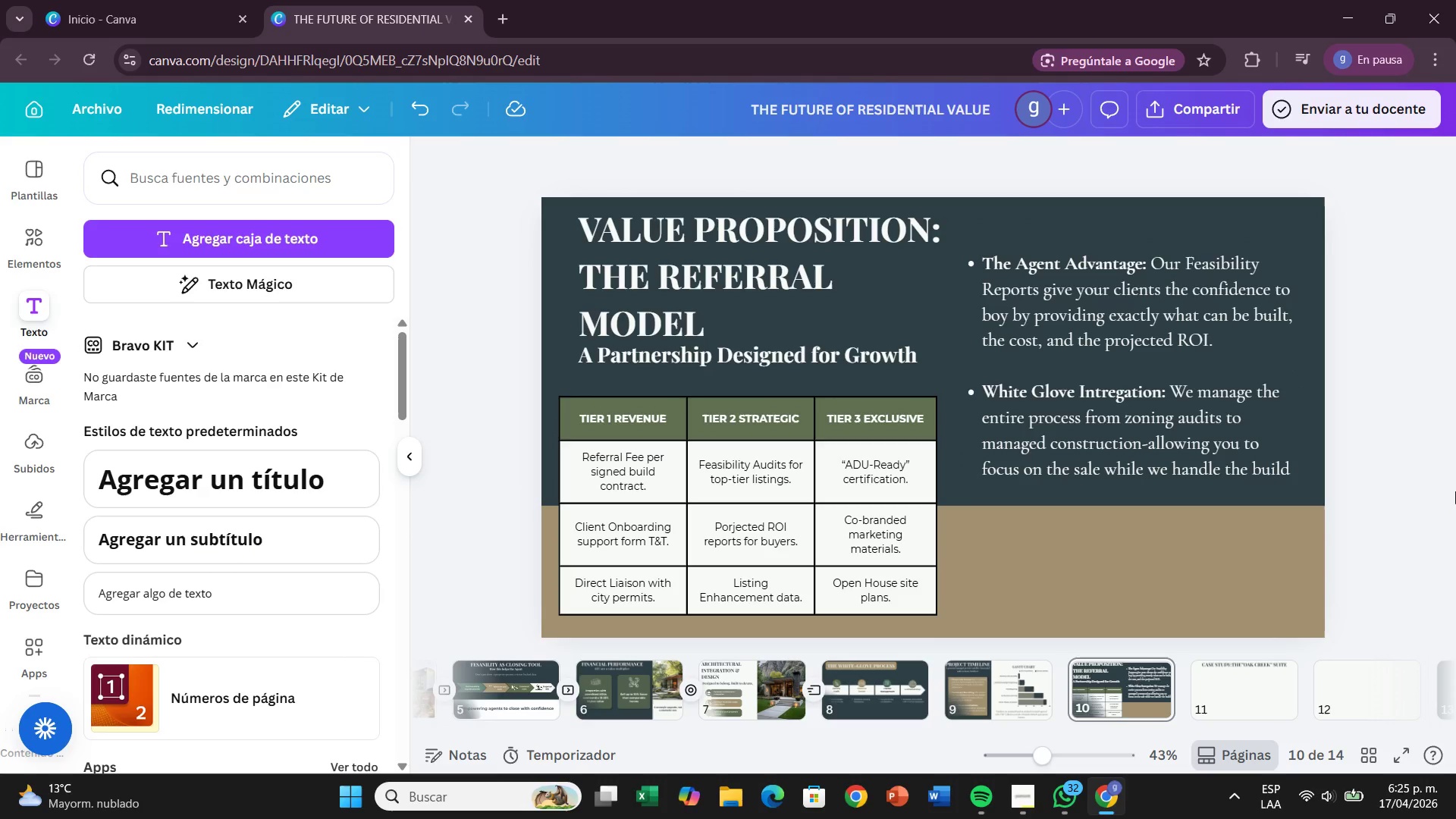 
left_click([1257, 695])
 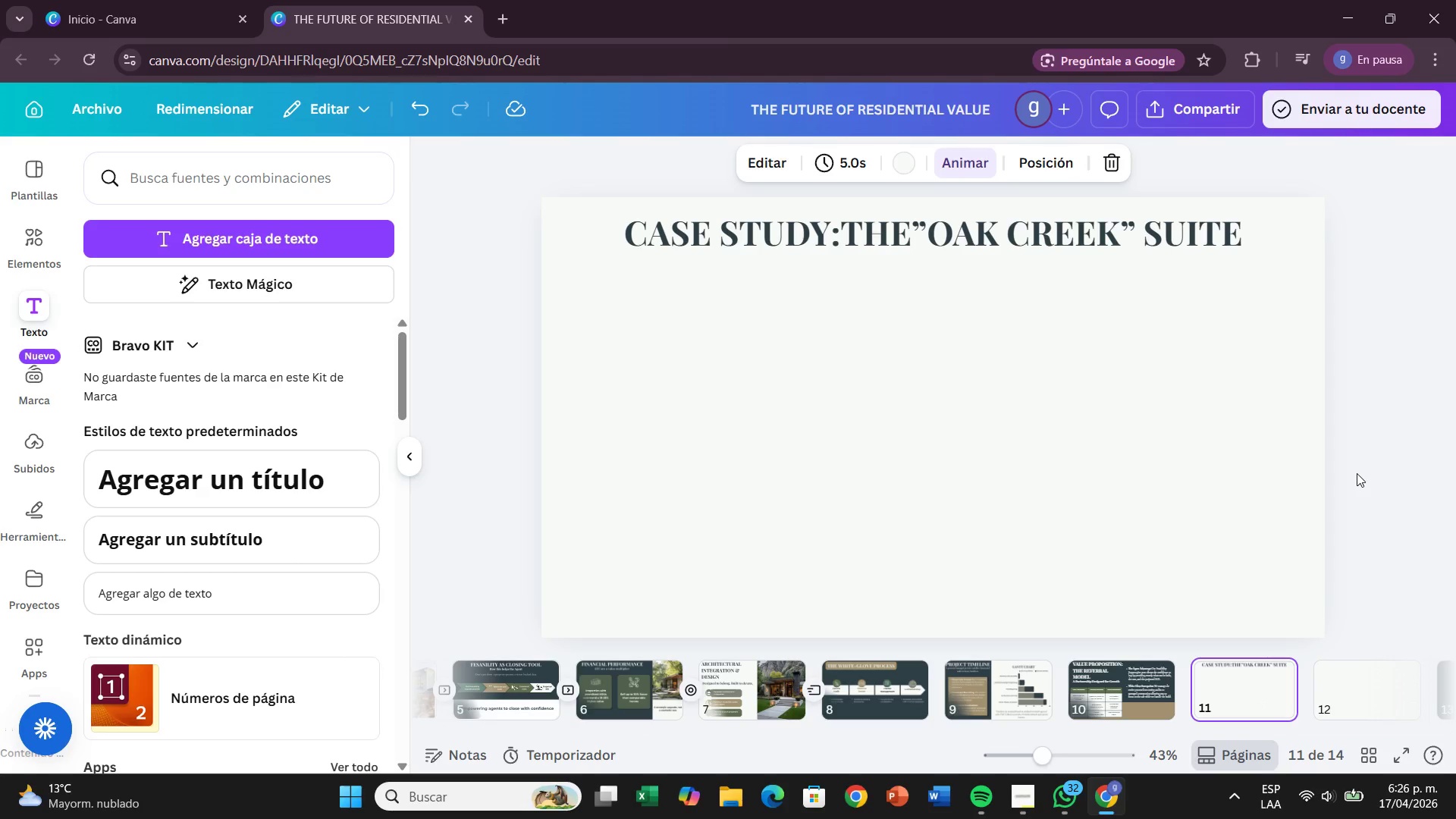 
wait(21.48)
 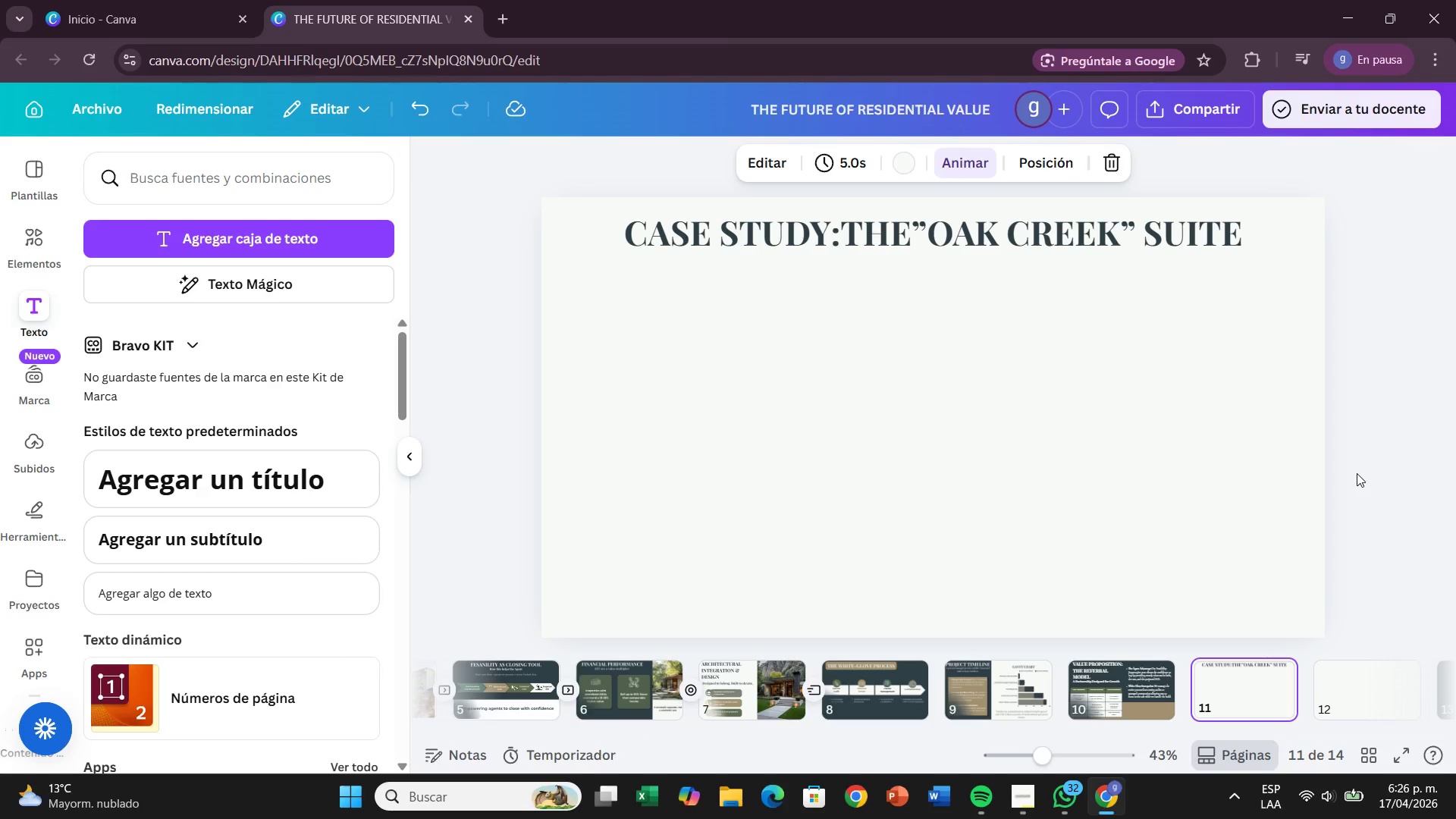 
left_click([1119, 718])
 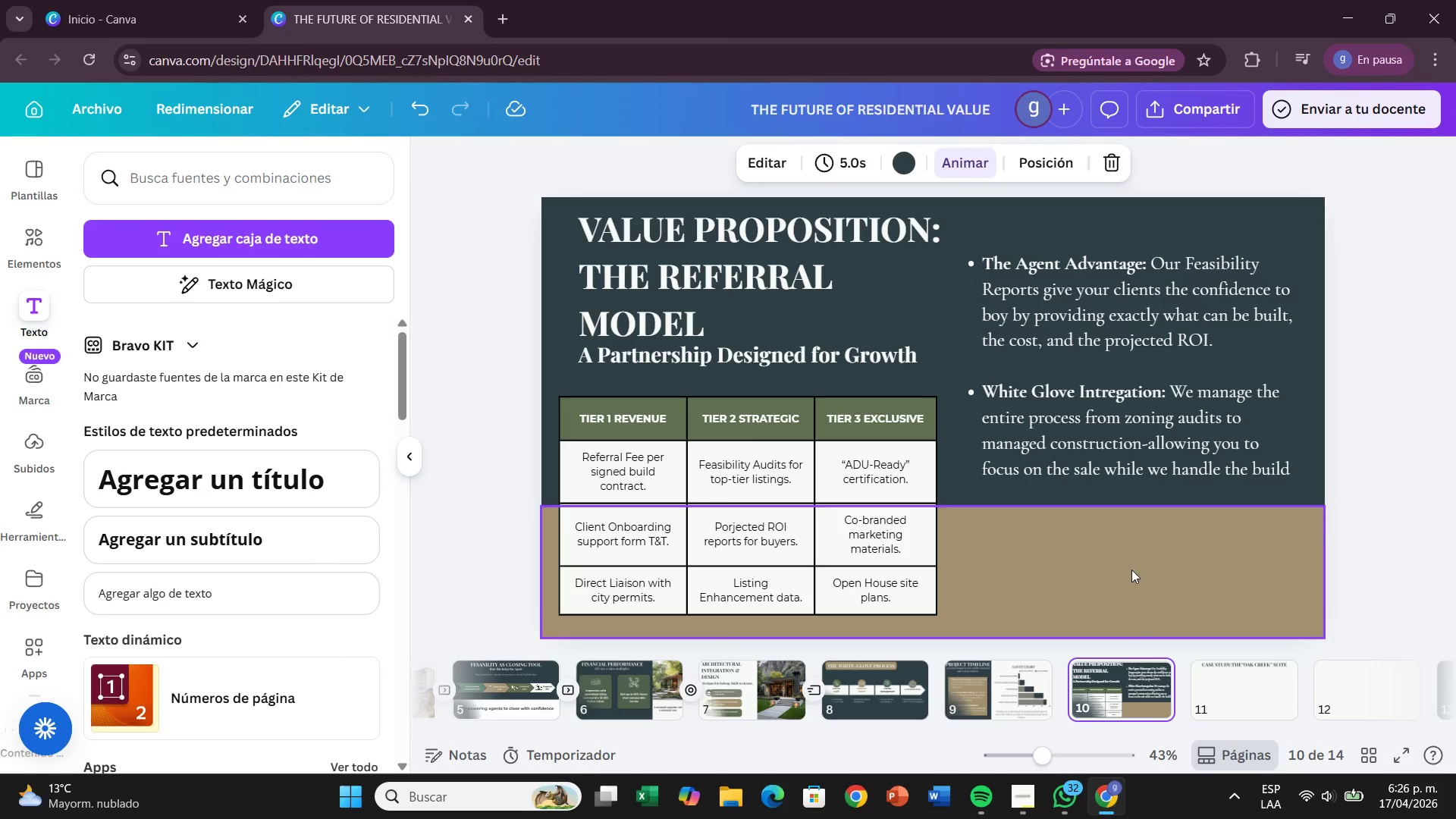 
left_click([1122, 560])
 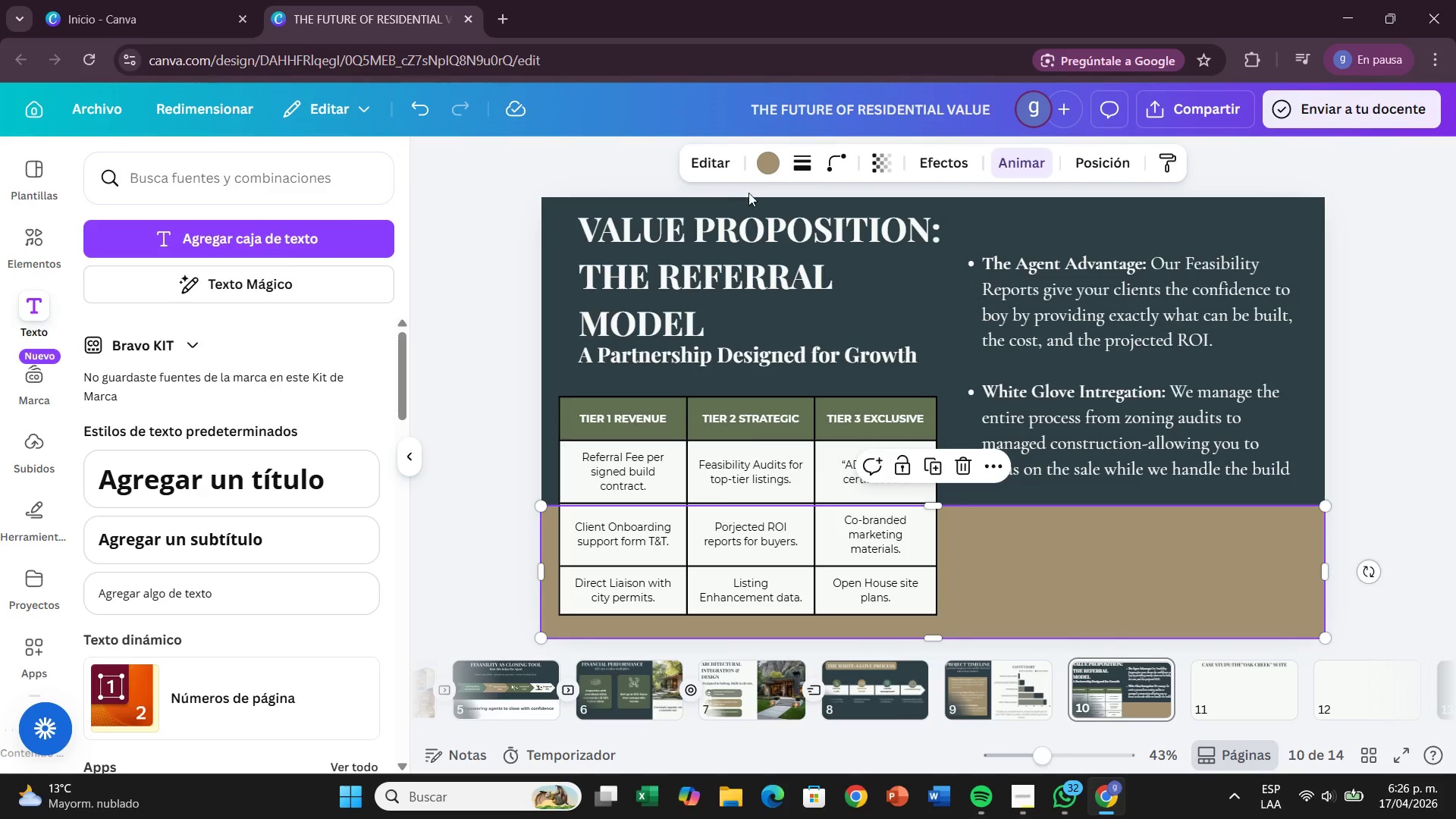 
left_click([763, 164])
 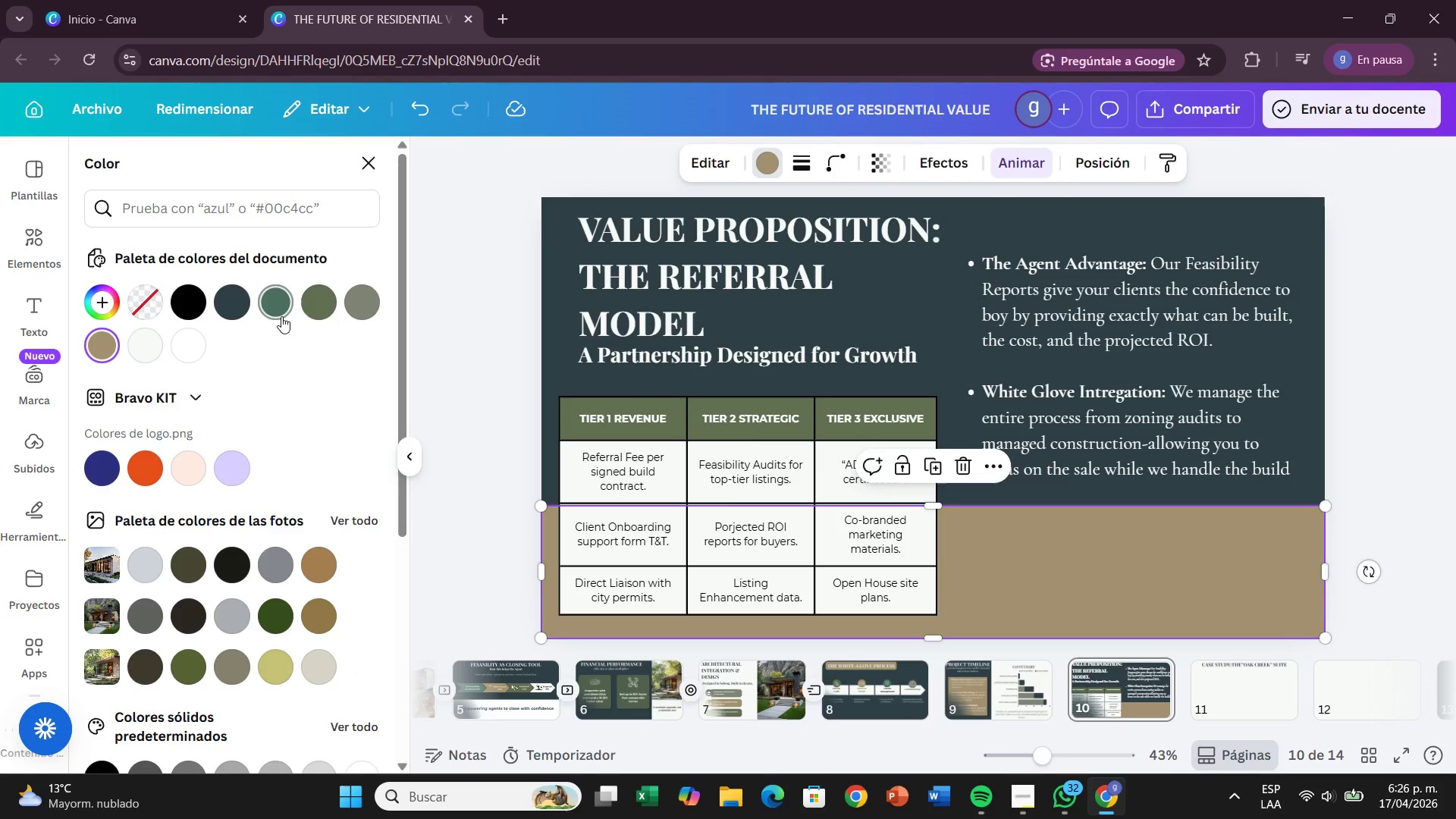 
left_click([309, 308])
 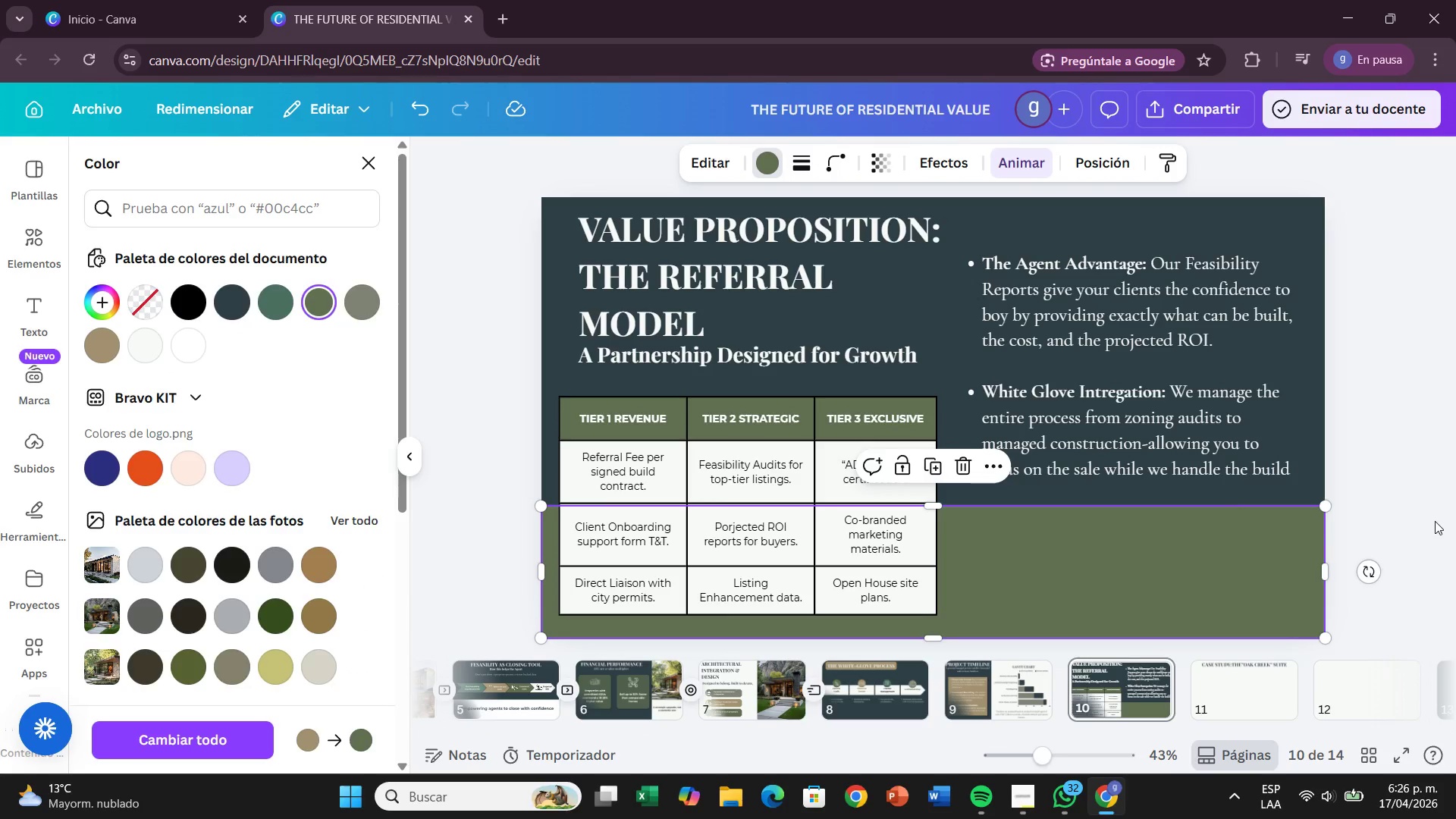 
left_click([1418, 521])
 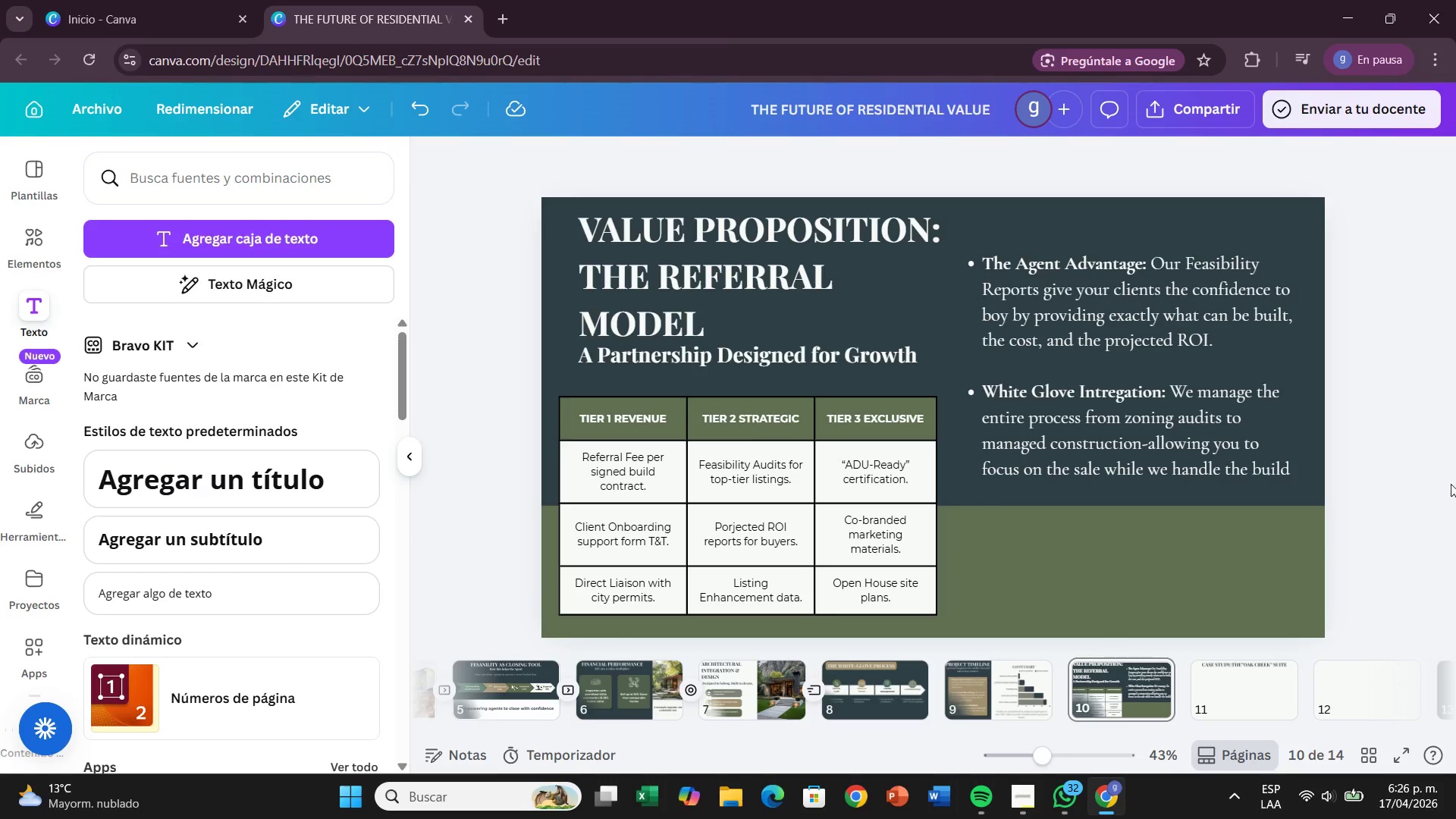 
left_click([1232, 680])
 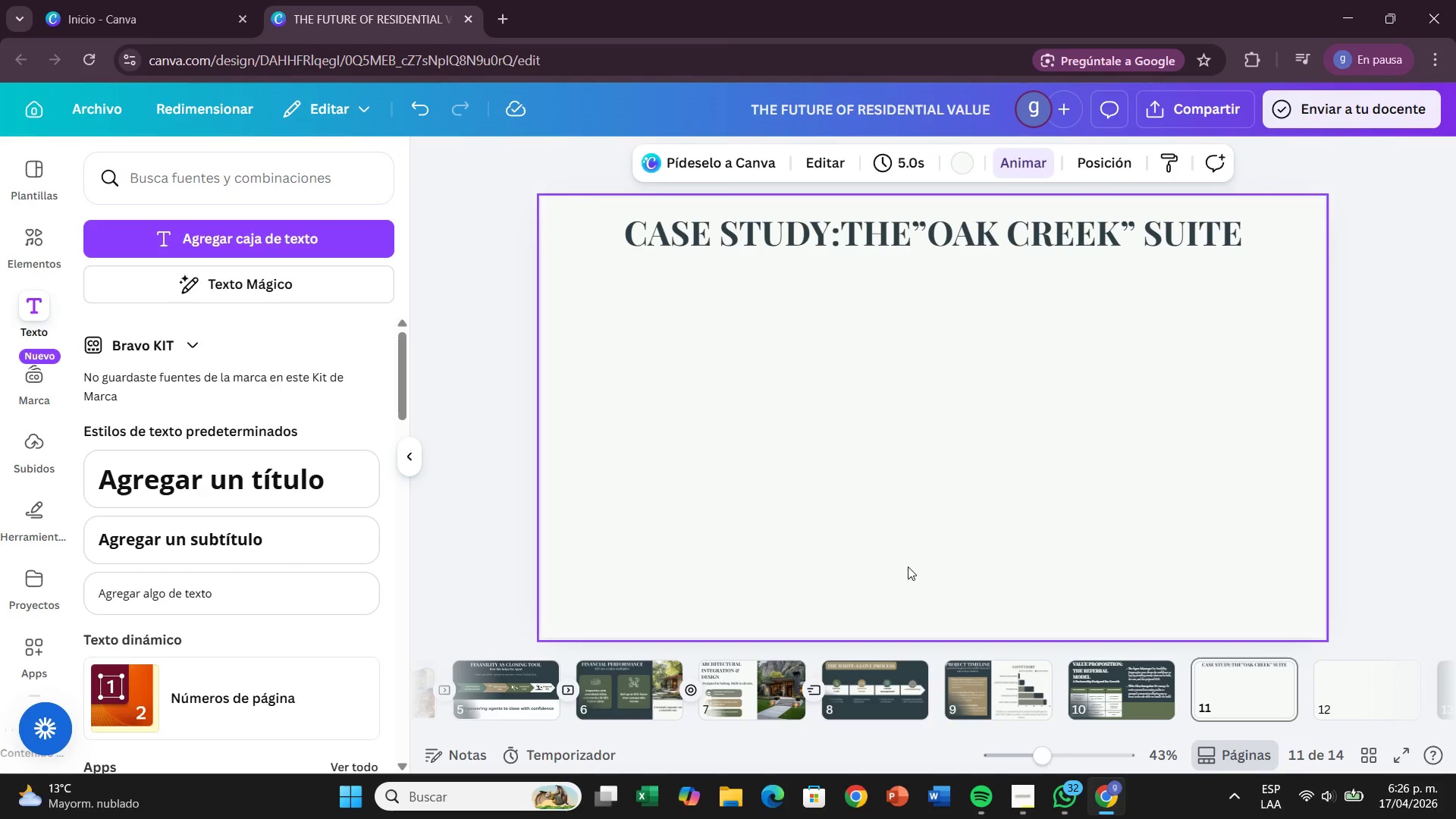 
wait(11.26)
 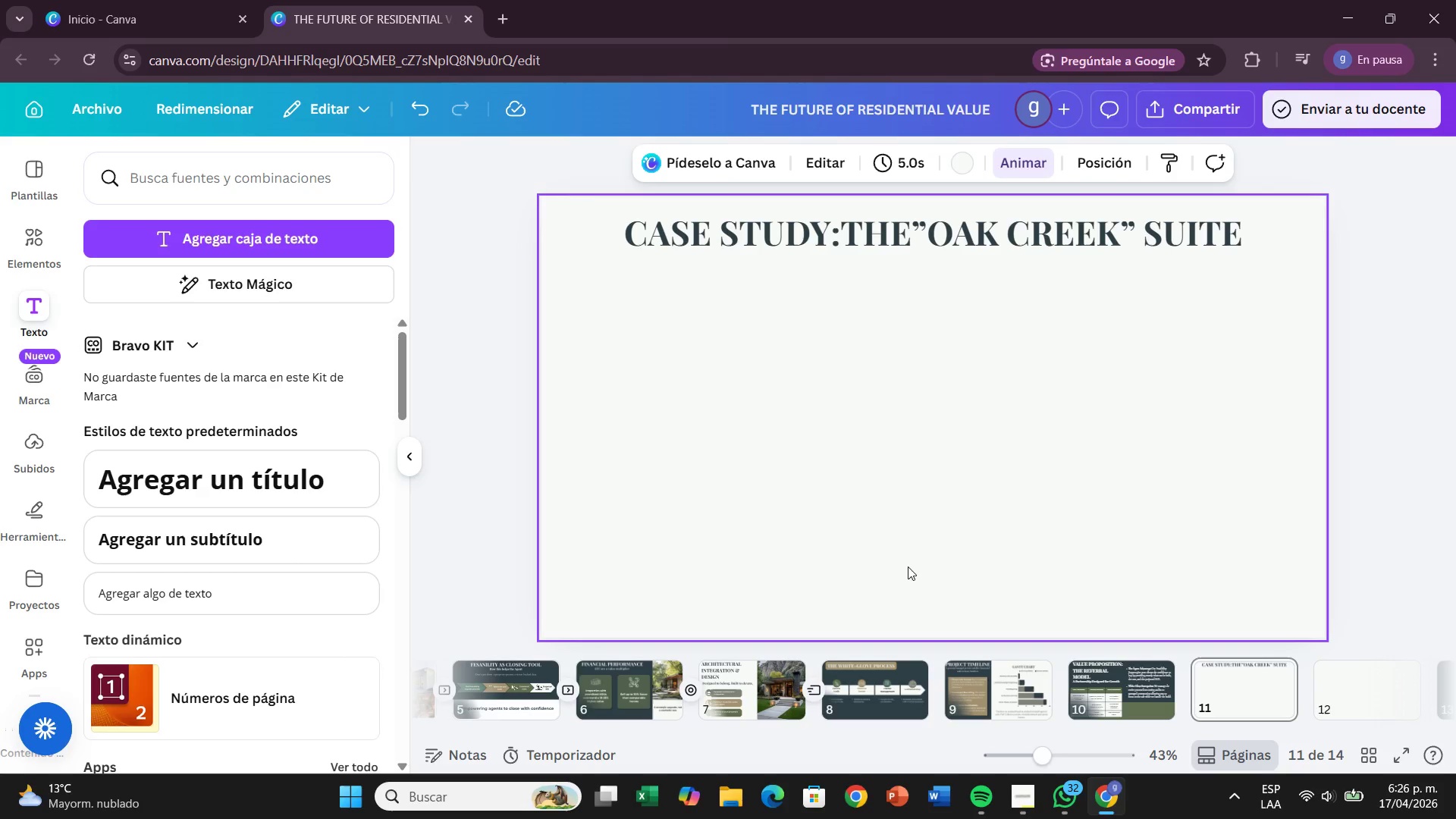 
left_click([963, 151])
 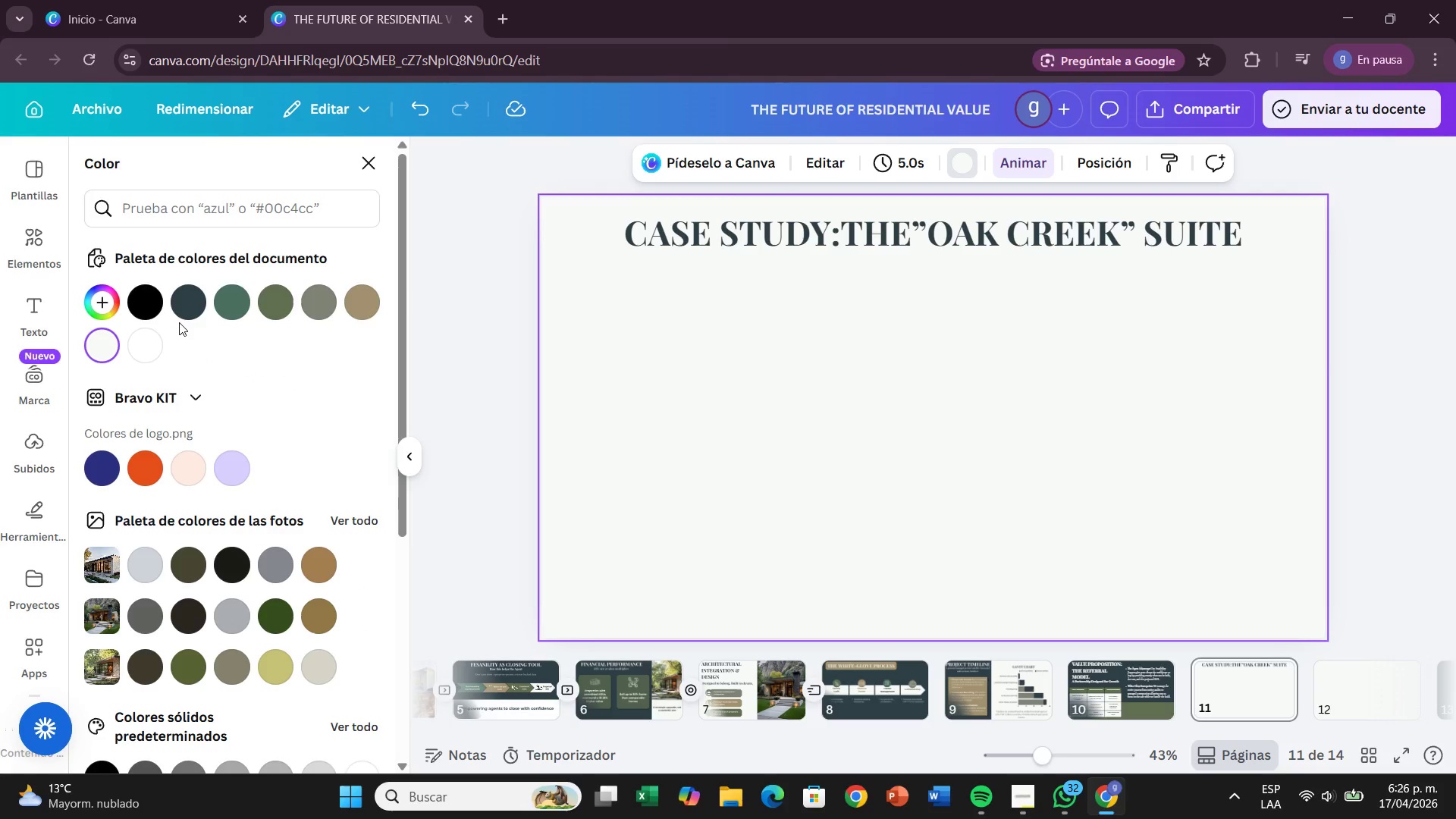 
left_click([184, 306])
 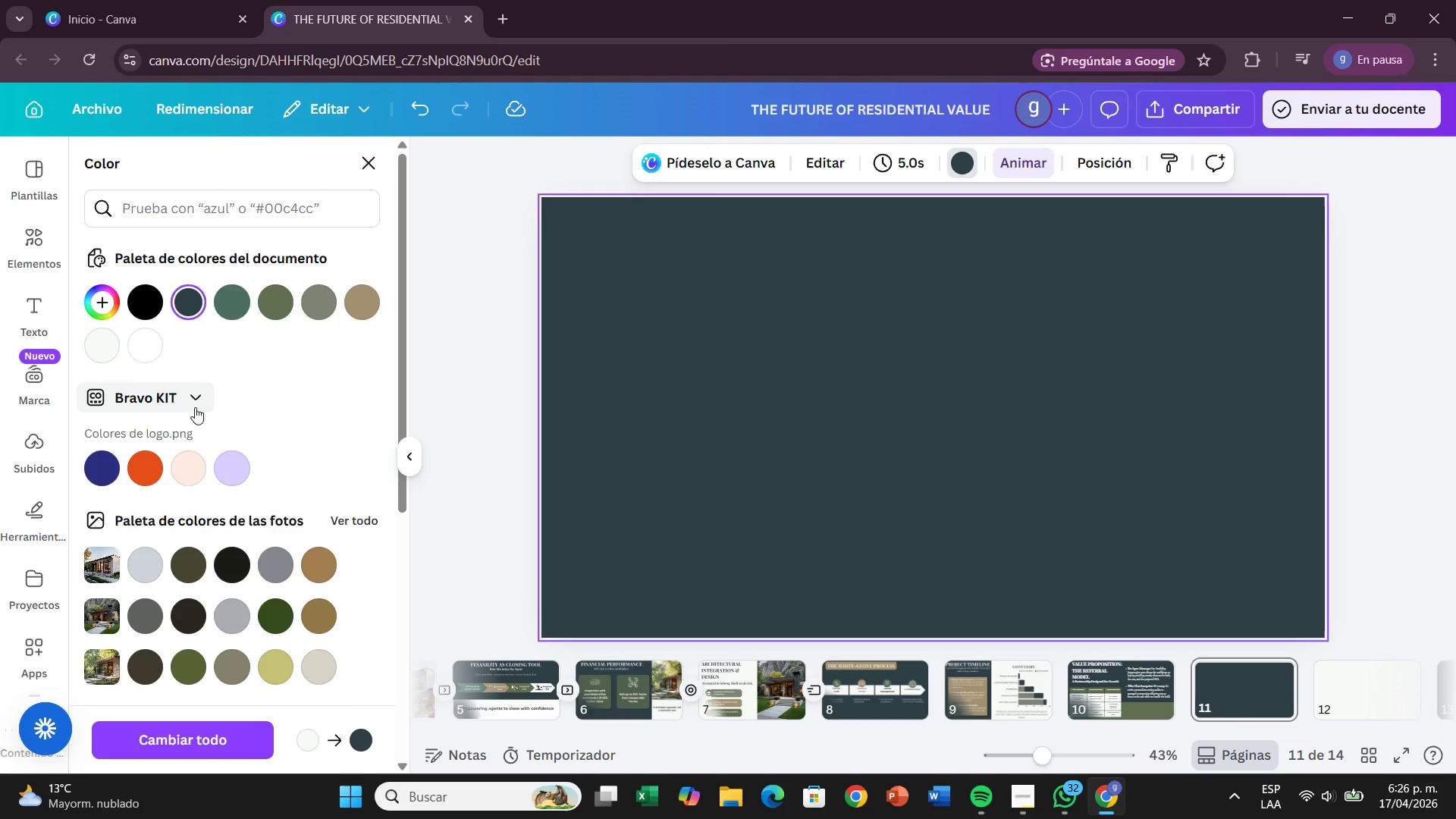 
wait(8.44)
 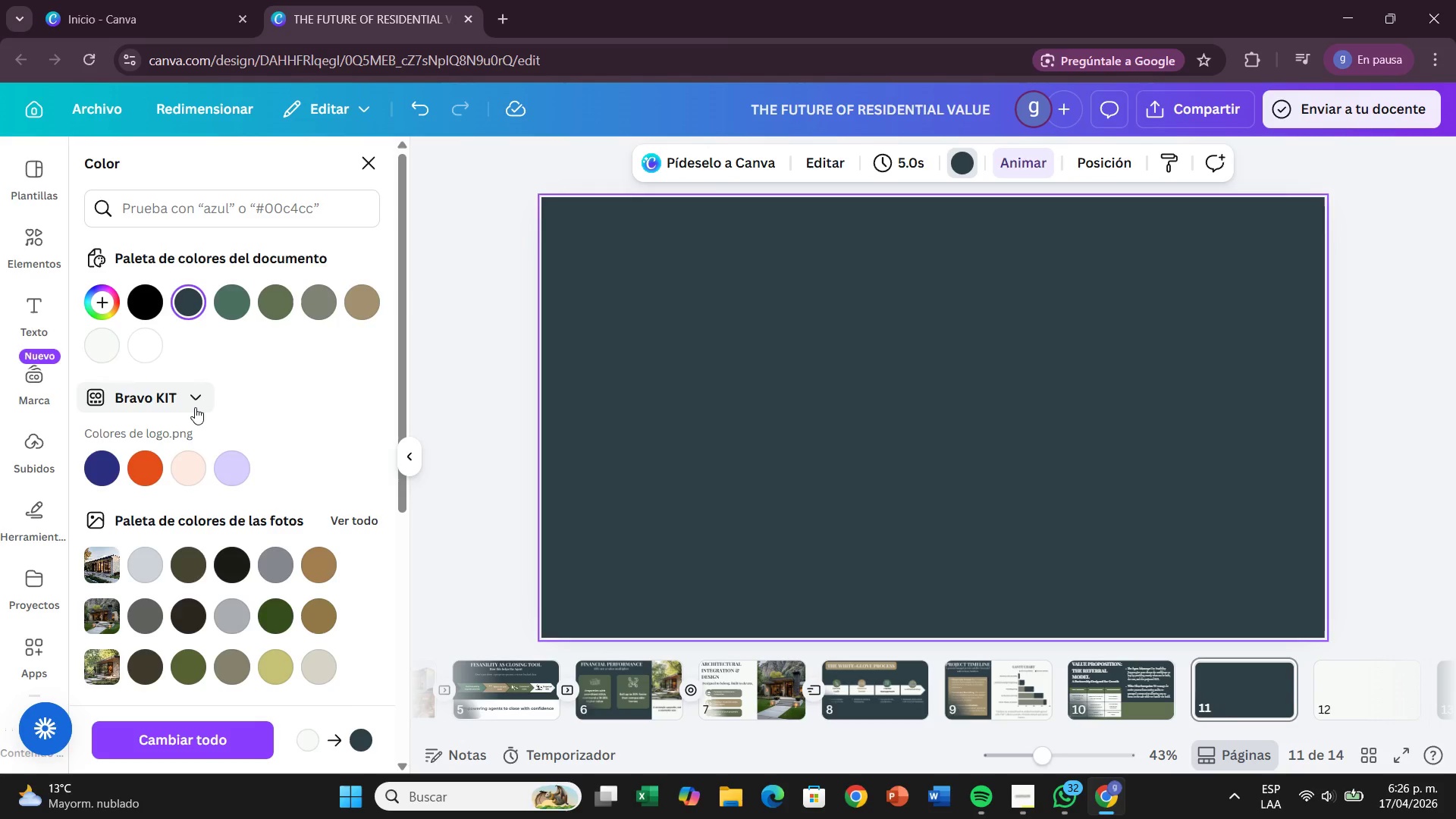 
left_click([681, 233])
 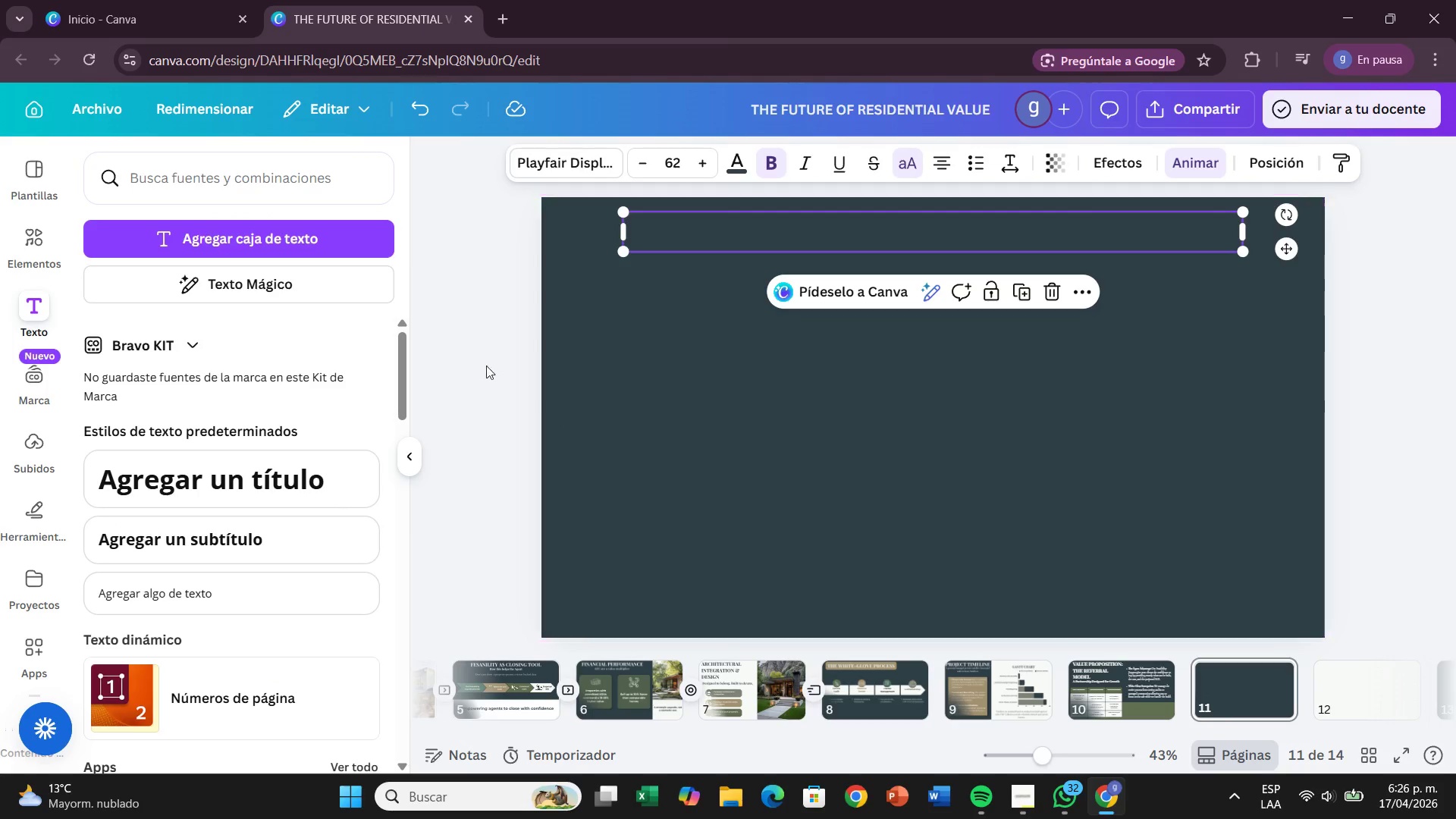 
left_click([23, 252])
 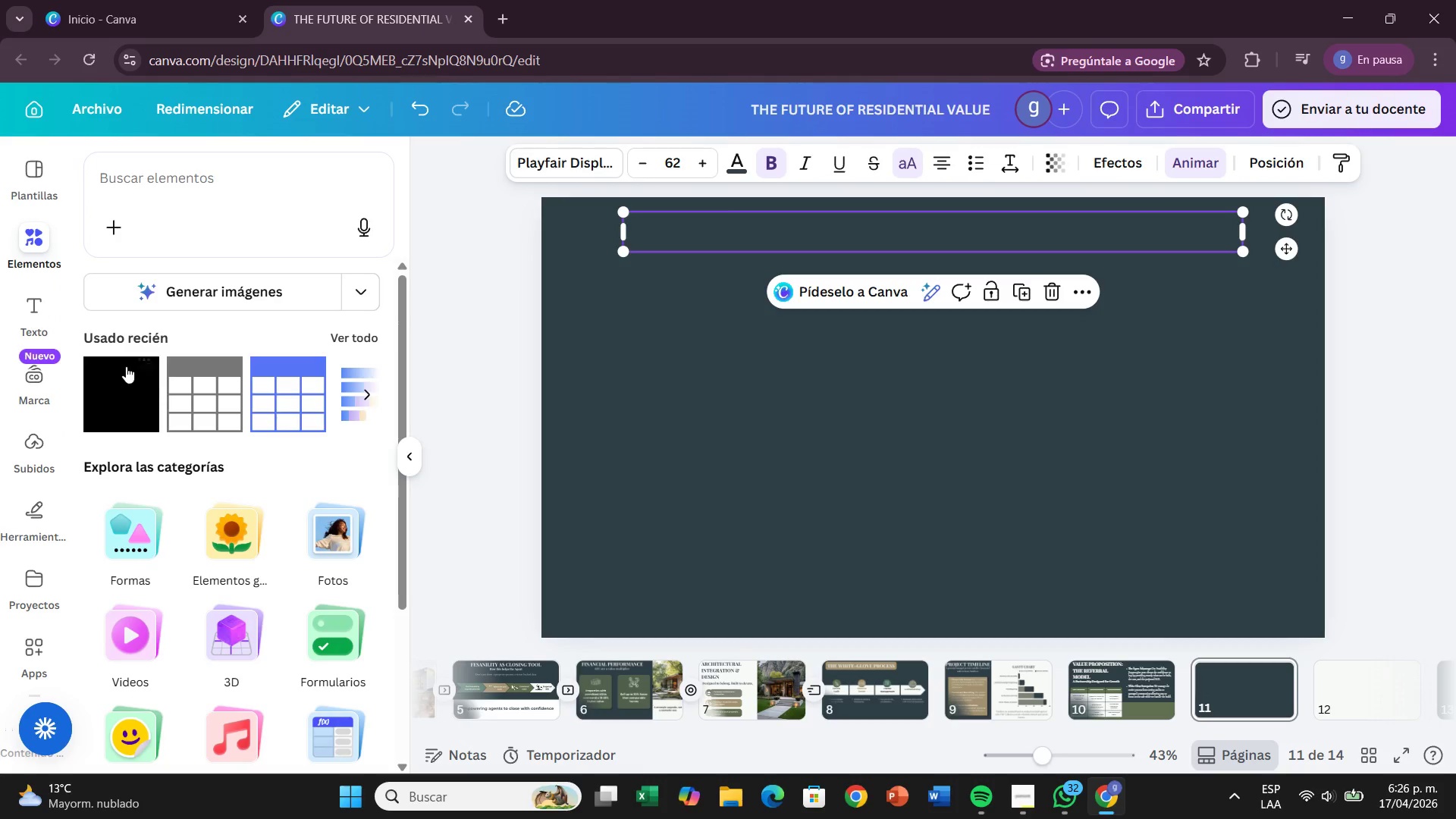 
left_click([116, 365])
 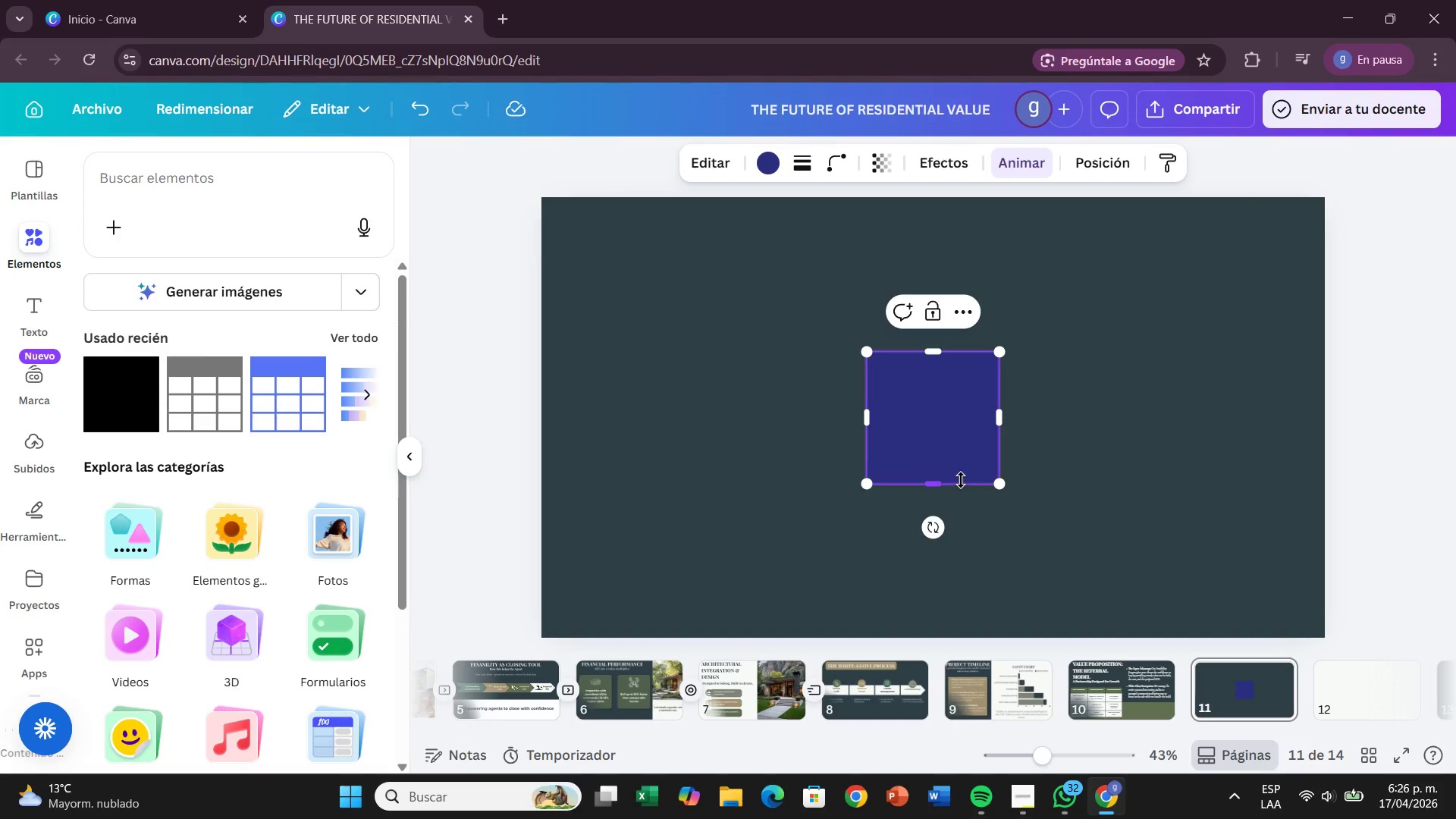 
left_click([1119, 573])
 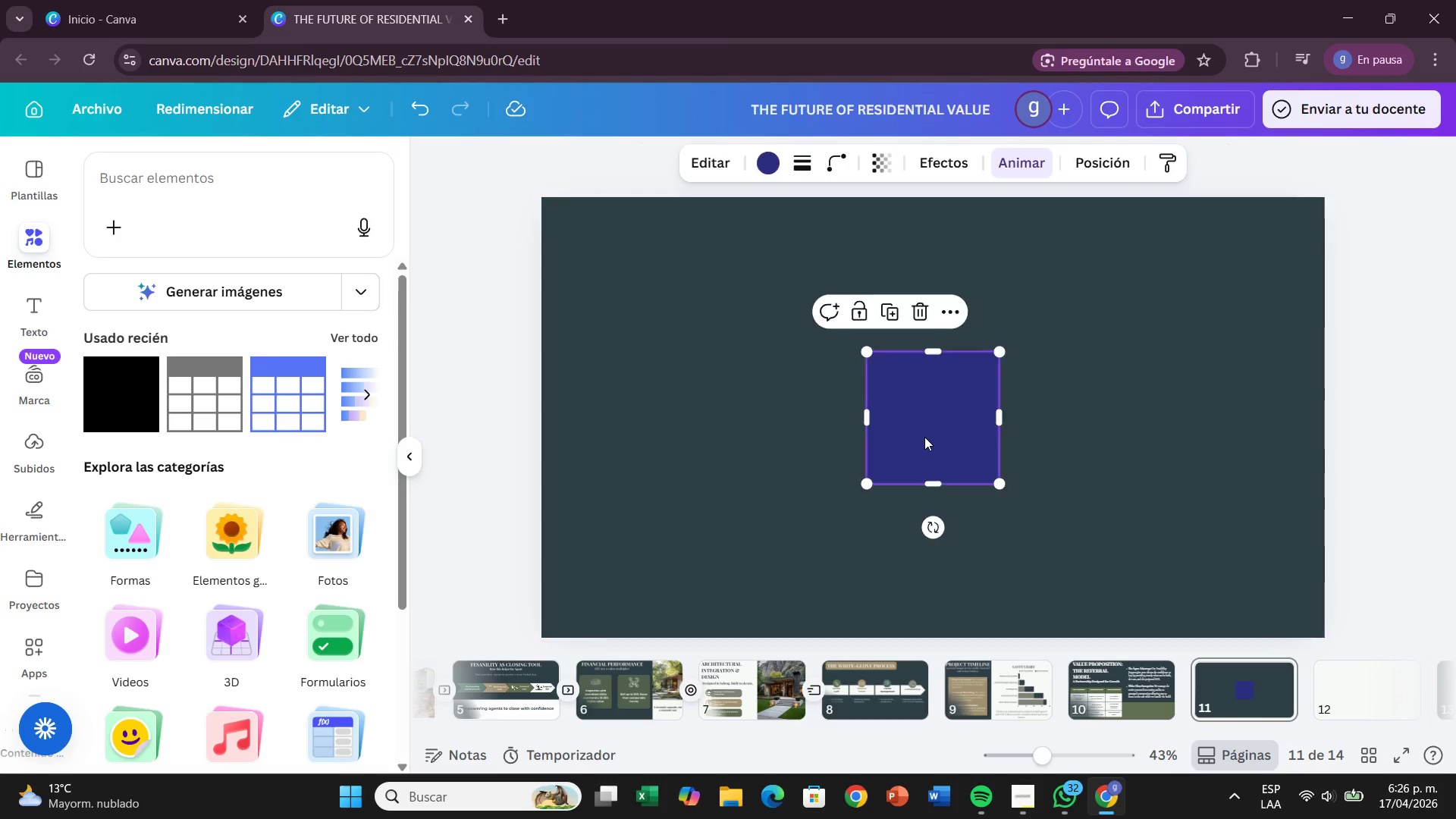 
left_click_drag(start_coordinate=[924, 438], to_coordinate=[1249, 287])
 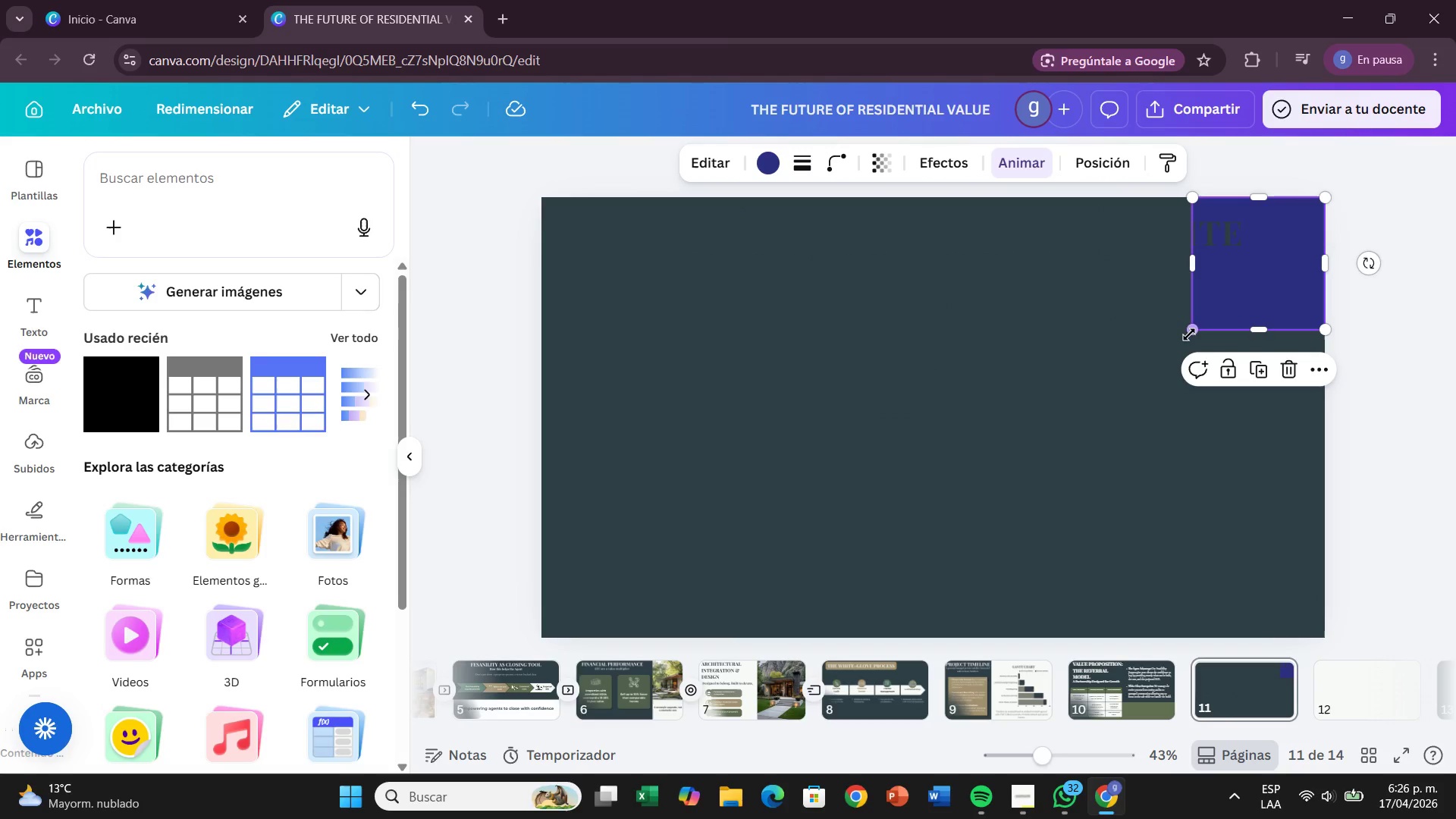 
left_click_drag(start_coordinate=[1191, 334], to_coordinate=[1034, 645])
 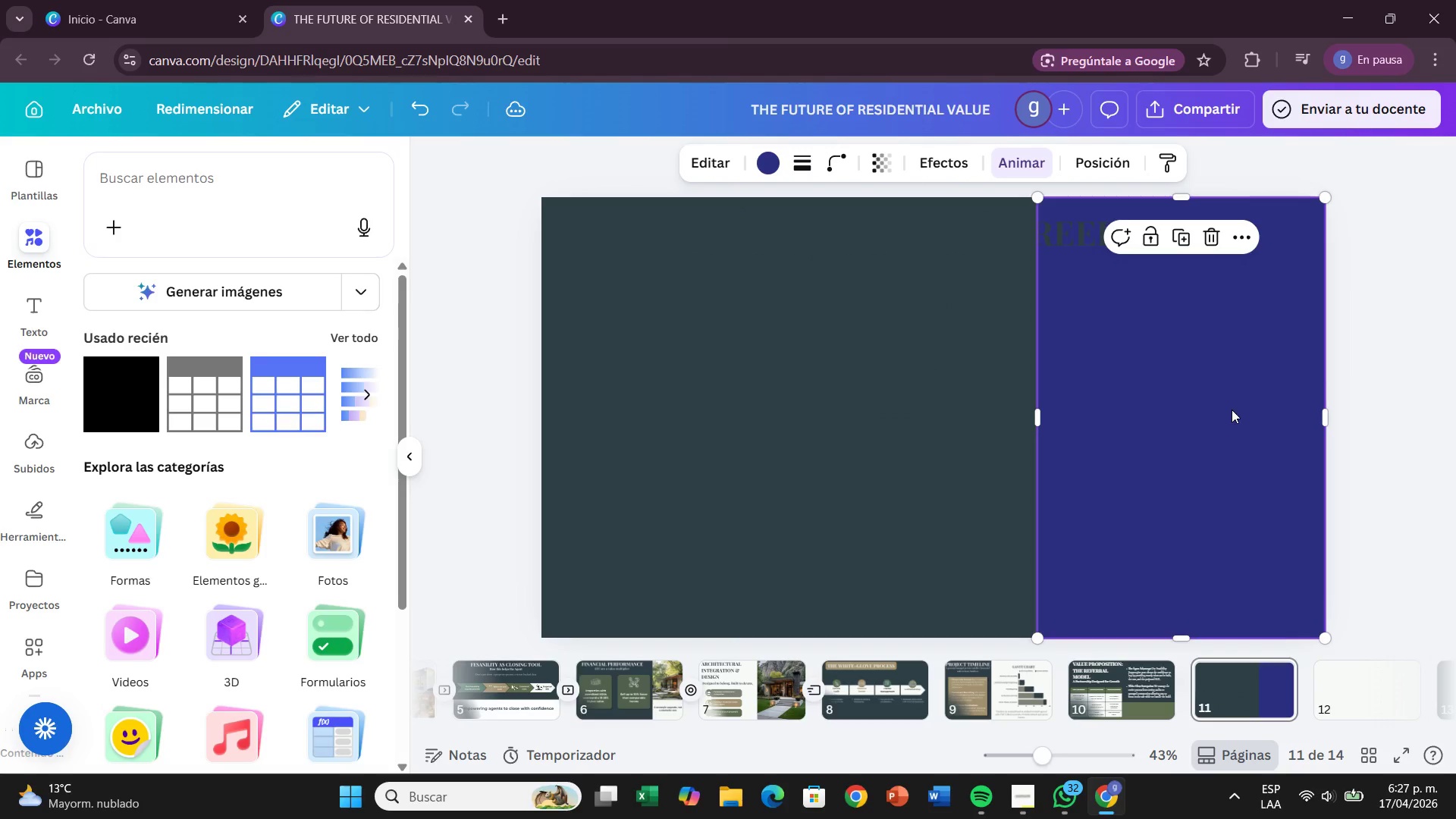 
left_click([1232, 410])
 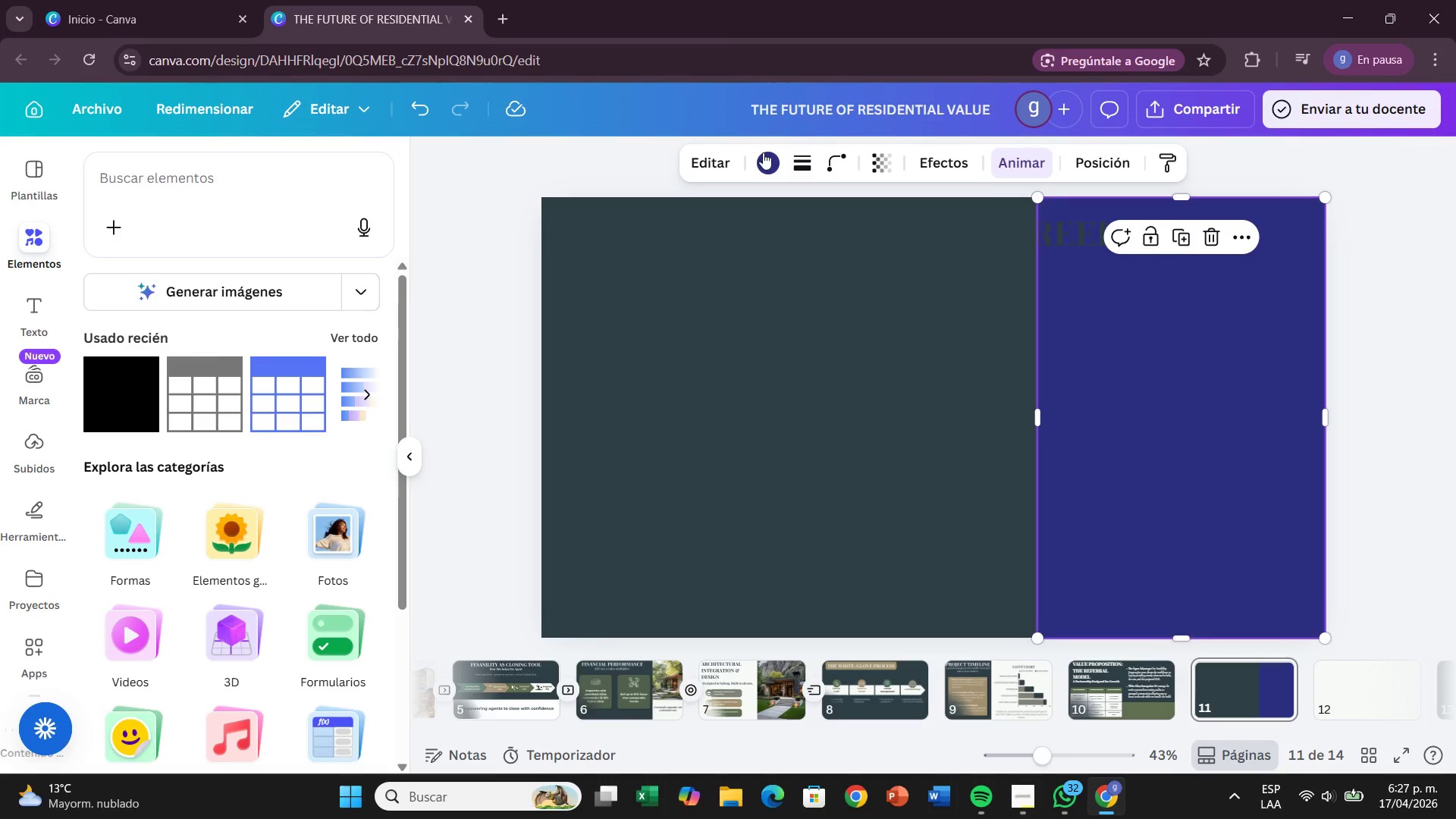 
left_click([763, 152])
 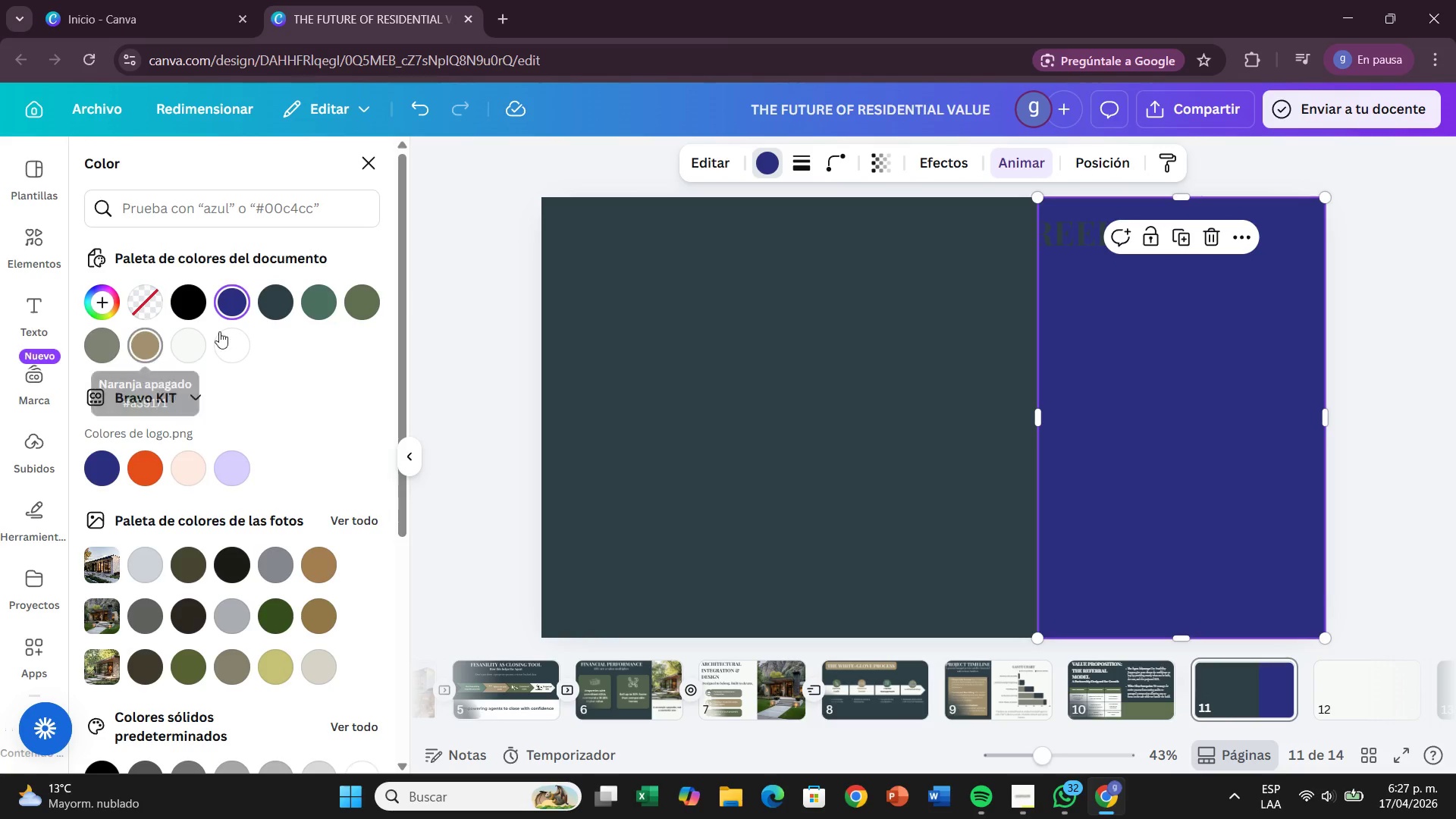 
mouse_move([335, 311])
 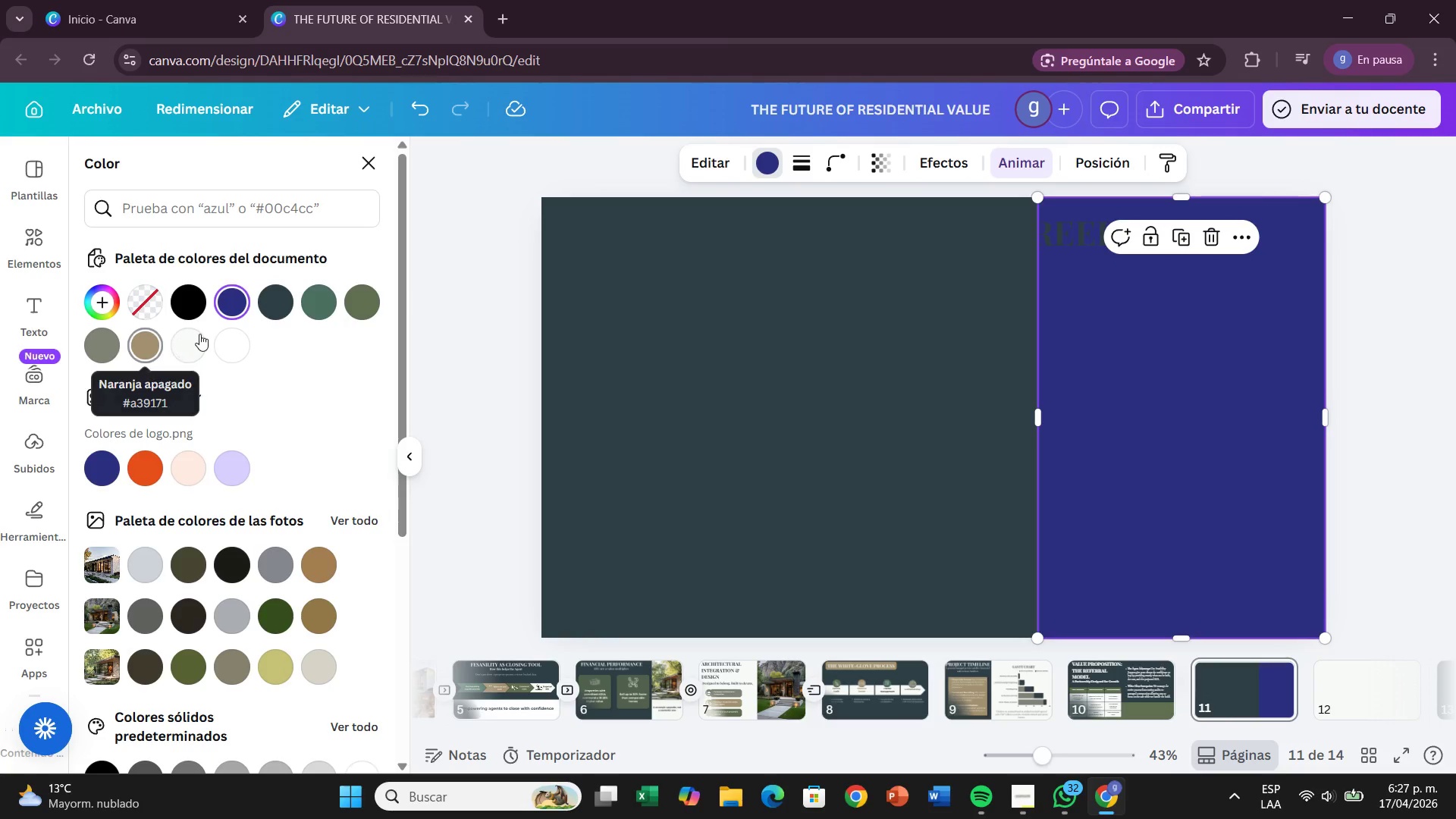 
left_click([151, 340])
 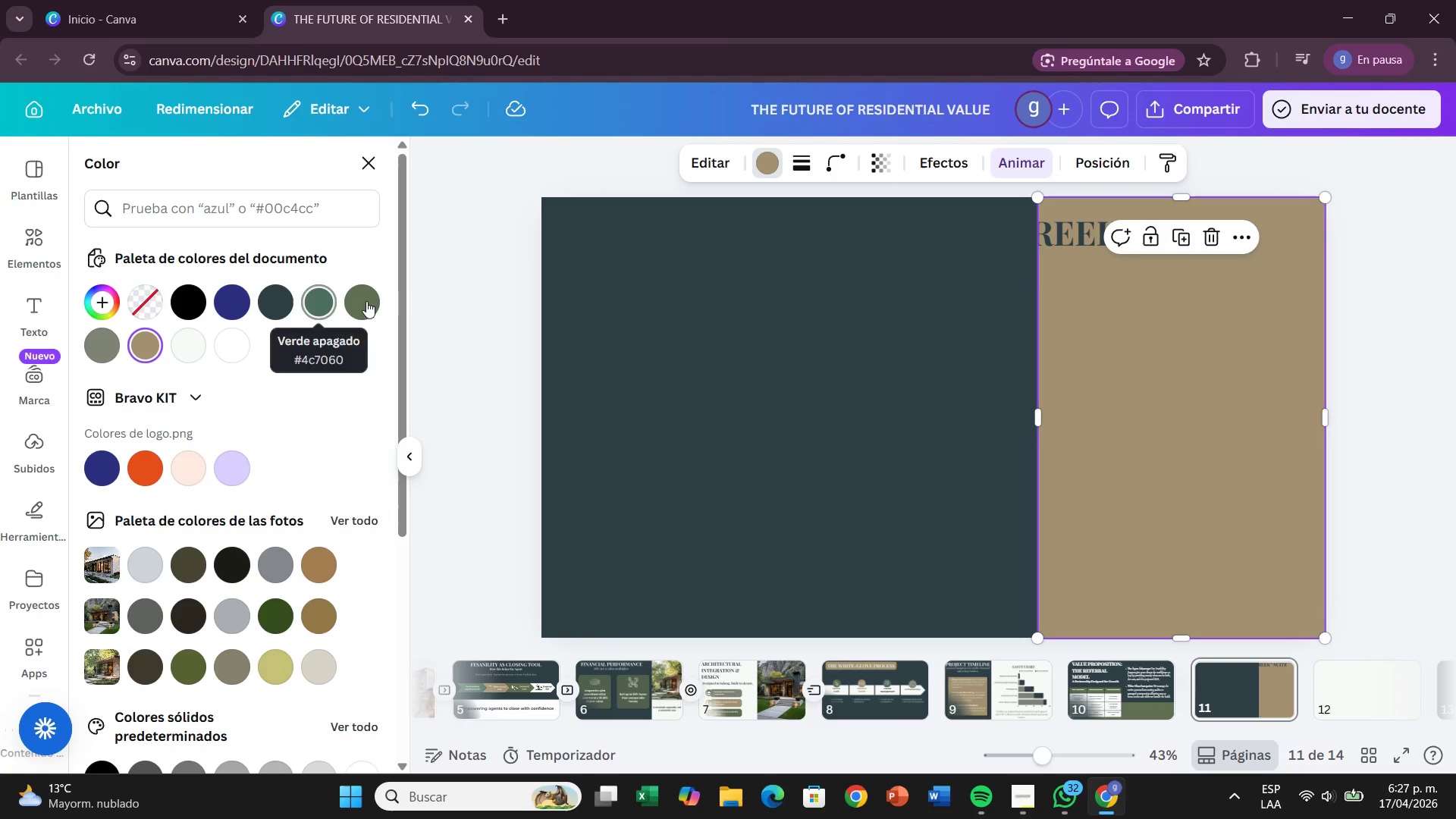 
left_click([190, 349])
 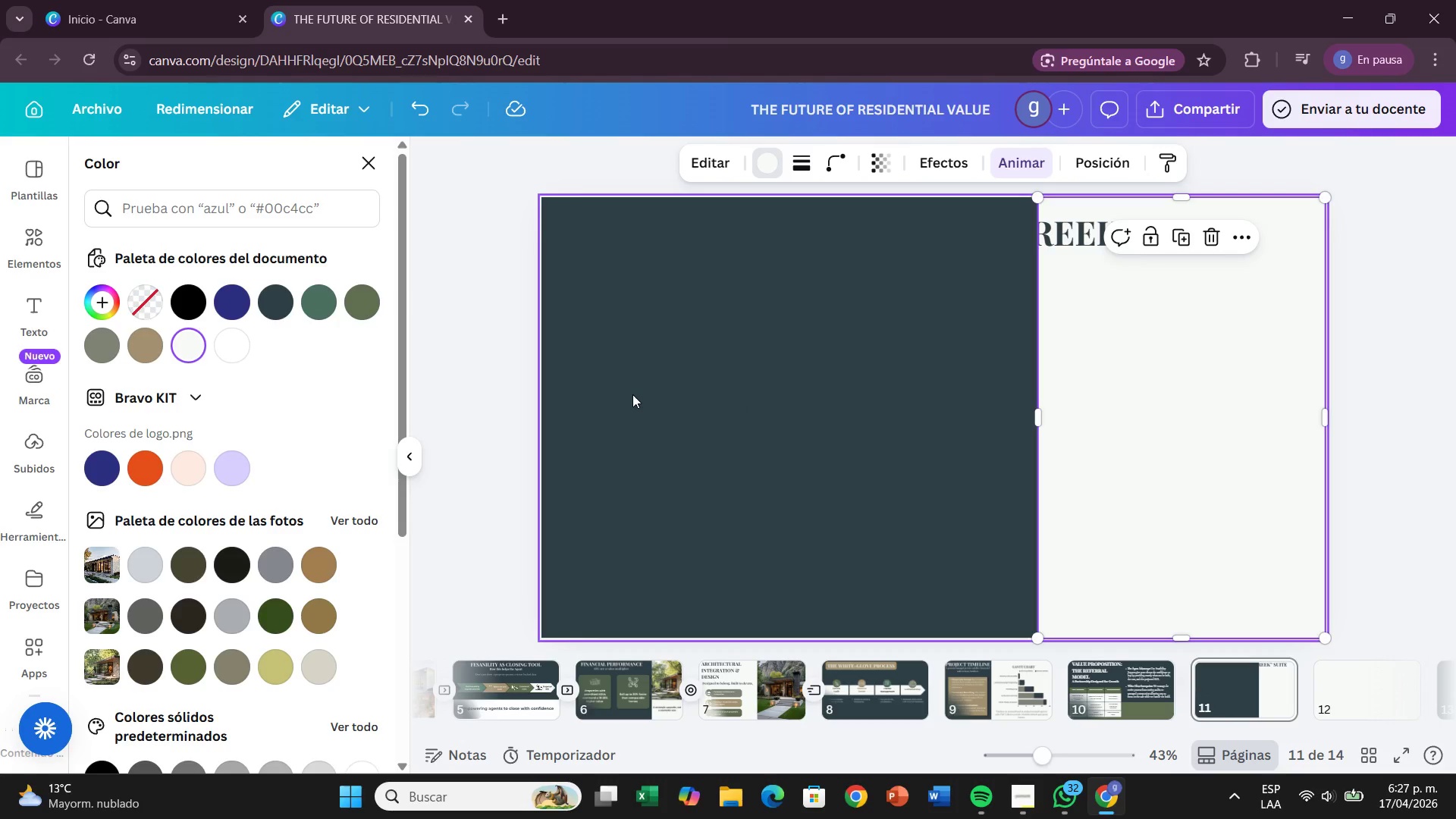 
wait(9.34)
 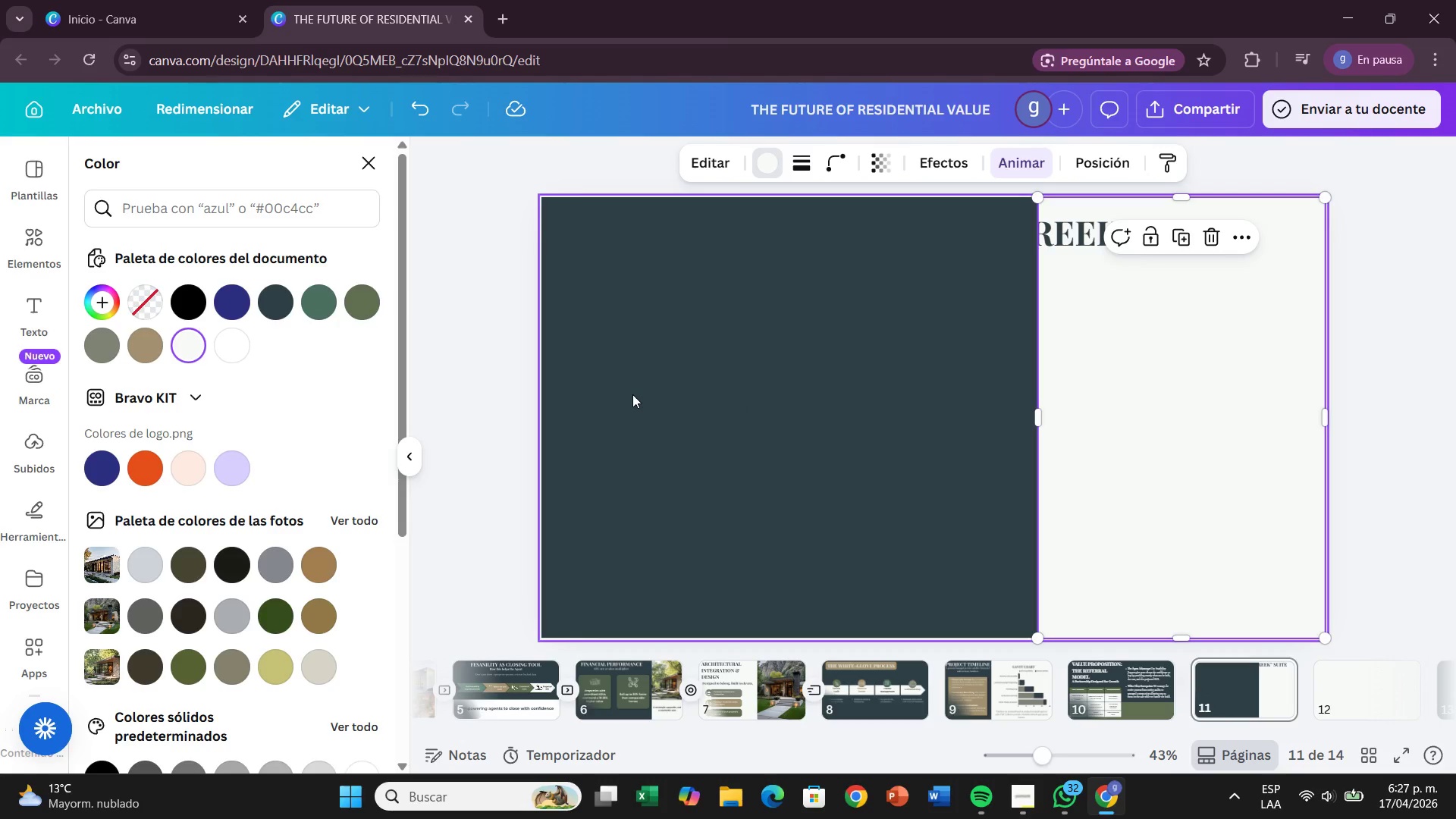 
left_click([1359, 460])
 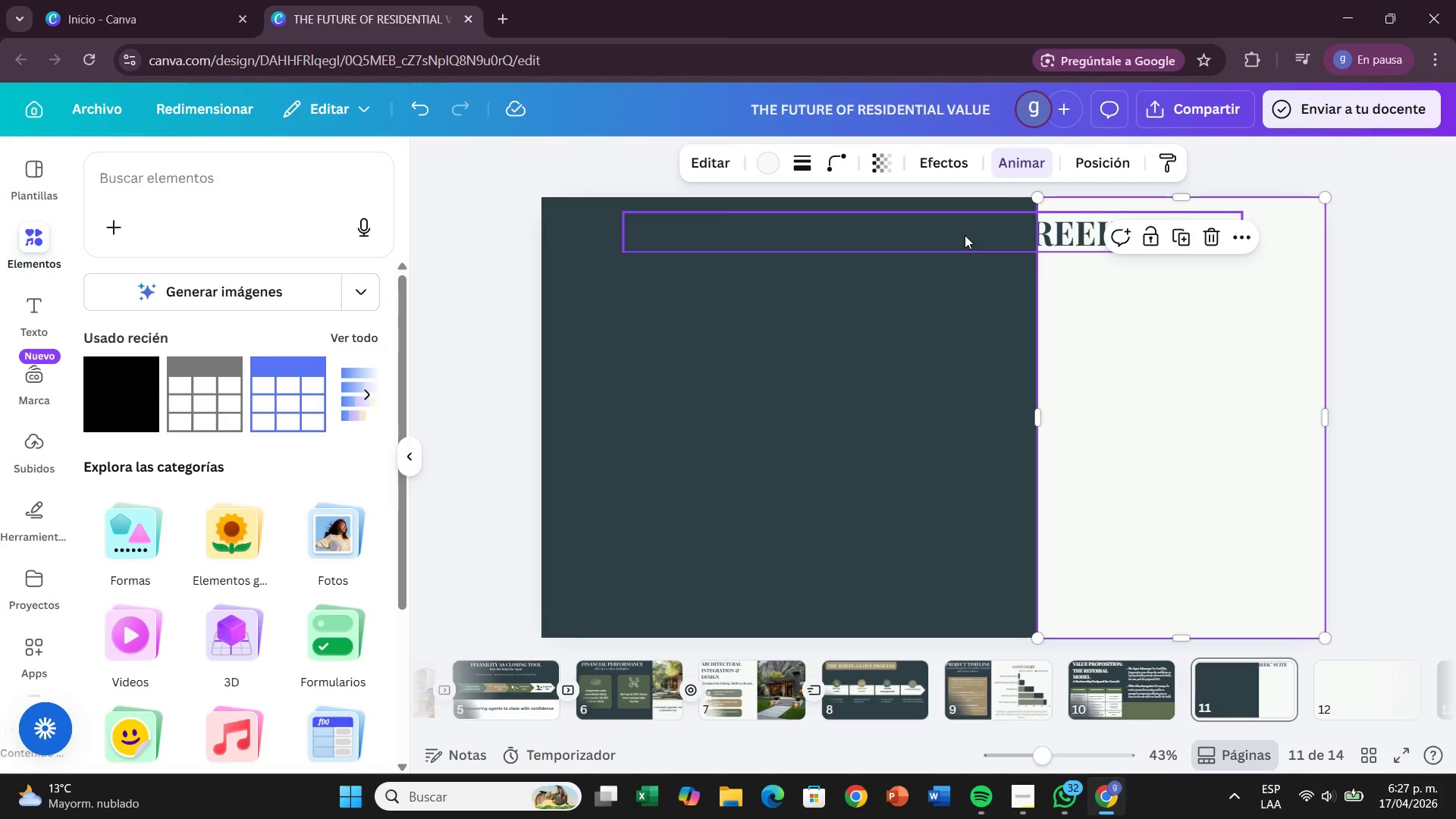 
left_click([965, 234])
 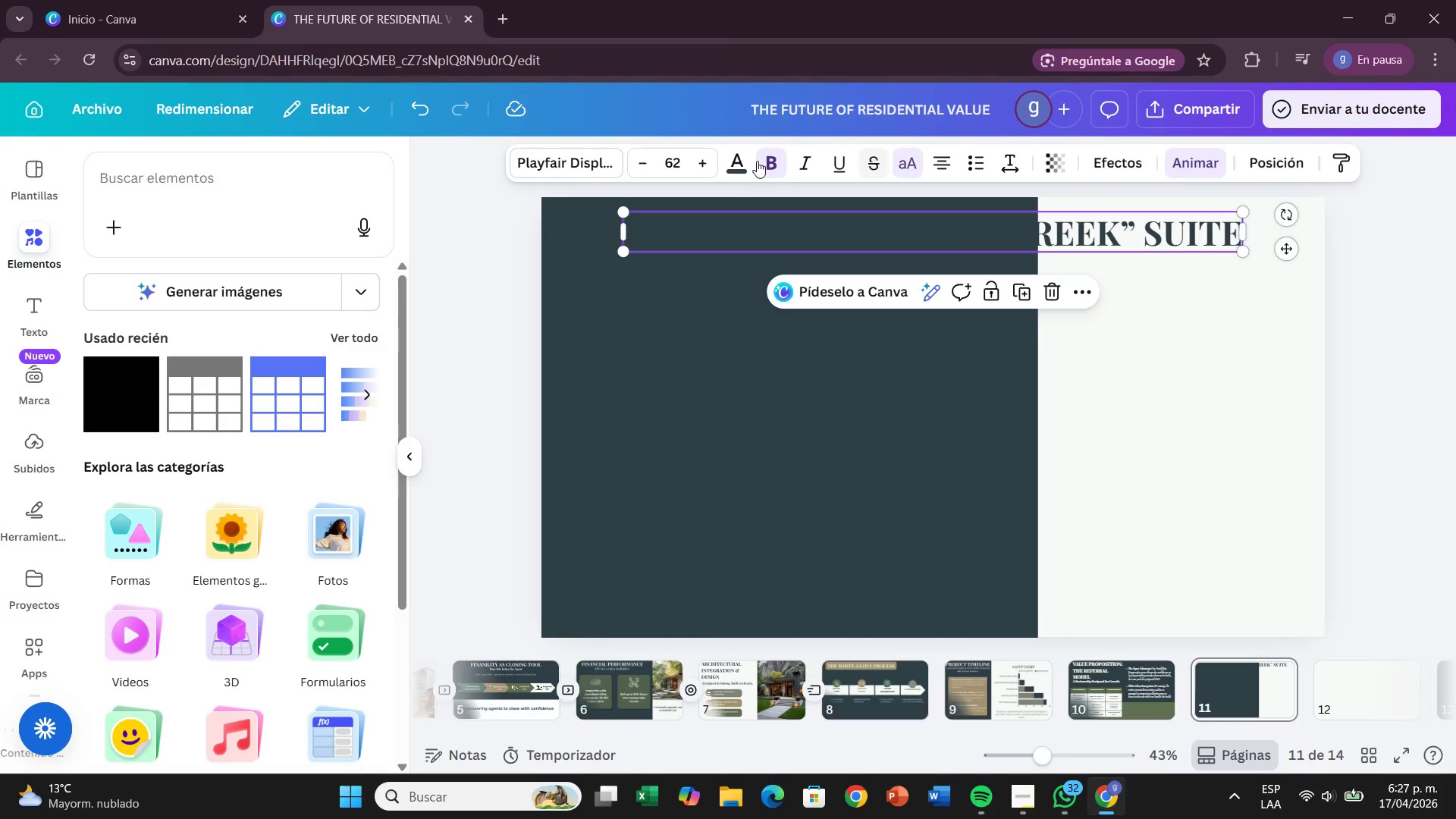 
left_click([745, 160])
 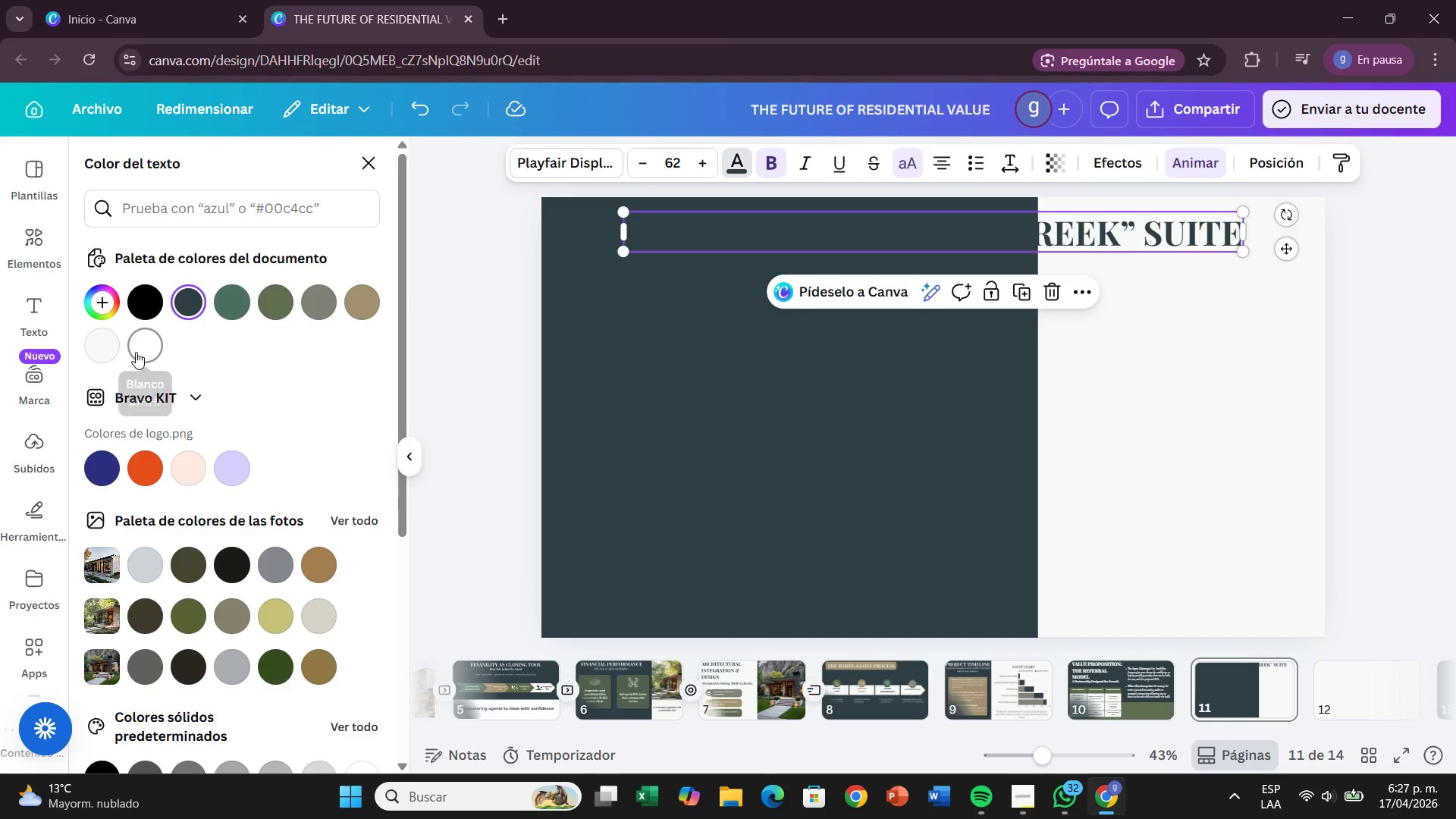 
left_click([100, 361])
 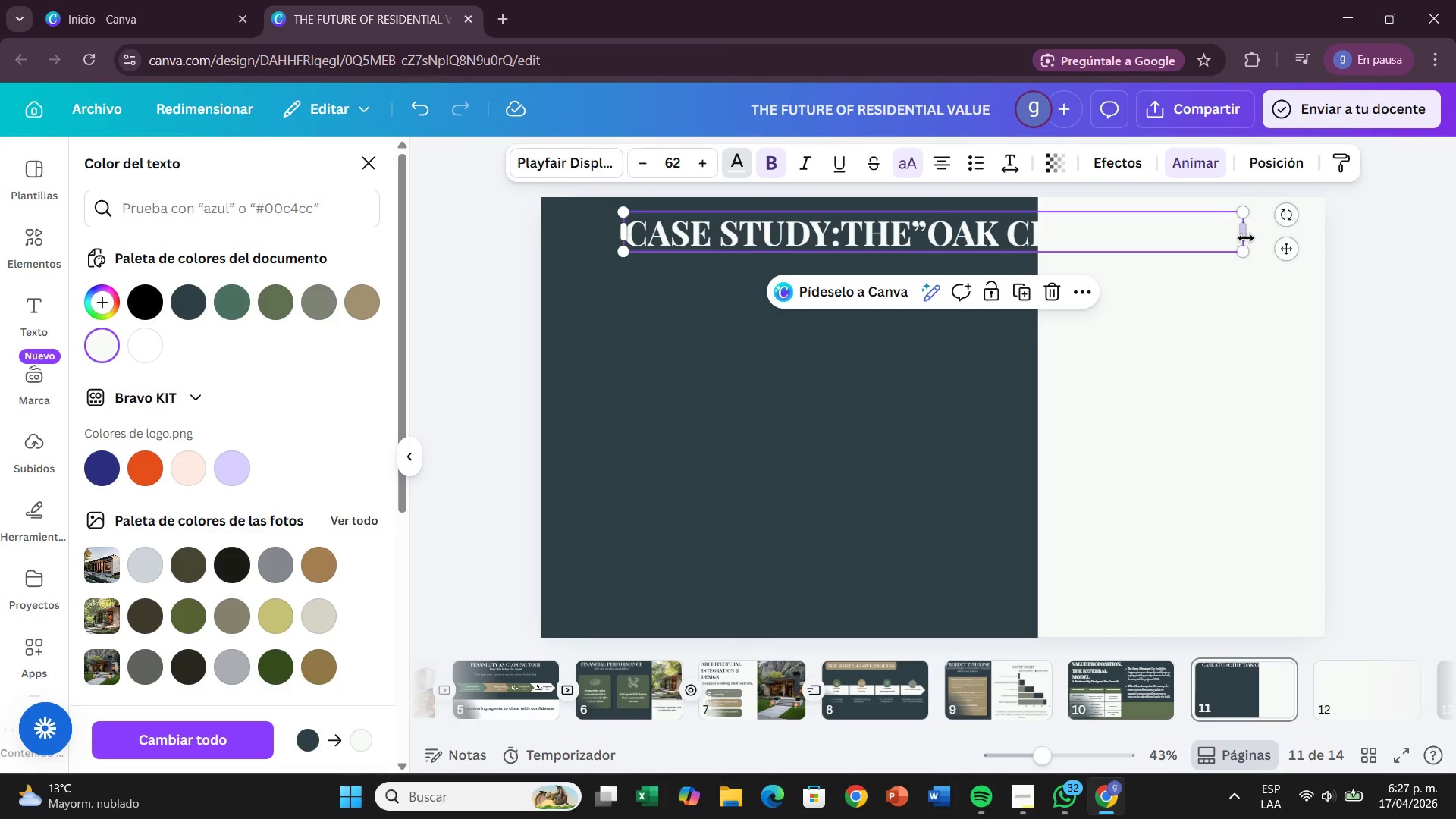 
left_click_drag(start_coordinate=[1249, 237], to_coordinate=[965, 209])
 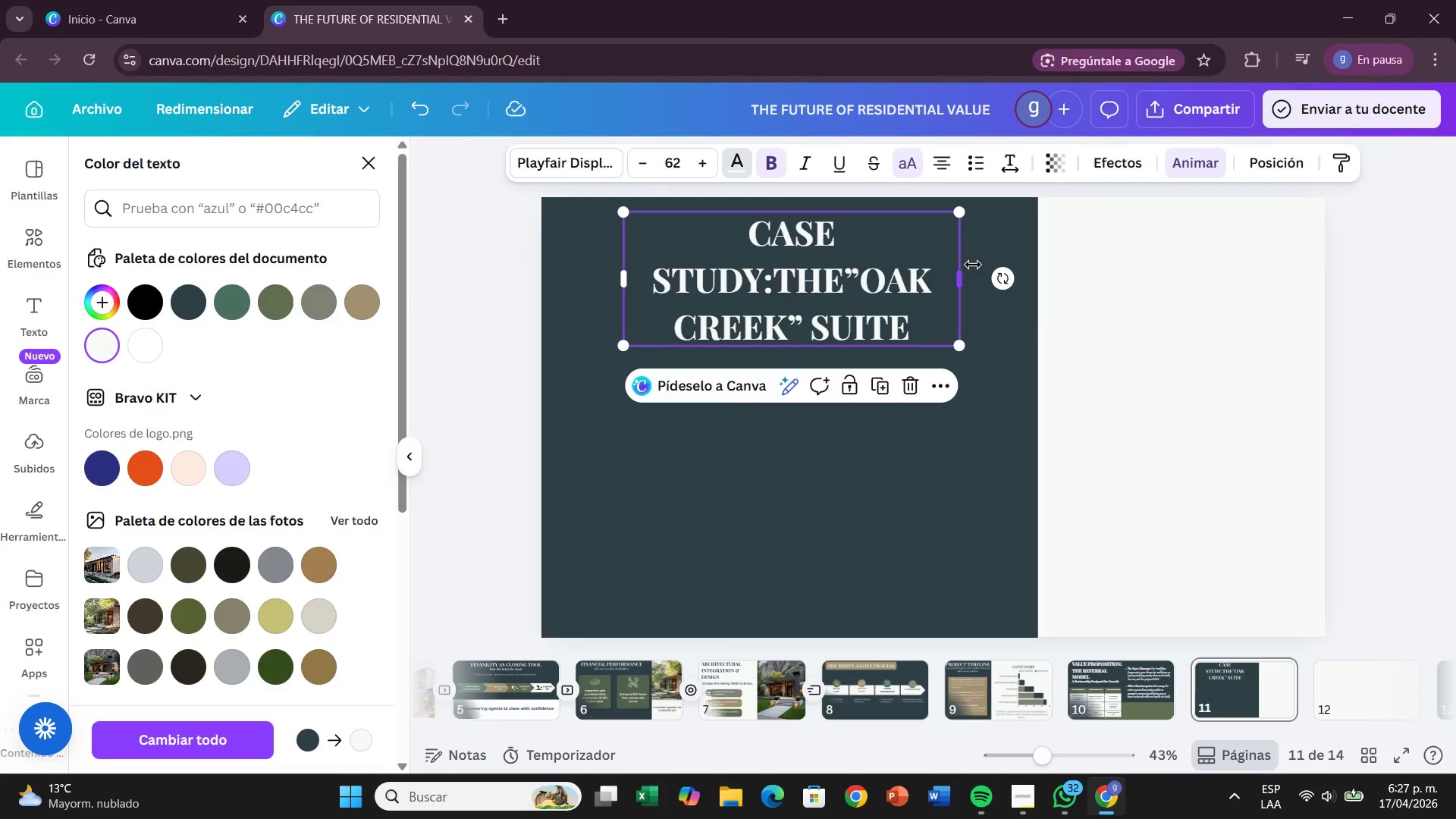 
left_click([974, 276])
 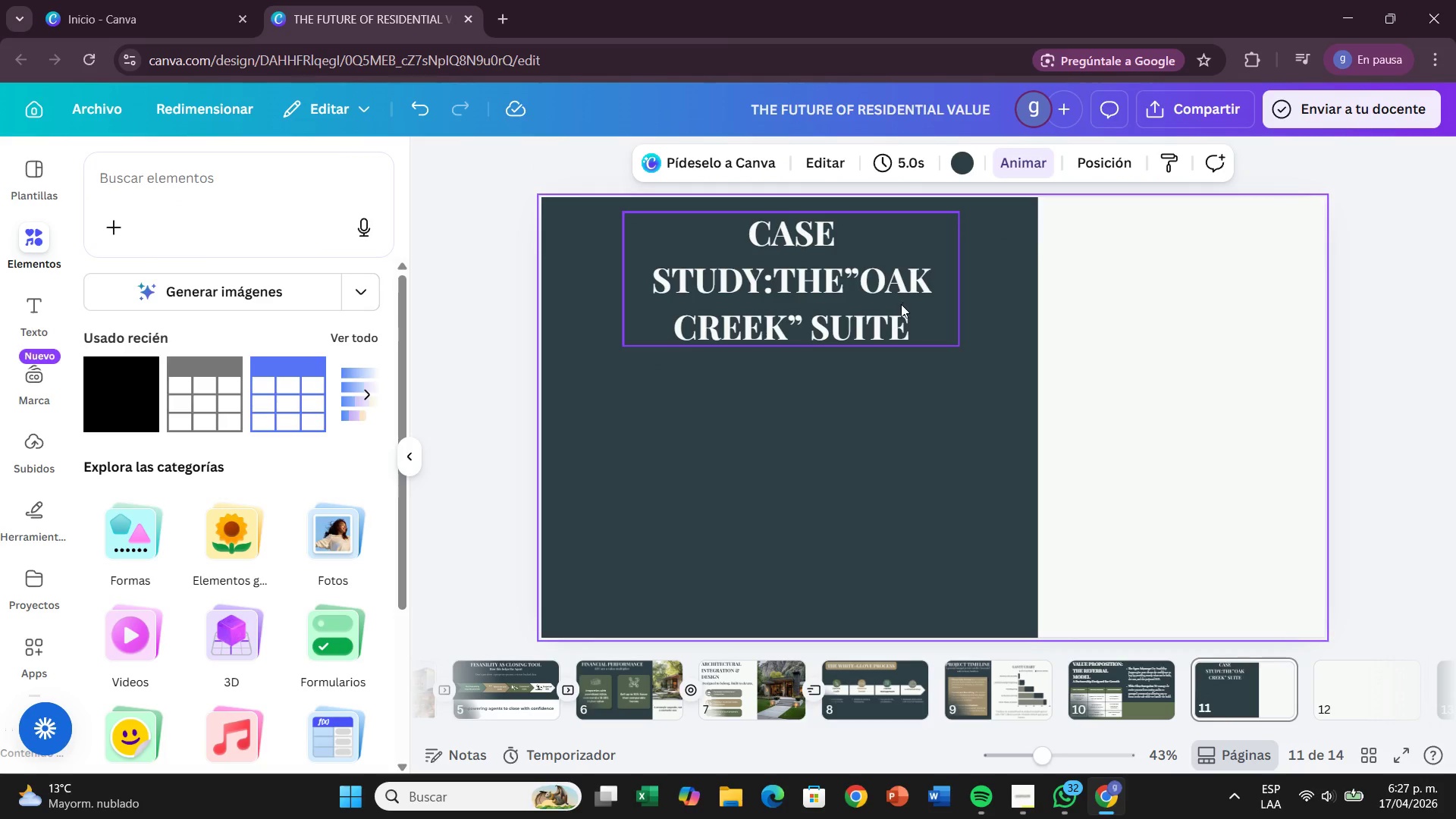 
left_click_drag(start_coordinate=[896, 304], to_coordinate=[830, 306])
 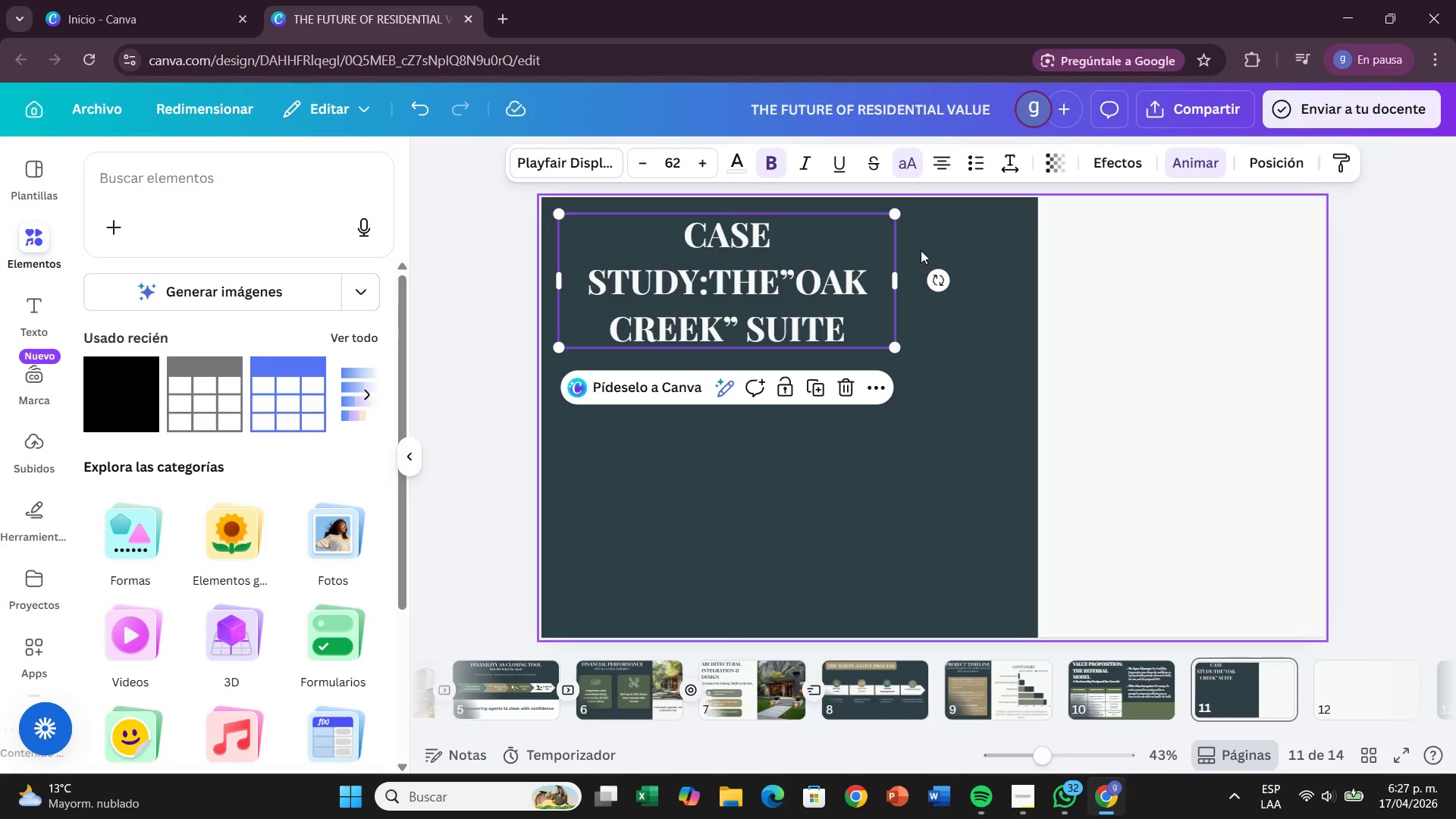 
left_click([921, 250])
 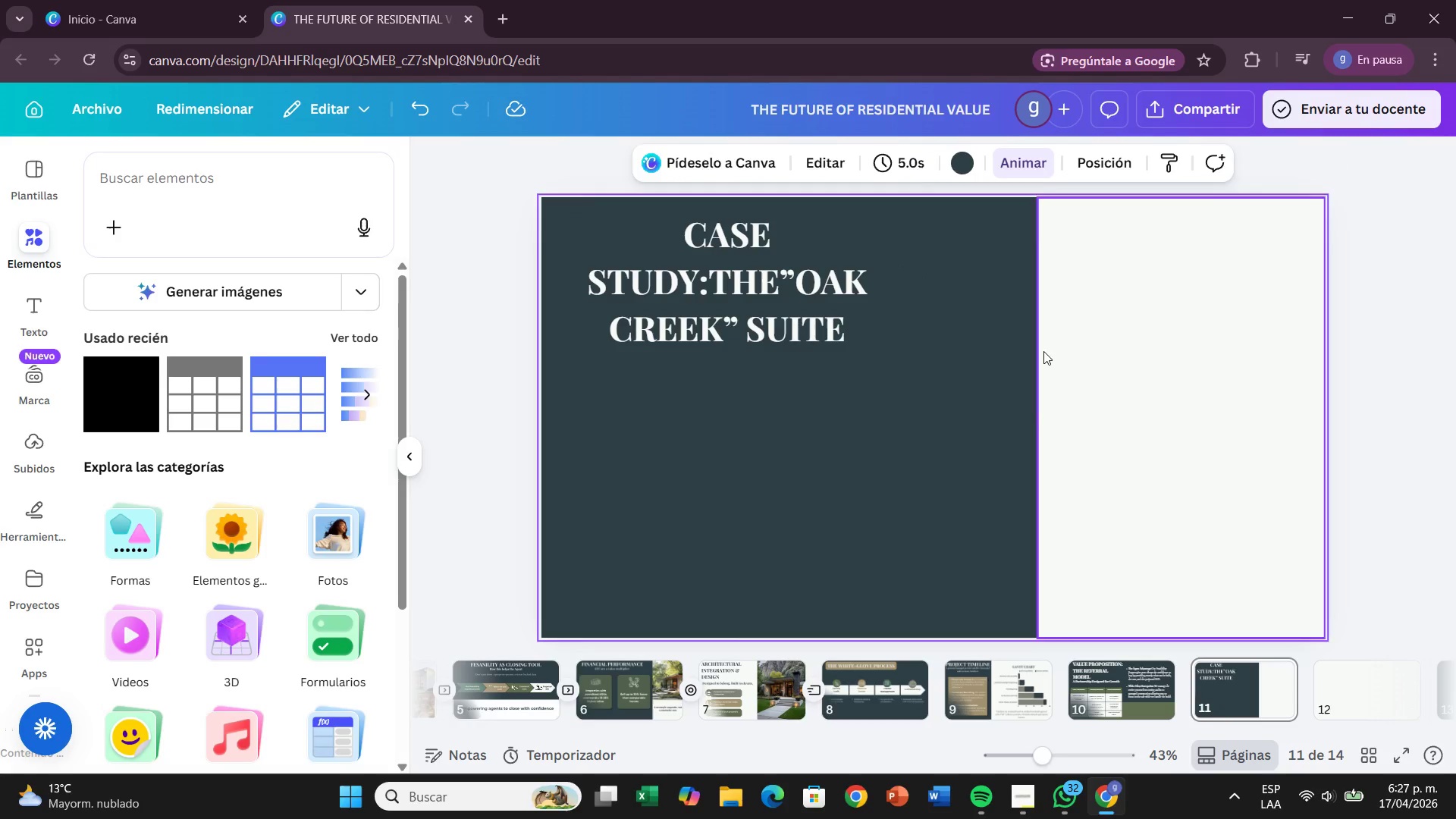 
left_click_drag(start_coordinate=[1043, 351], to_coordinate=[1029, 351])
 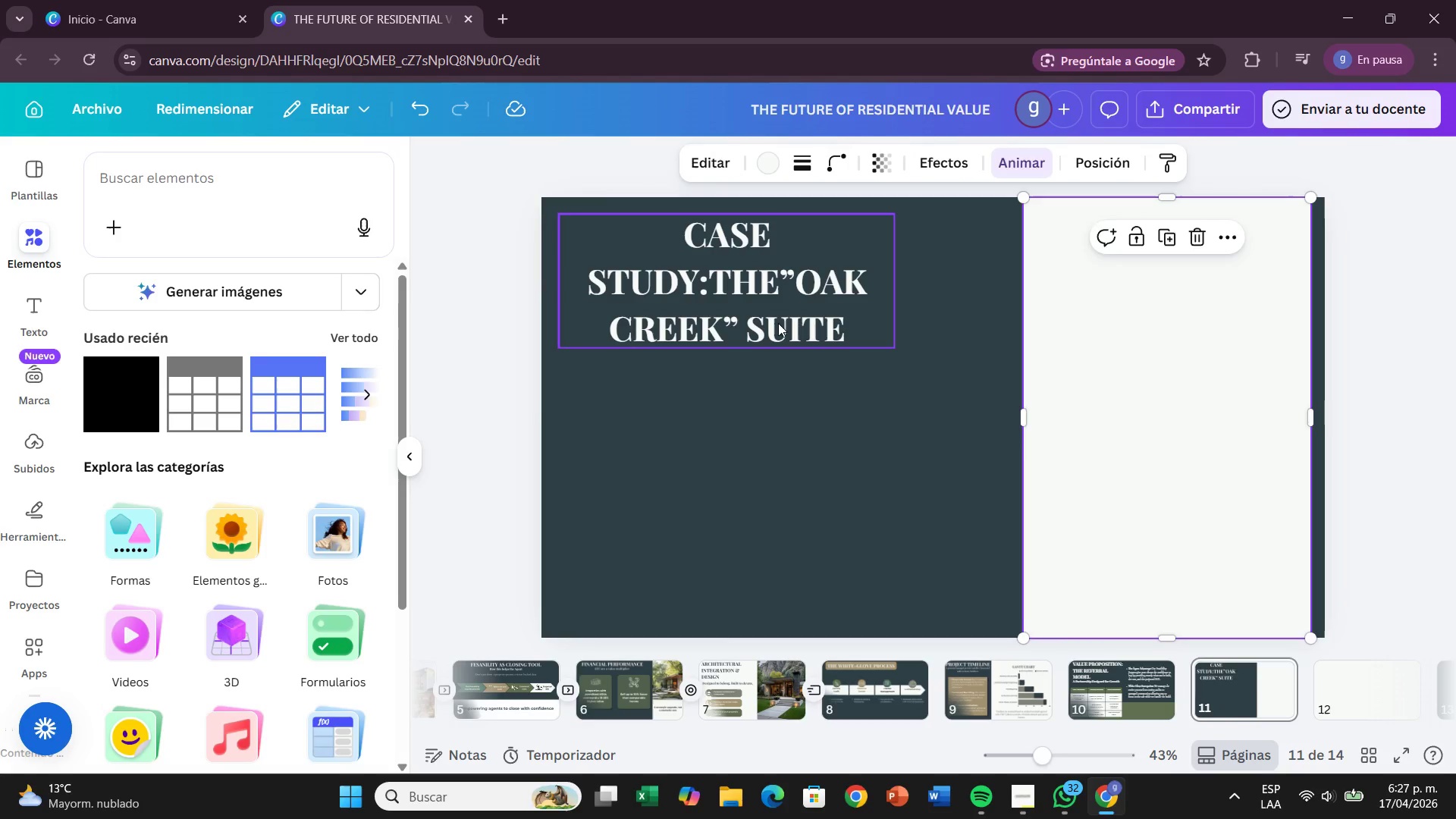 
left_click([778, 323])
 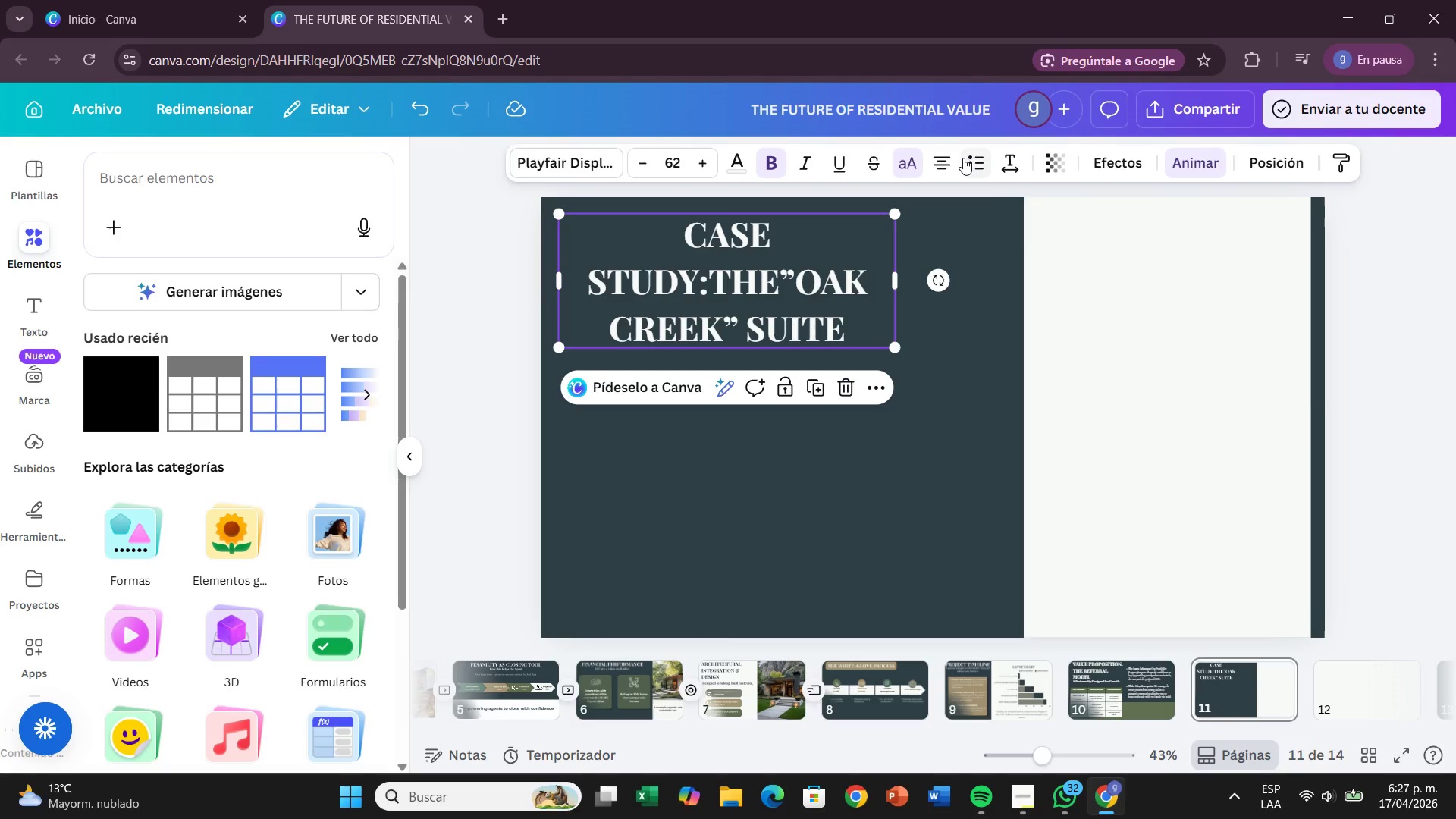 
left_click([947, 160])
 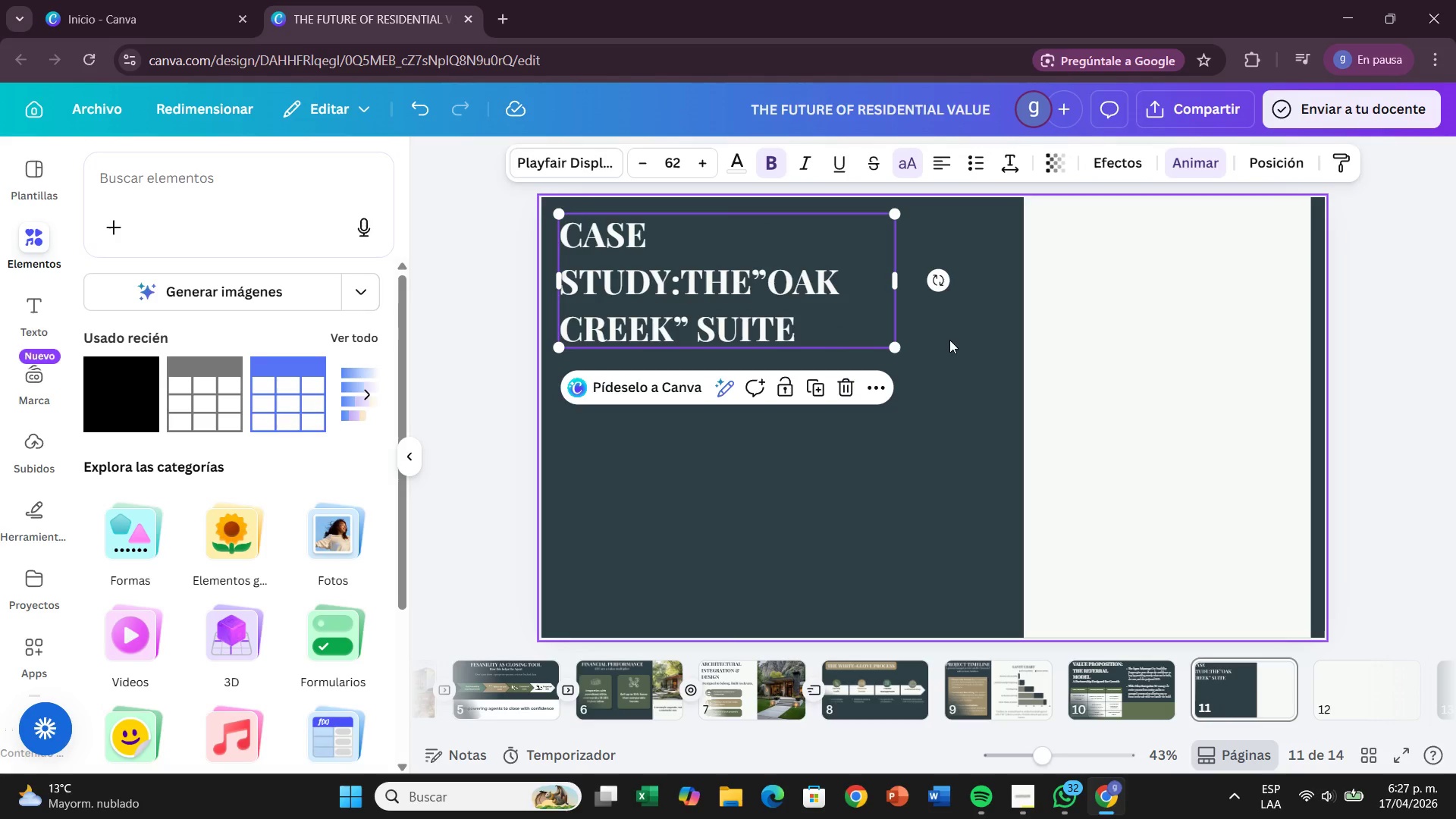 
left_click([962, 360])
 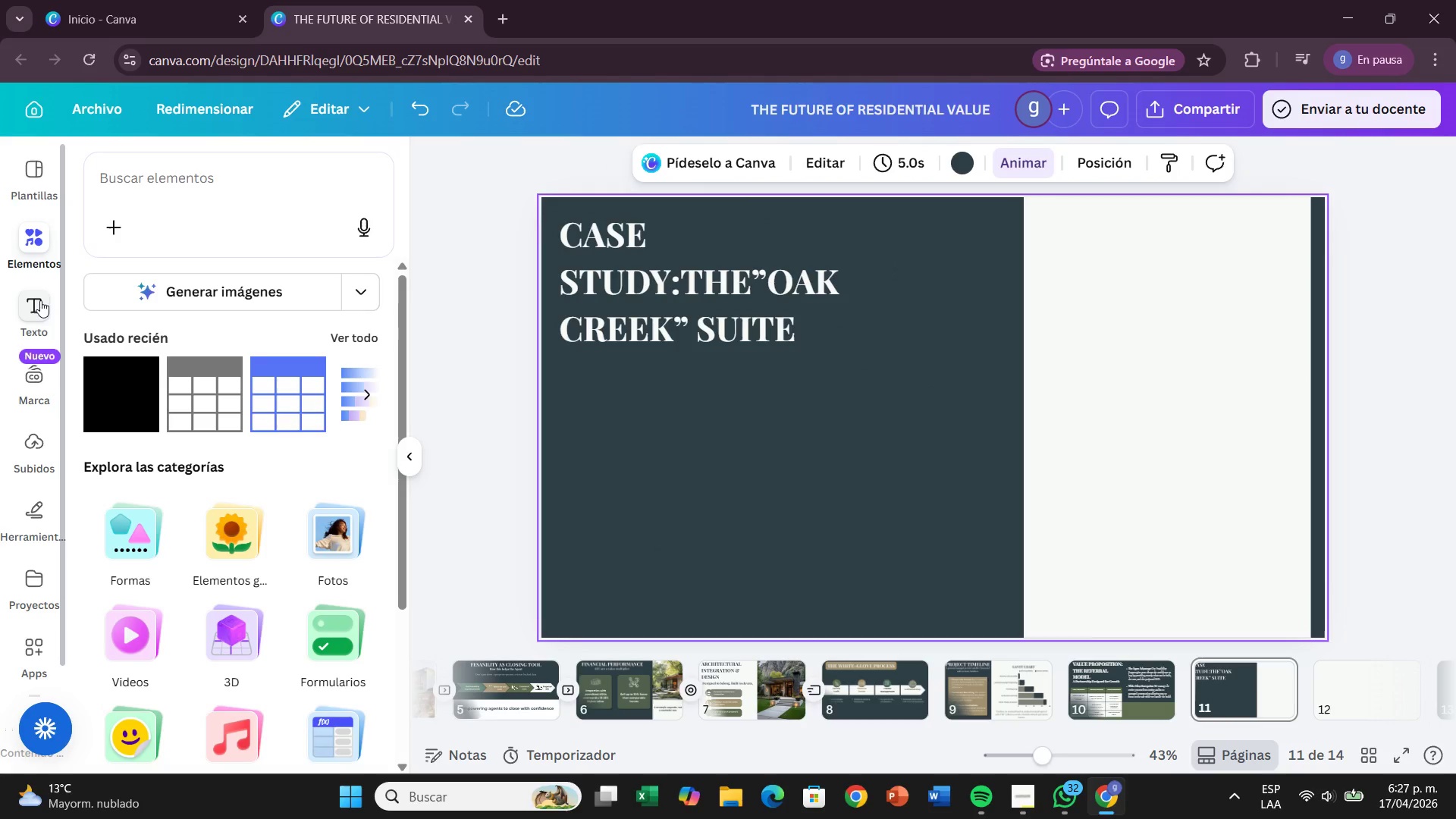 
left_click([39, 441])
 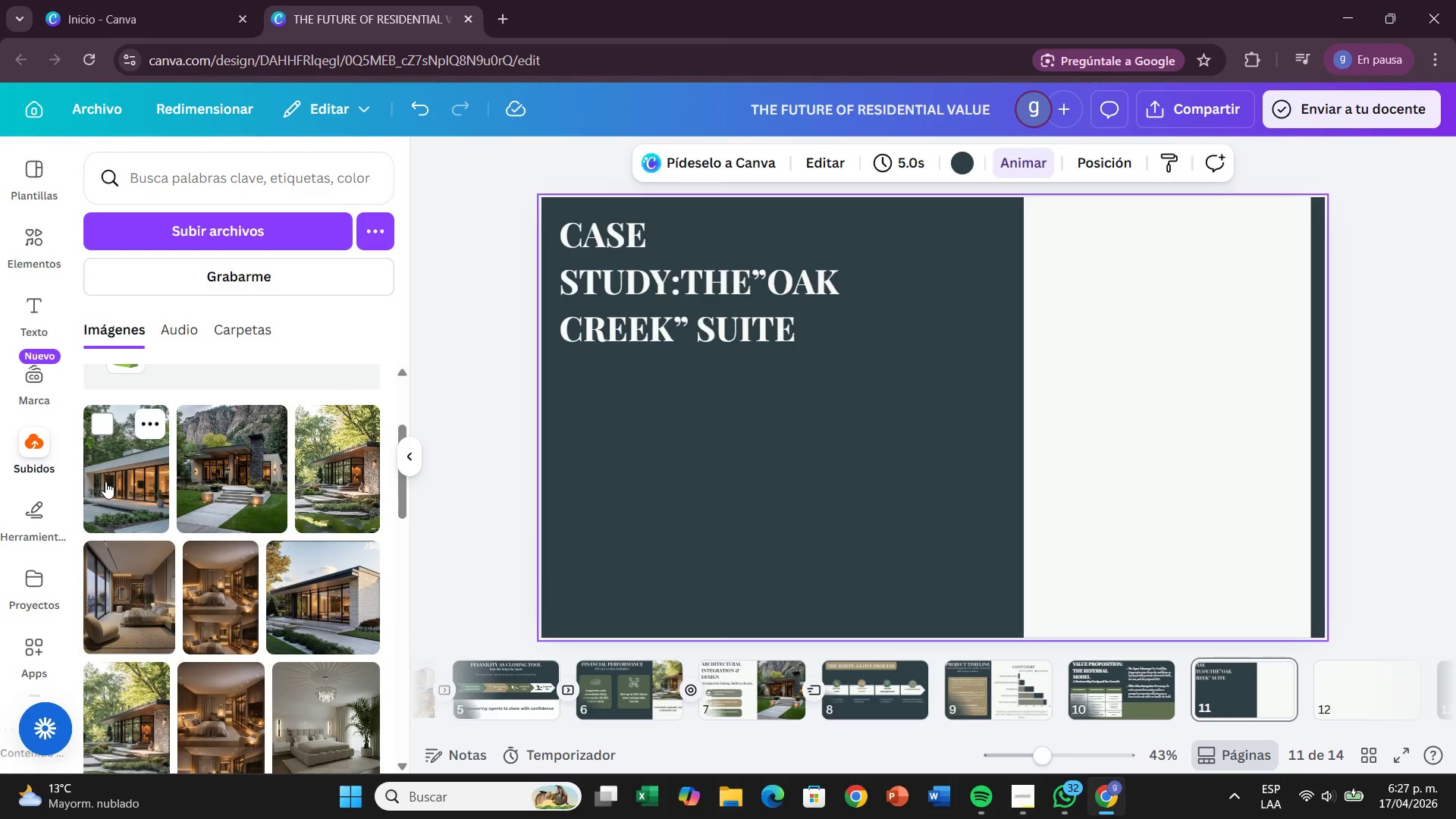 
left_click_drag(start_coordinate=[120, 481], to_coordinate=[1063, 275])
 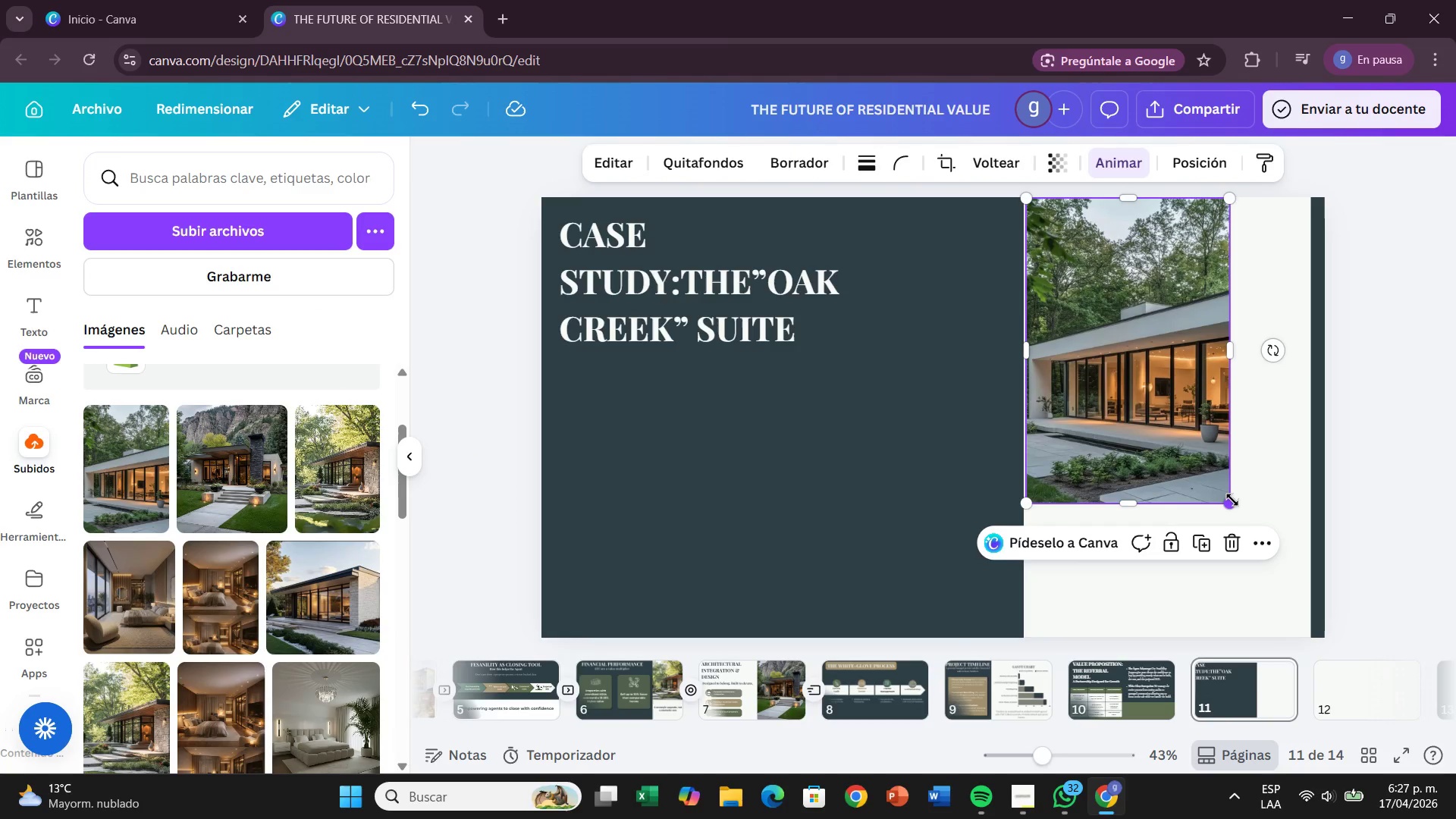 
left_click_drag(start_coordinate=[1232, 500], to_coordinate=[1298, 644])
 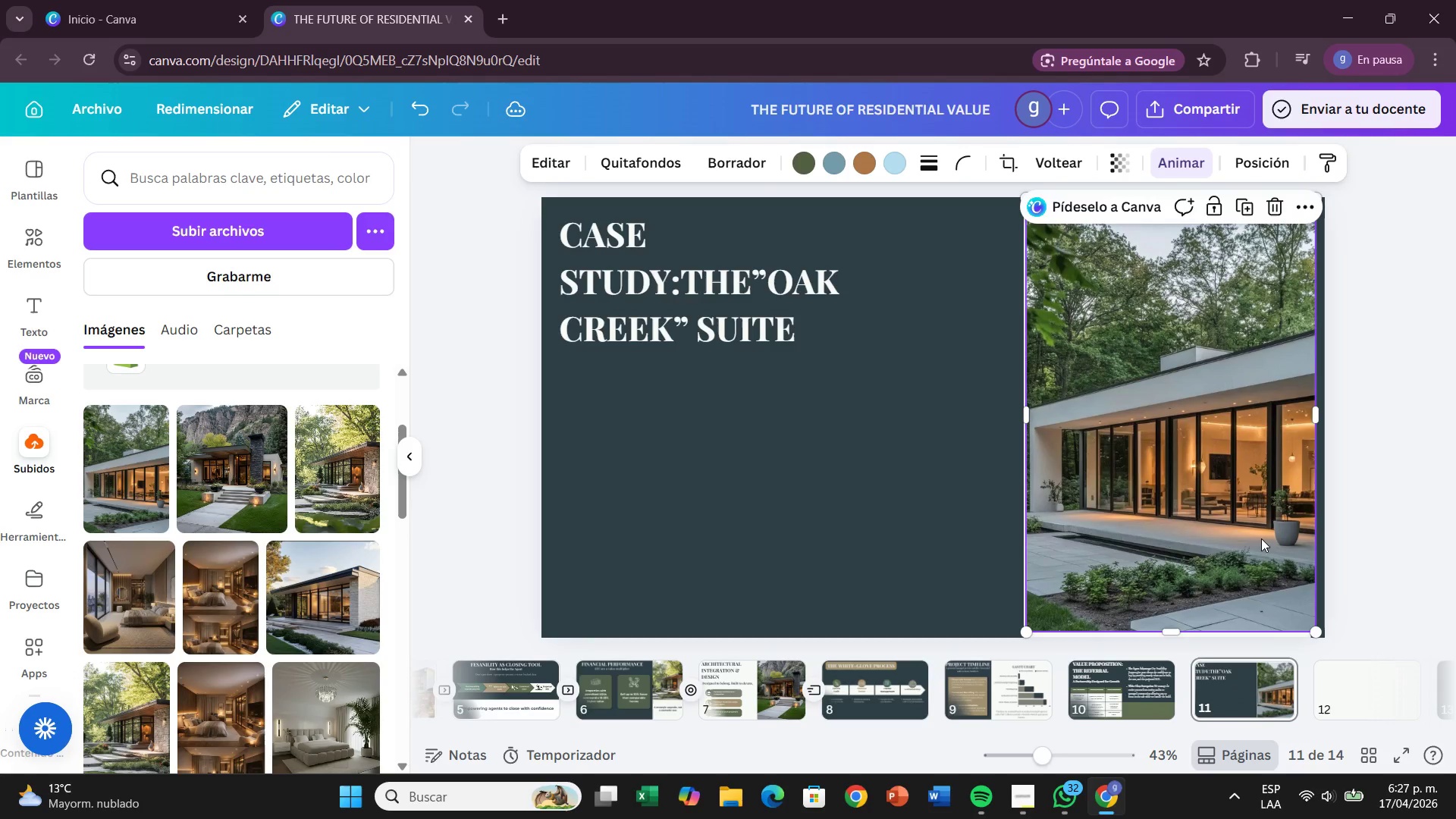 
left_click_drag(start_coordinate=[1261, 538], to_coordinate=[1230, 513])
 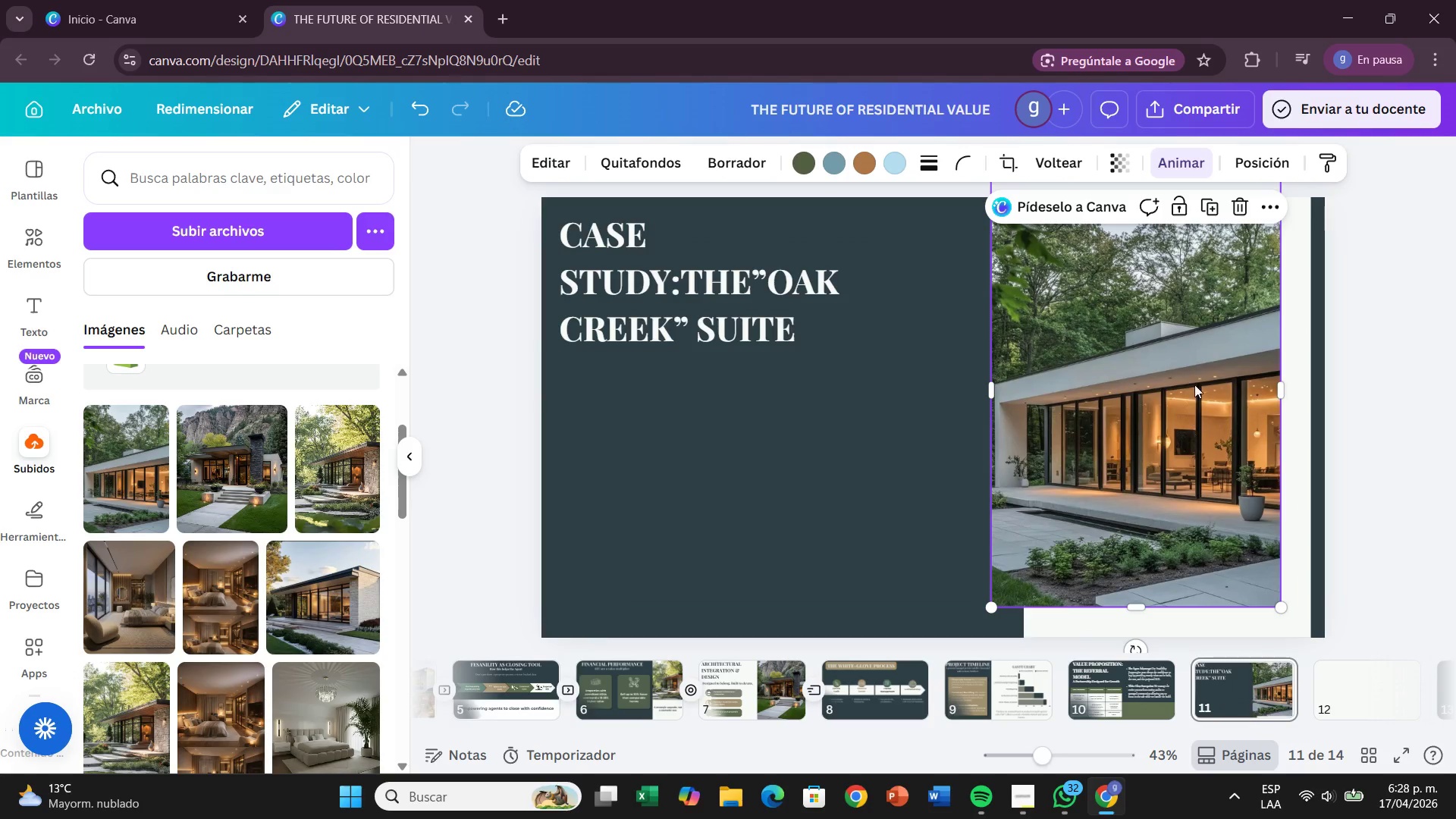 
left_click_drag(start_coordinate=[1194, 383], to_coordinate=[1193, 430])
 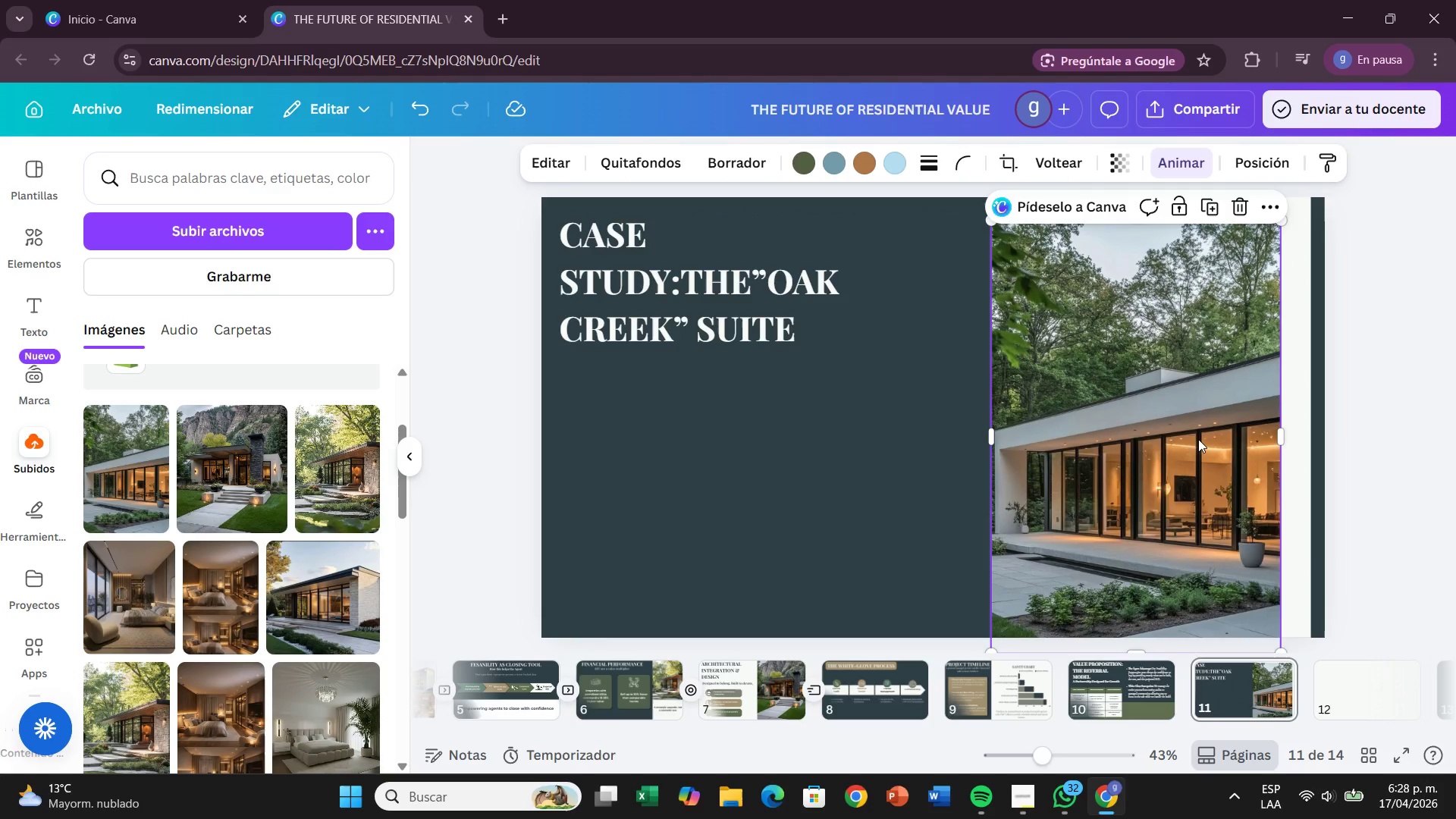 
left_click([1175, 437])
 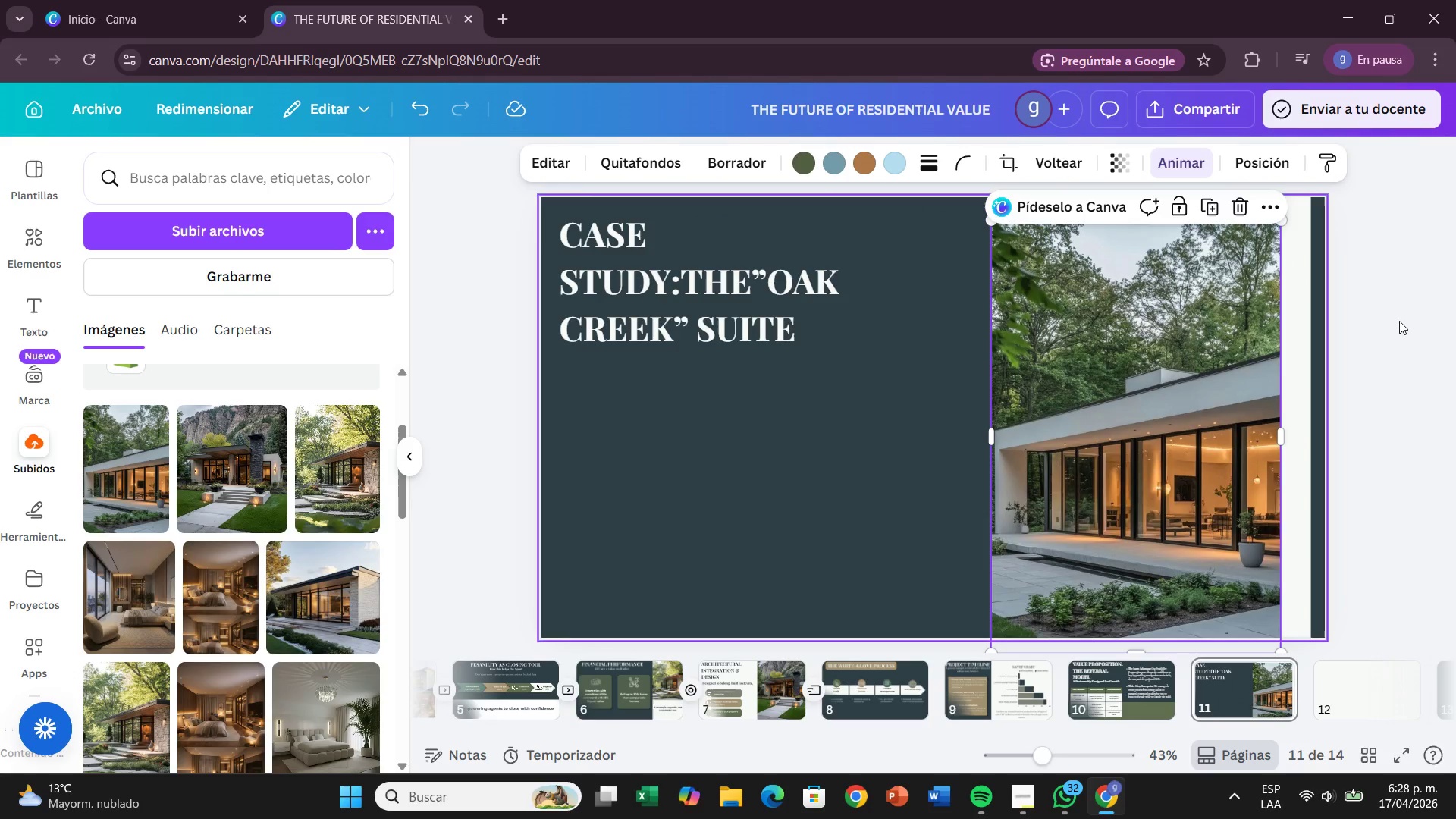 
left_click([1429, 332])
 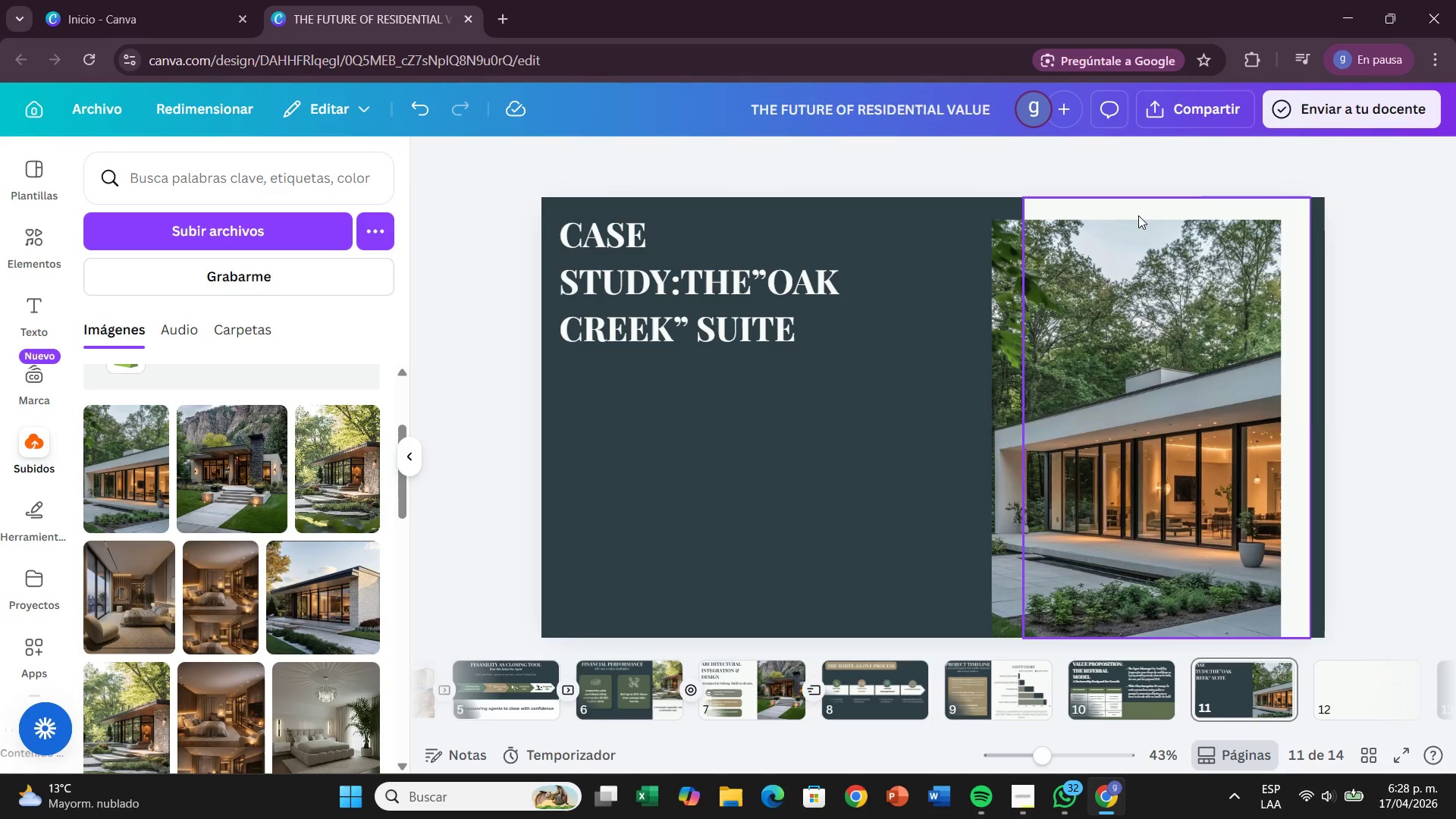 
left_click([1138, 214])
 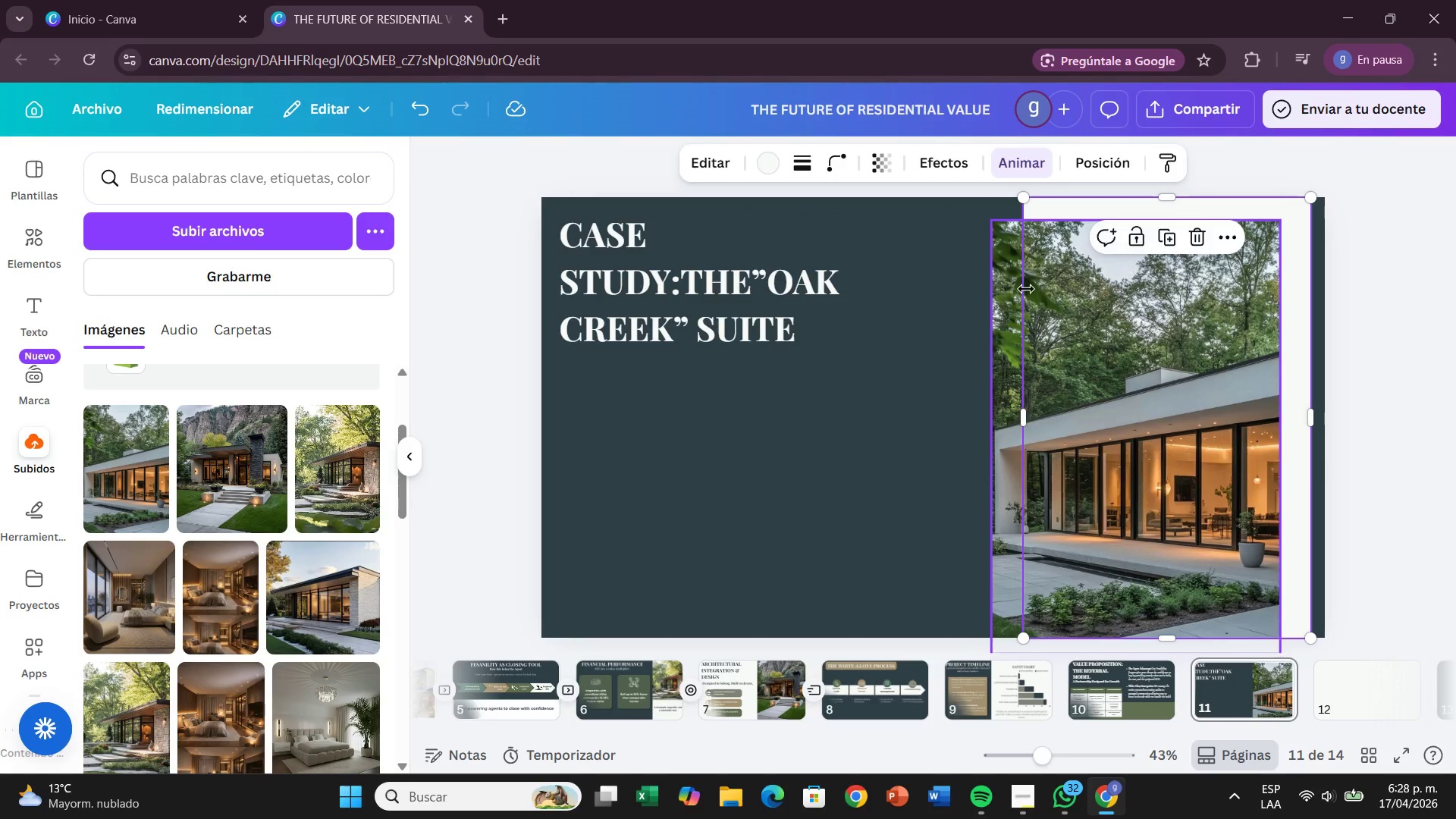 
left_click([992, 309])
 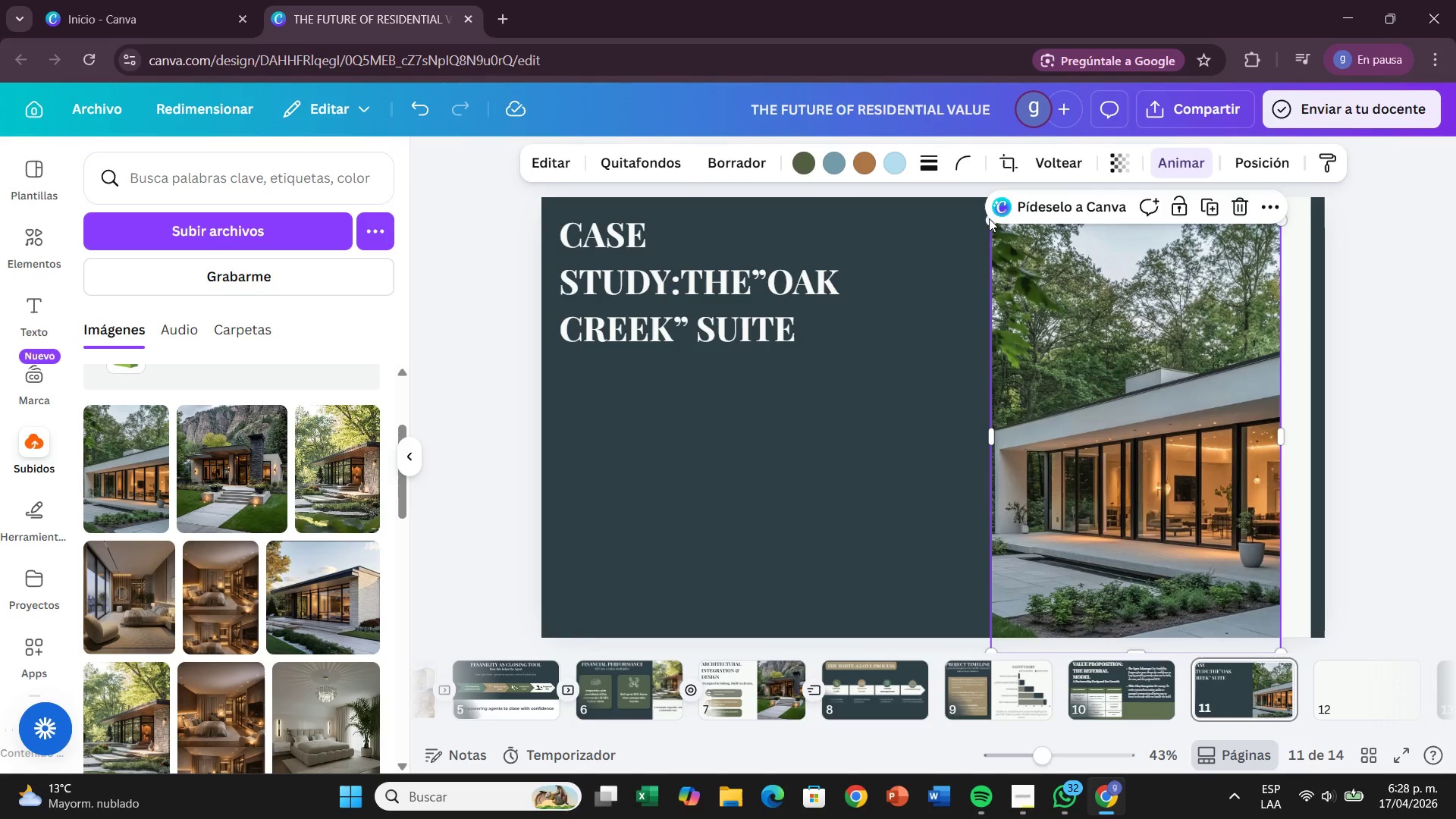 
left_click_drag(start_coordinate=[987, 226], to_coordinate=[1026, 322])
 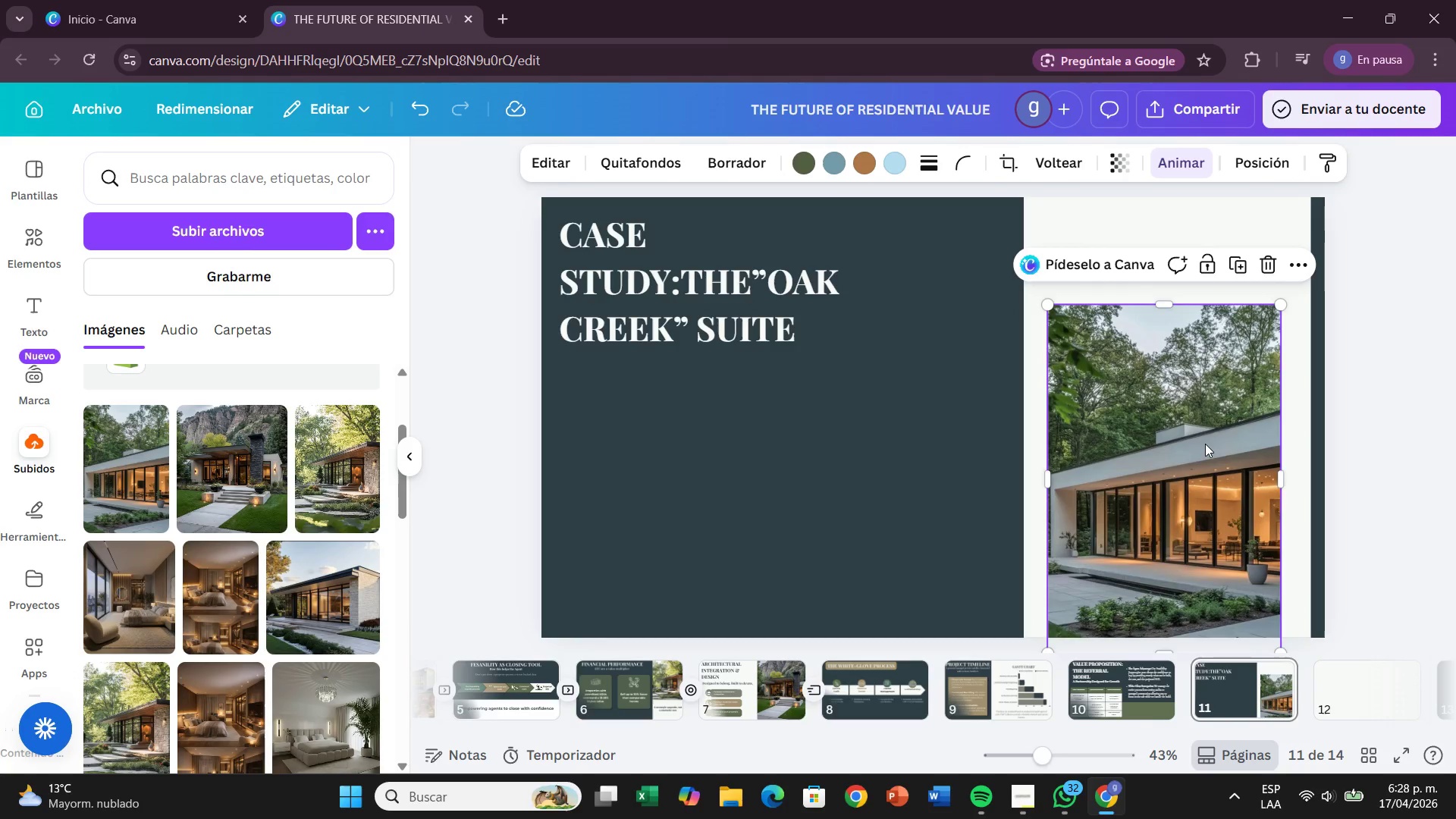 
left_click_drag(start_coordinate=[1205, 444], to_coordinate=[1198, 373])
 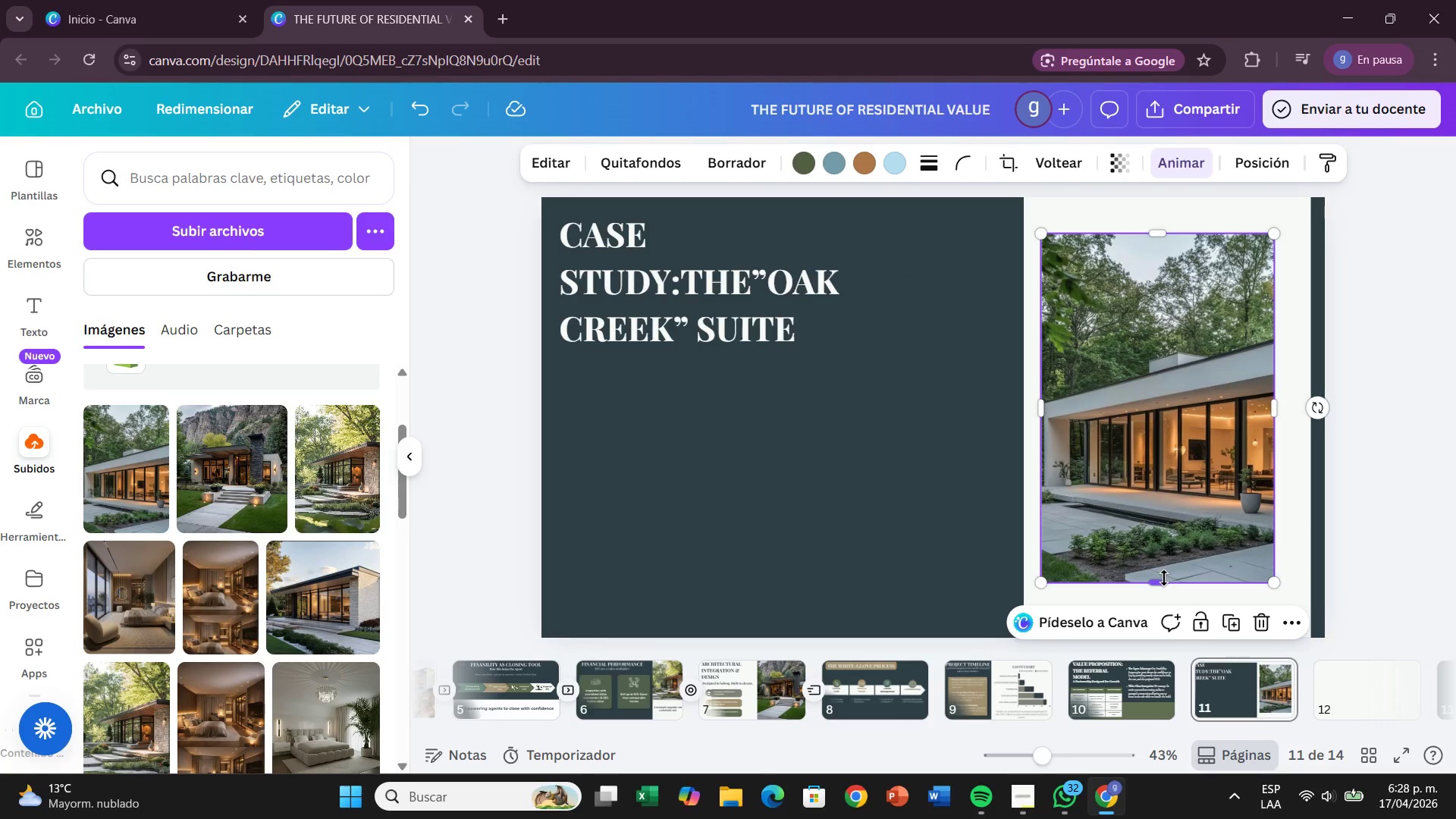 
left_click_drag(start_coordinate=[1163, 578], to_coordinate=[1170, 526])
 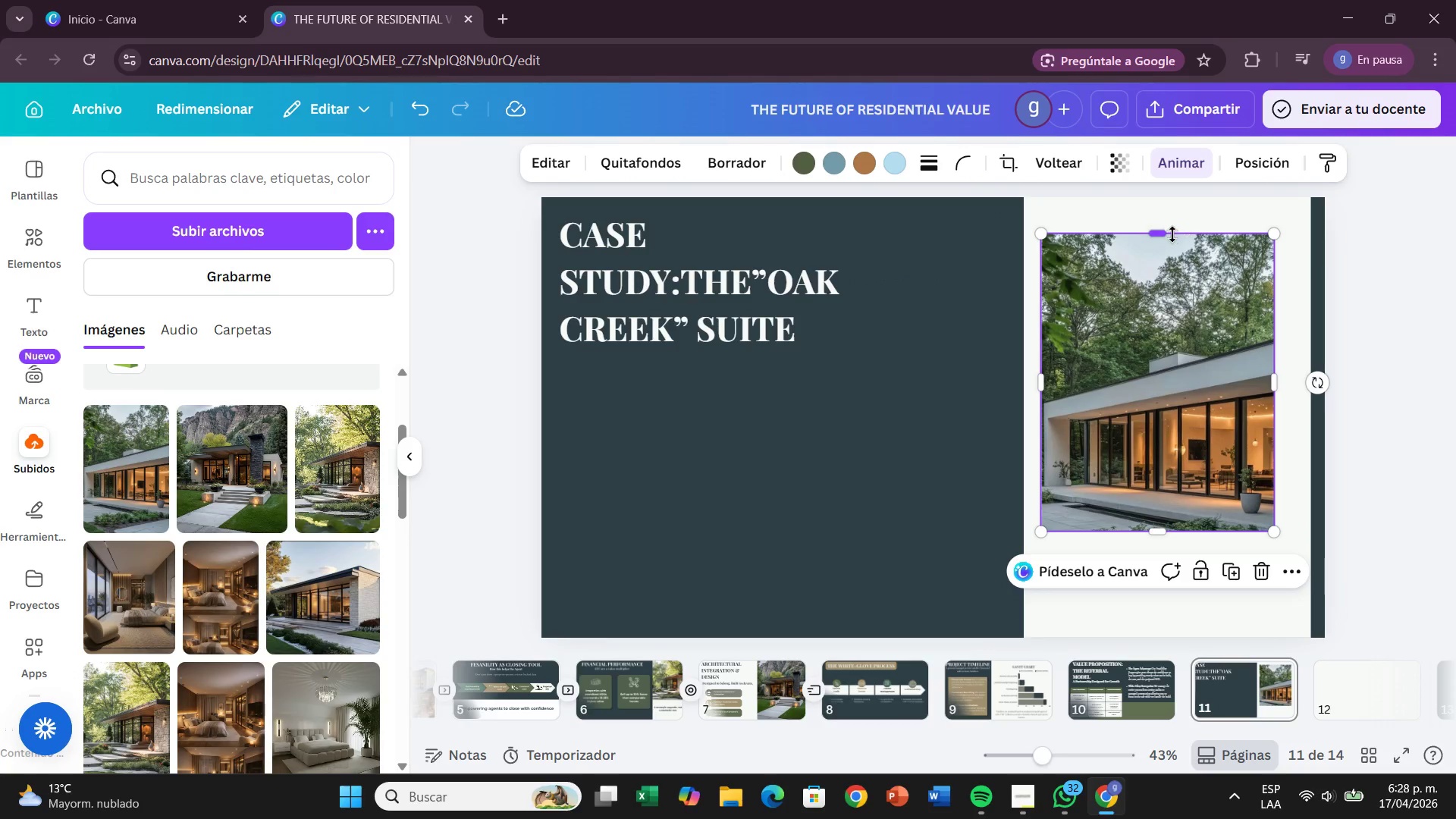 
left_click_drag(start_coordinate=[1171, 234], to_coordinate=[1163, 276])
 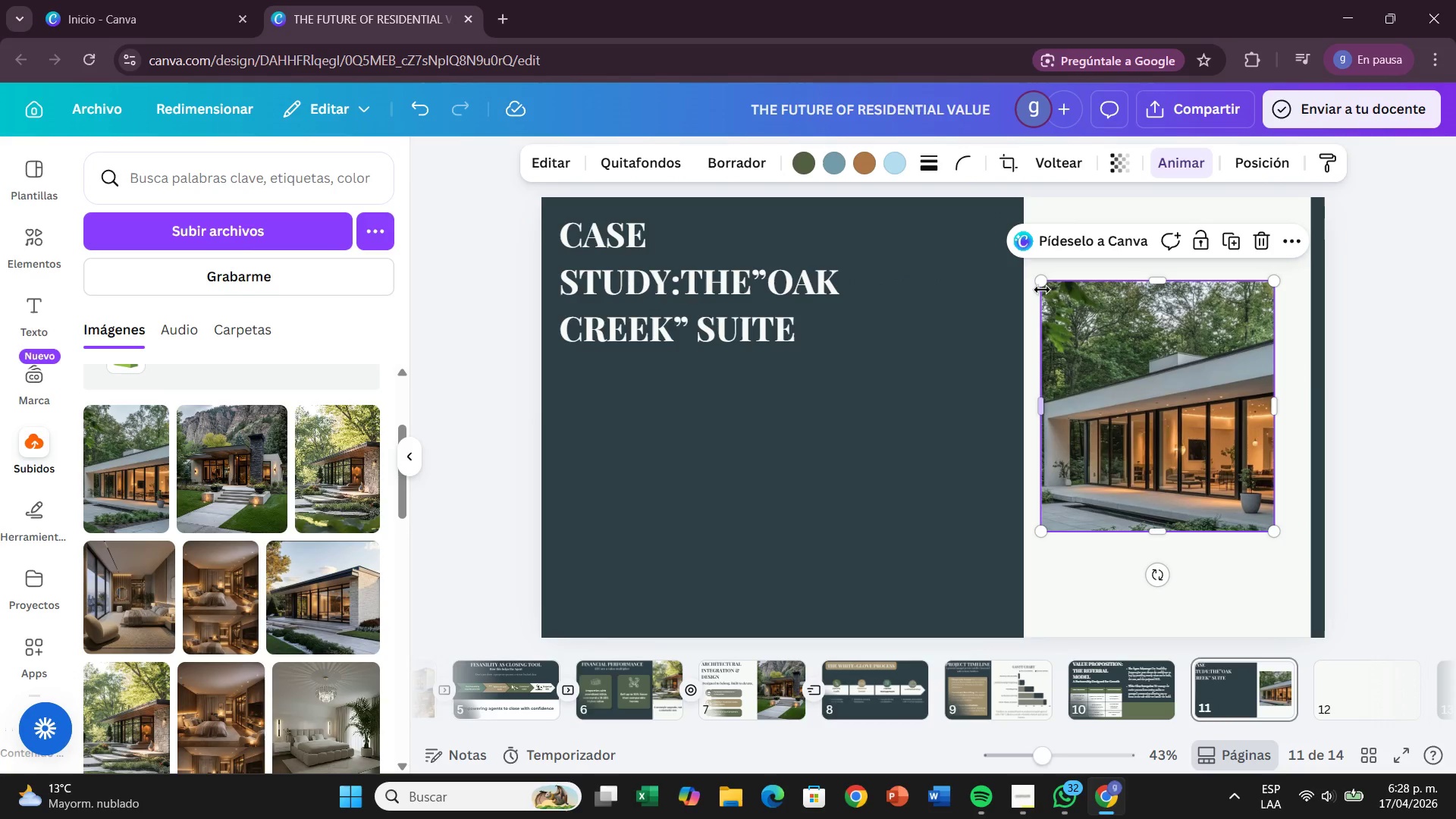 
left_click_drag(start_coordinate=[1043, 287], to_coordinate=[929, 261])
 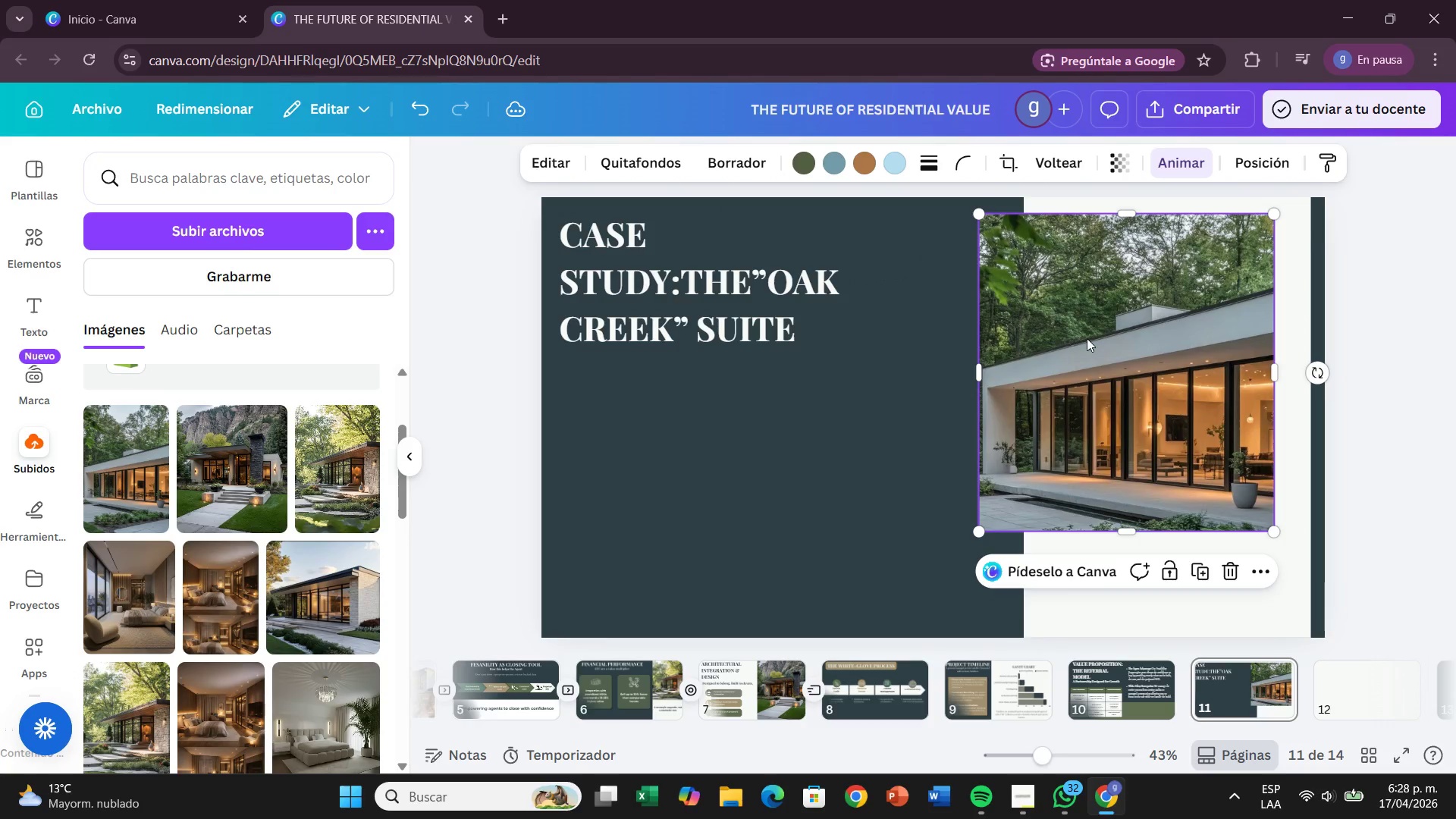 
left_click_drag(start_coordinate=[1087, 338], to_coordinate=[1100, 363])
 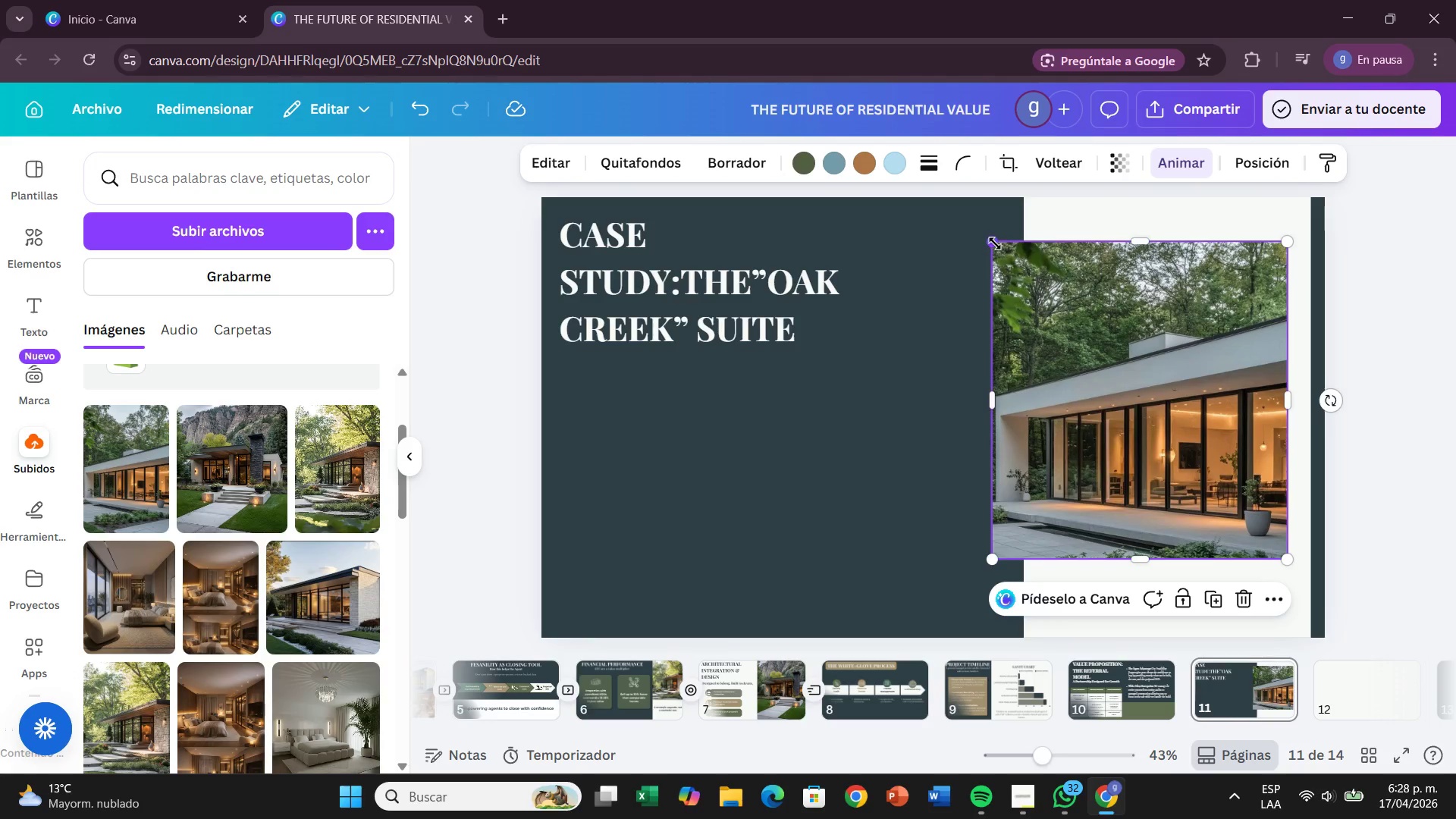 
left_click_drag(start_coordinate=[995, 243], to_coordinate=[968, 240])
 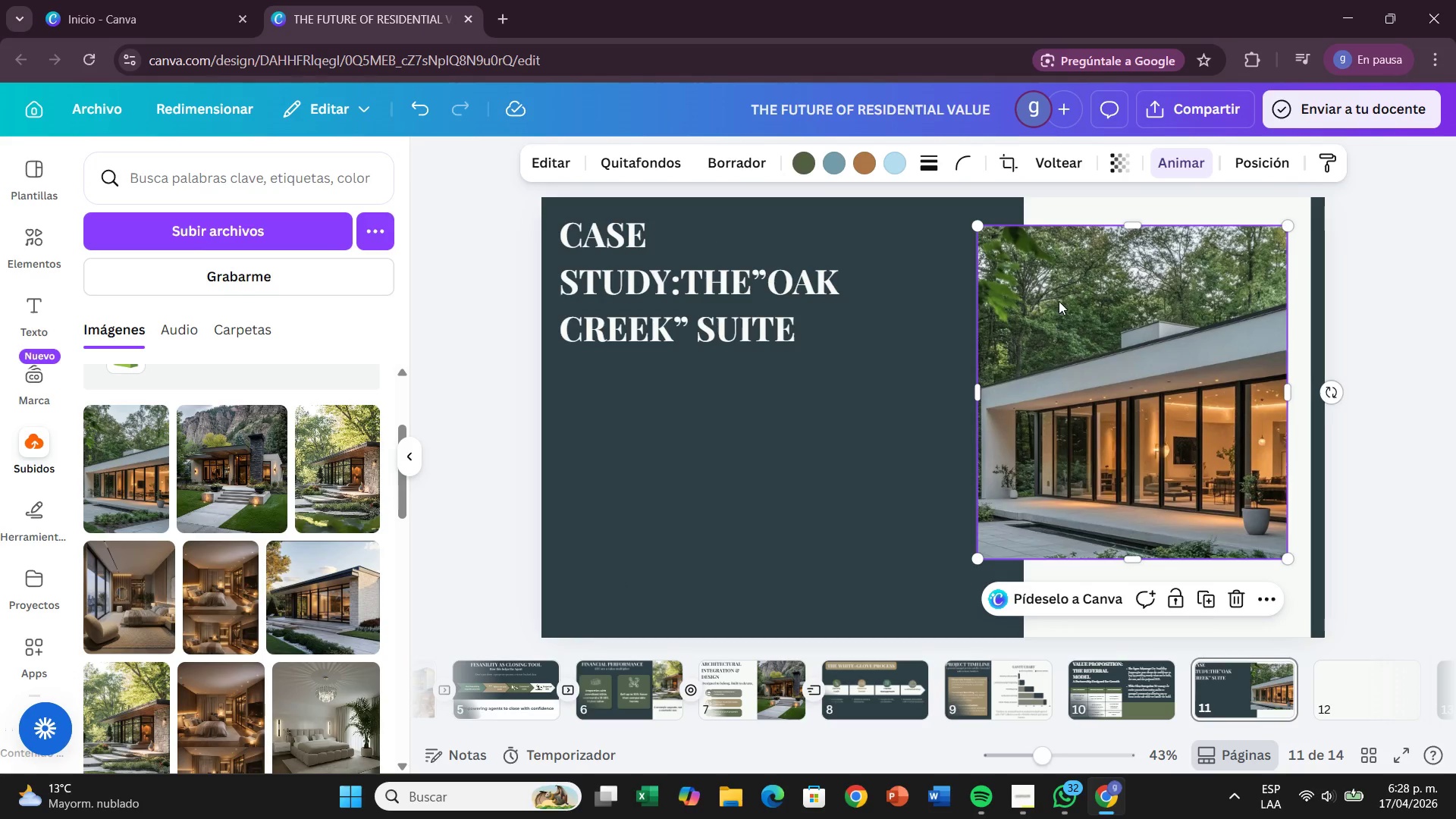 
left_click_drag(start_coordinate=[1059, 301], to_coordinate=[1066, 310])
 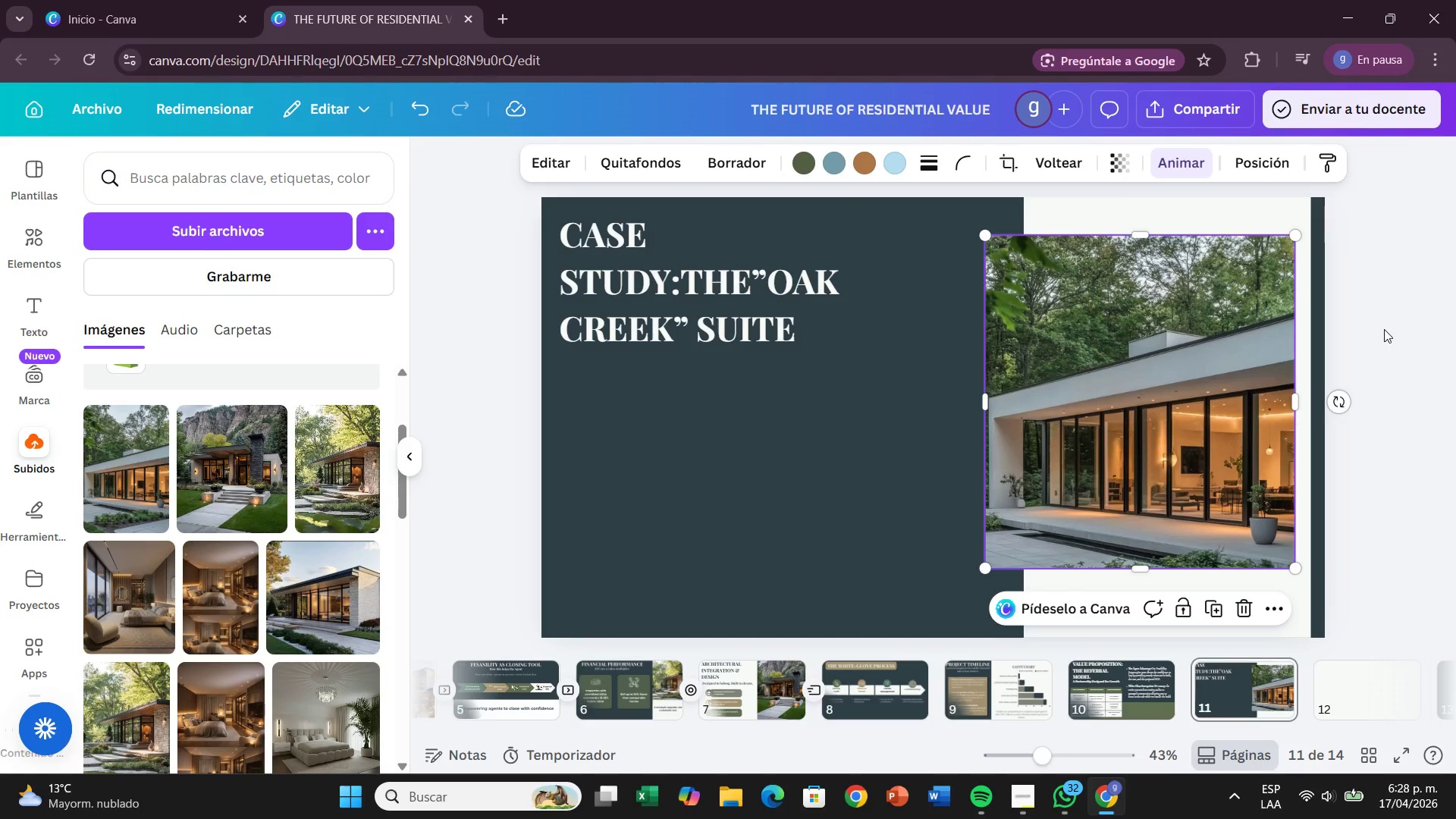 
left_click([1384, 329])
 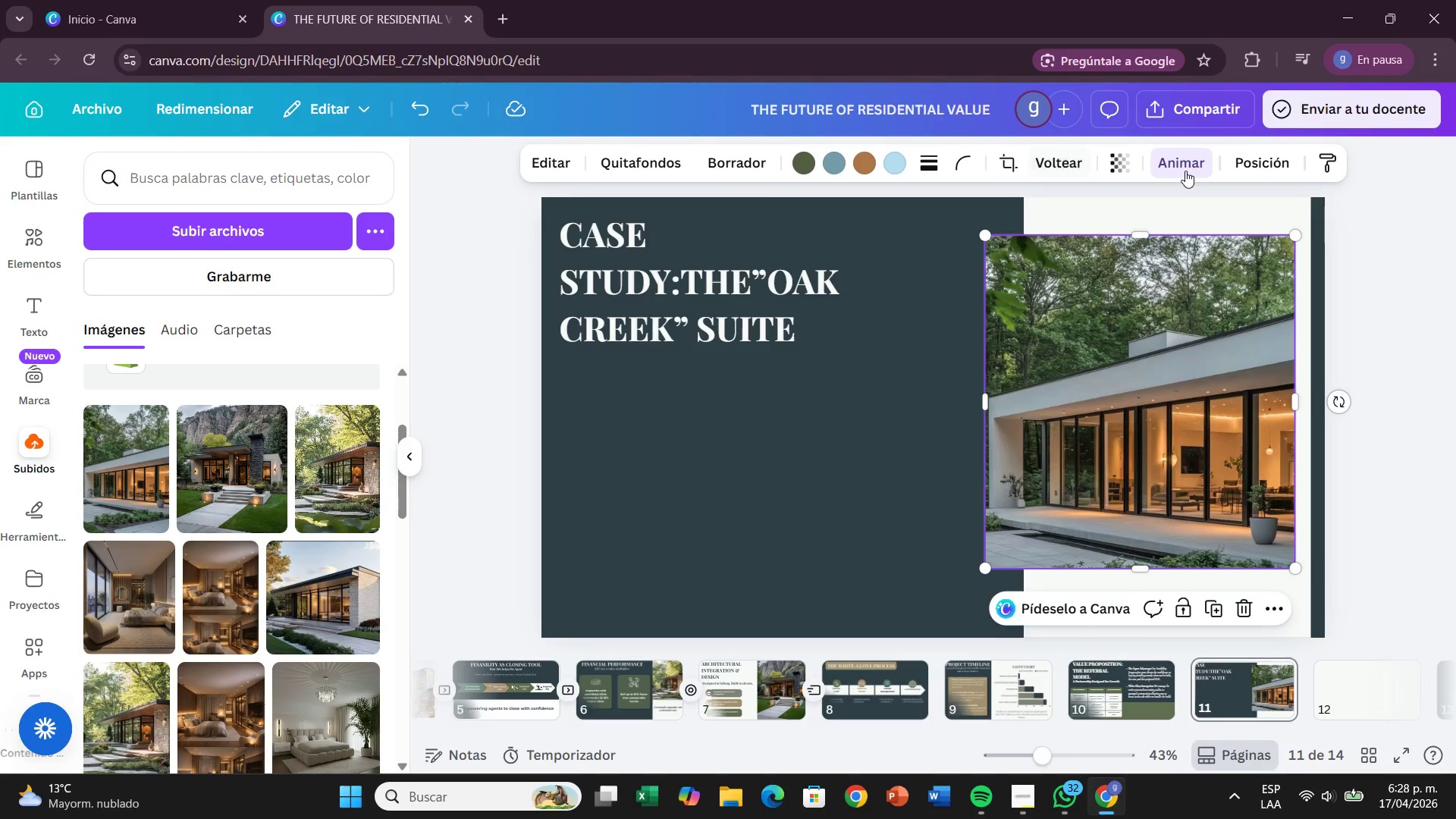 
left_click([1410, 312])
 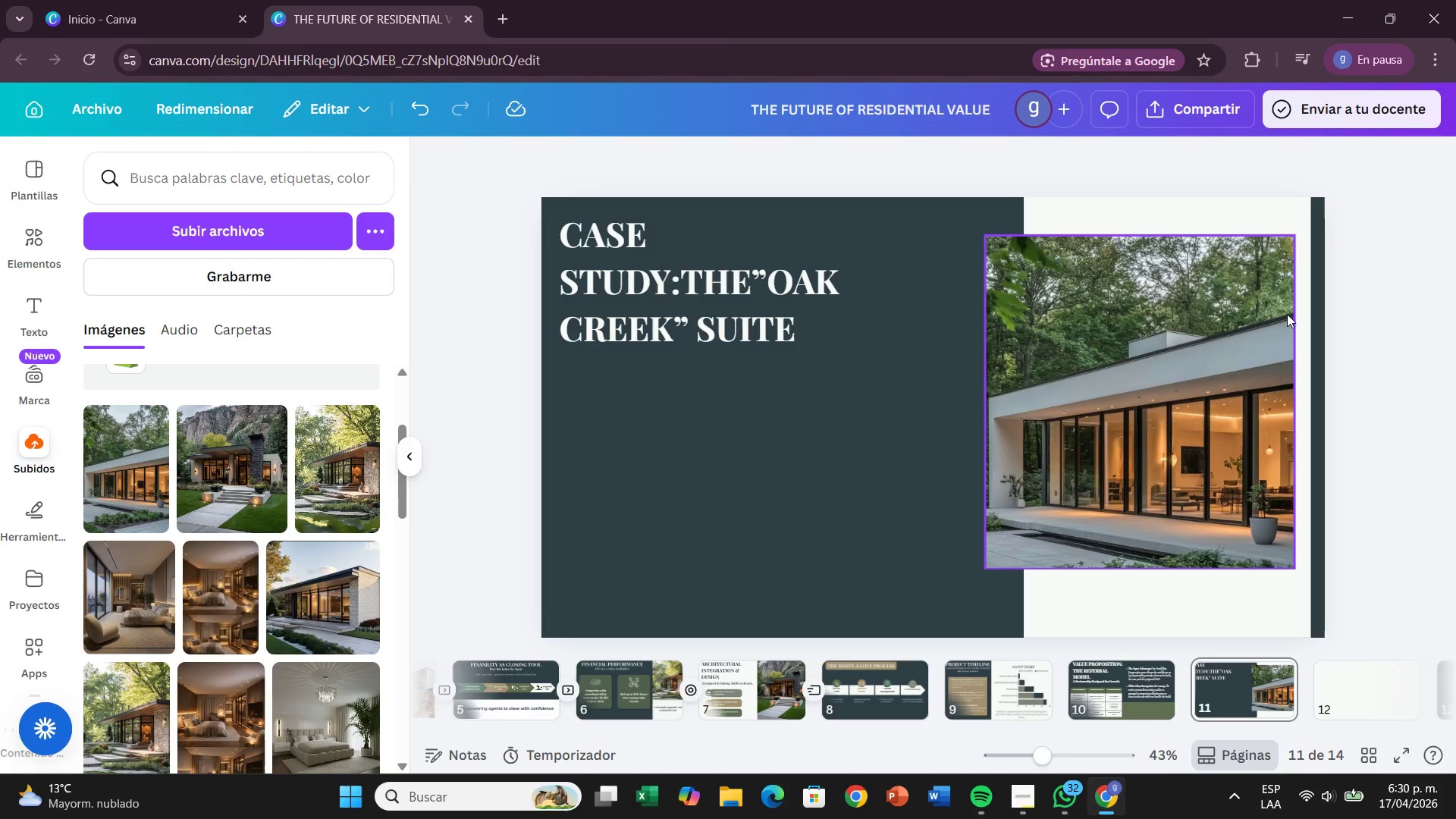 
wait(122.7)
 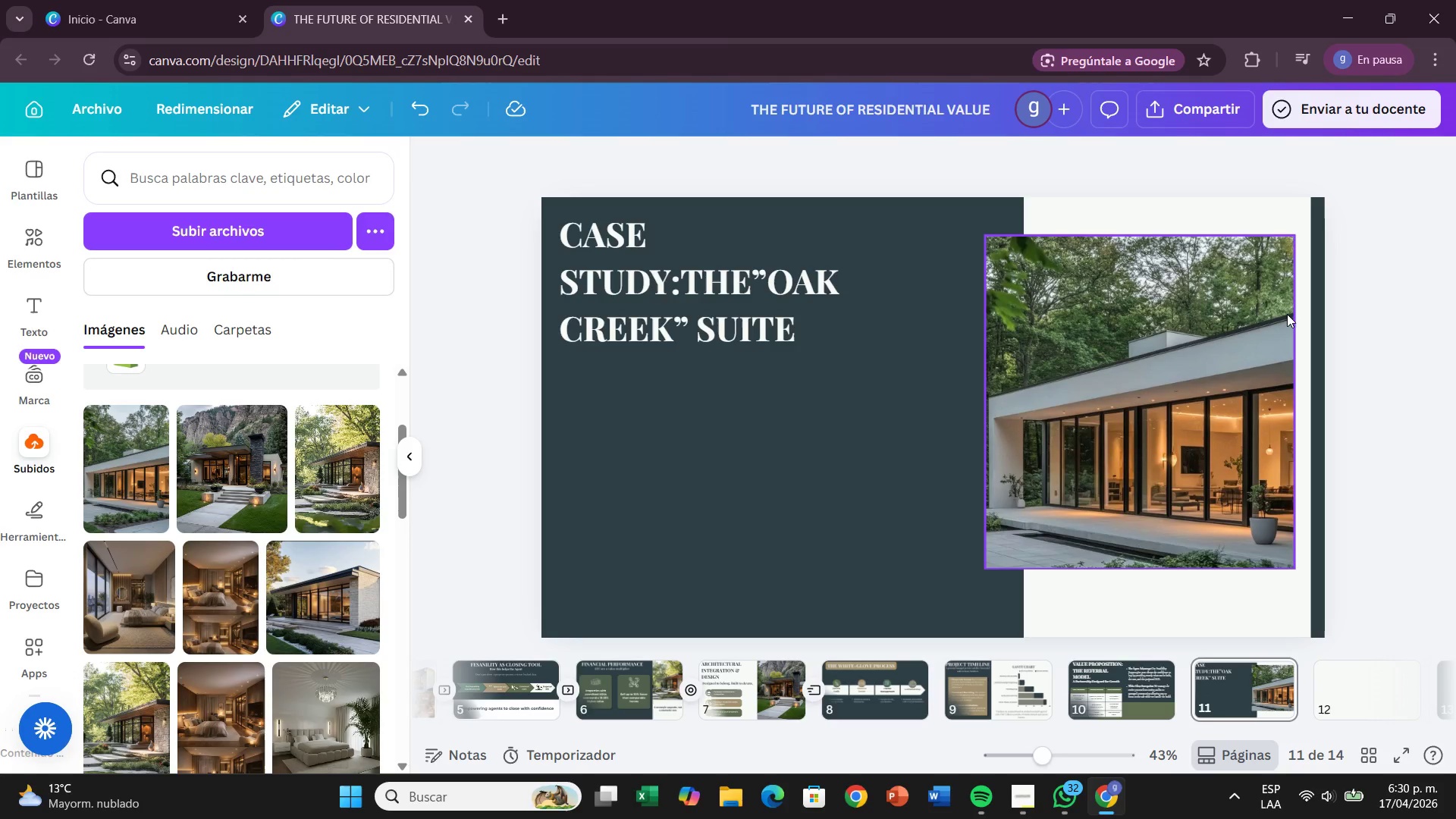 
left_click([1124, 689])
 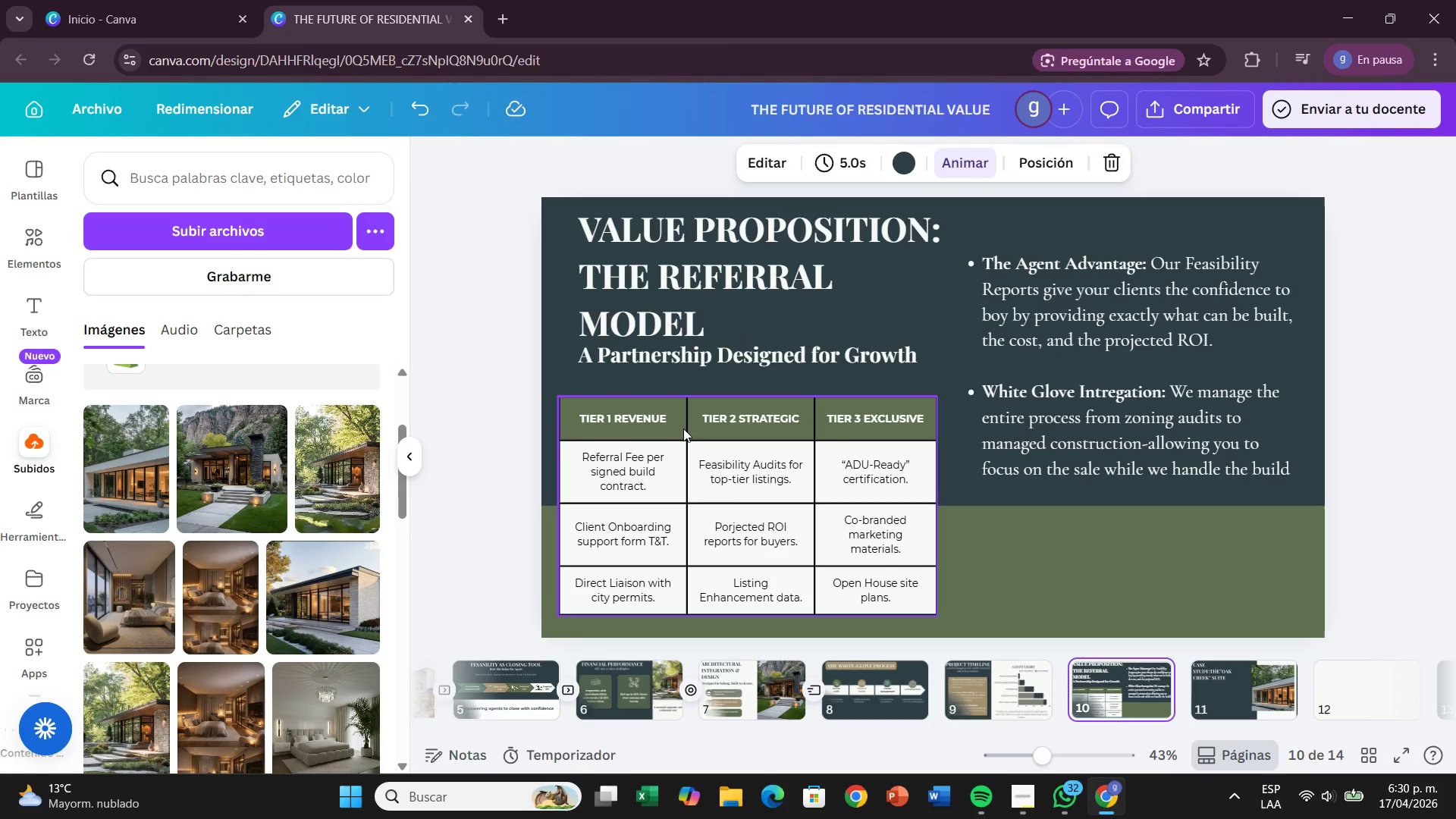 
left_click([683, 425])
 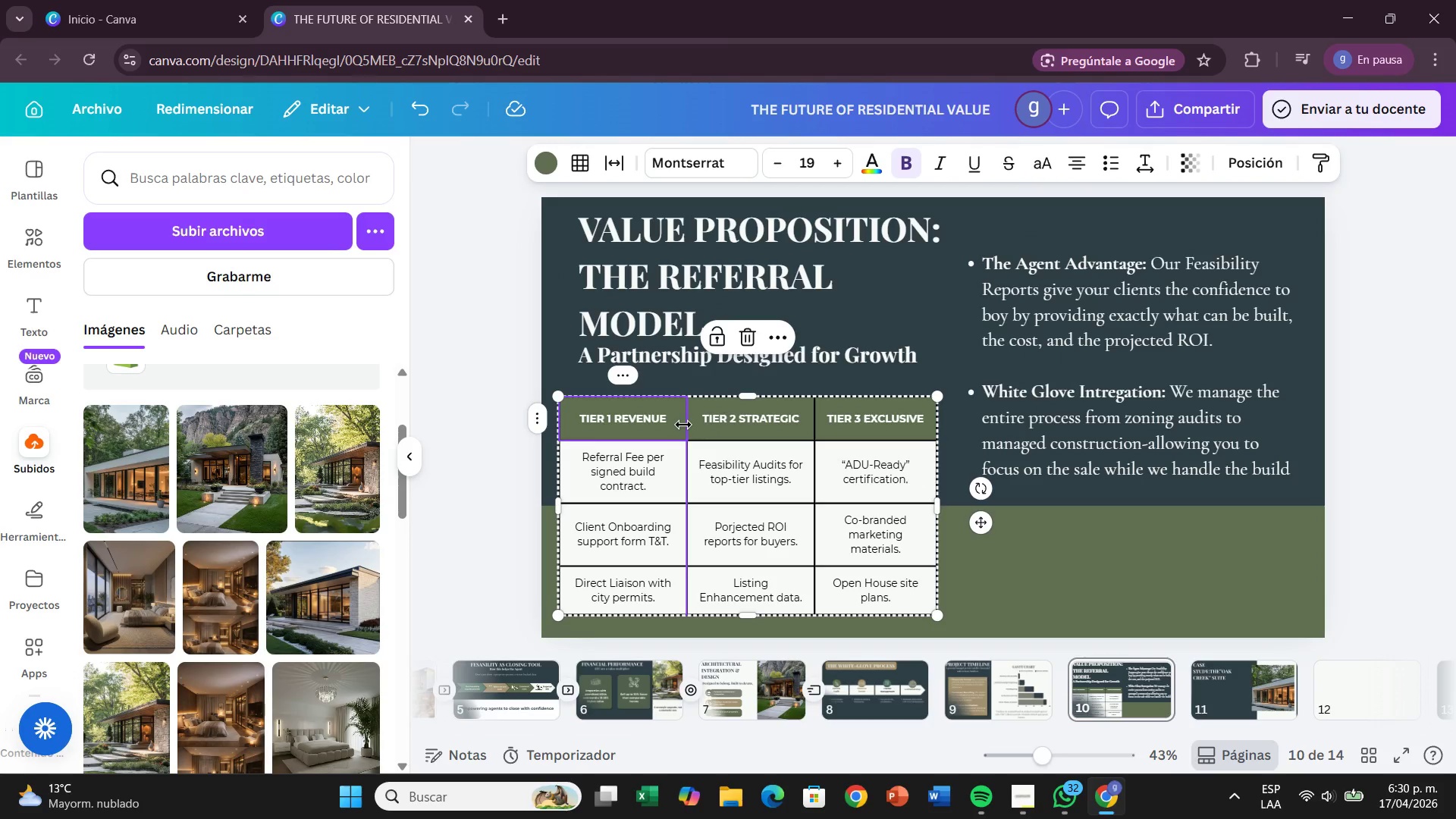 
left_click([683, 425])
 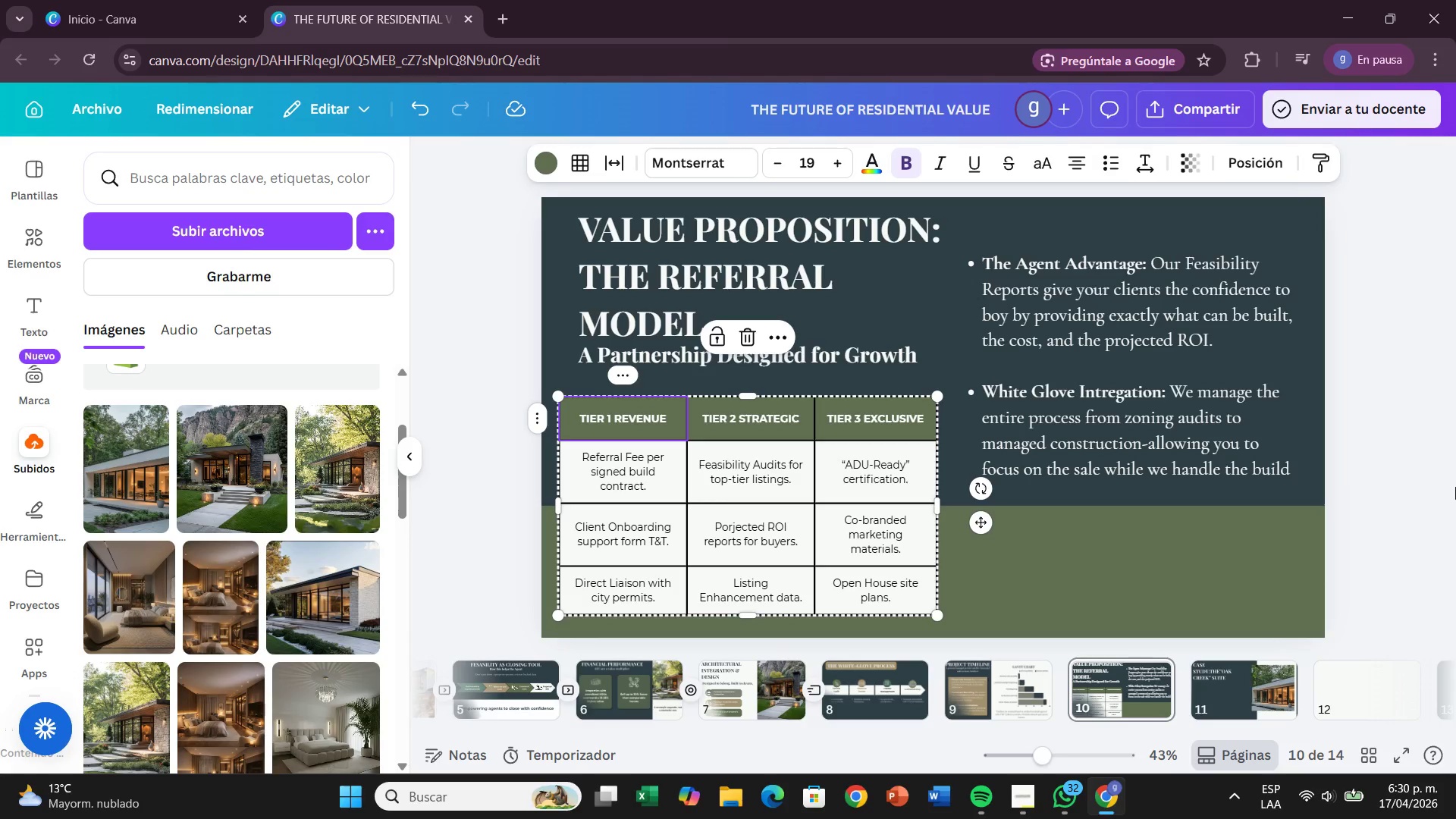 
wait(6.19)
 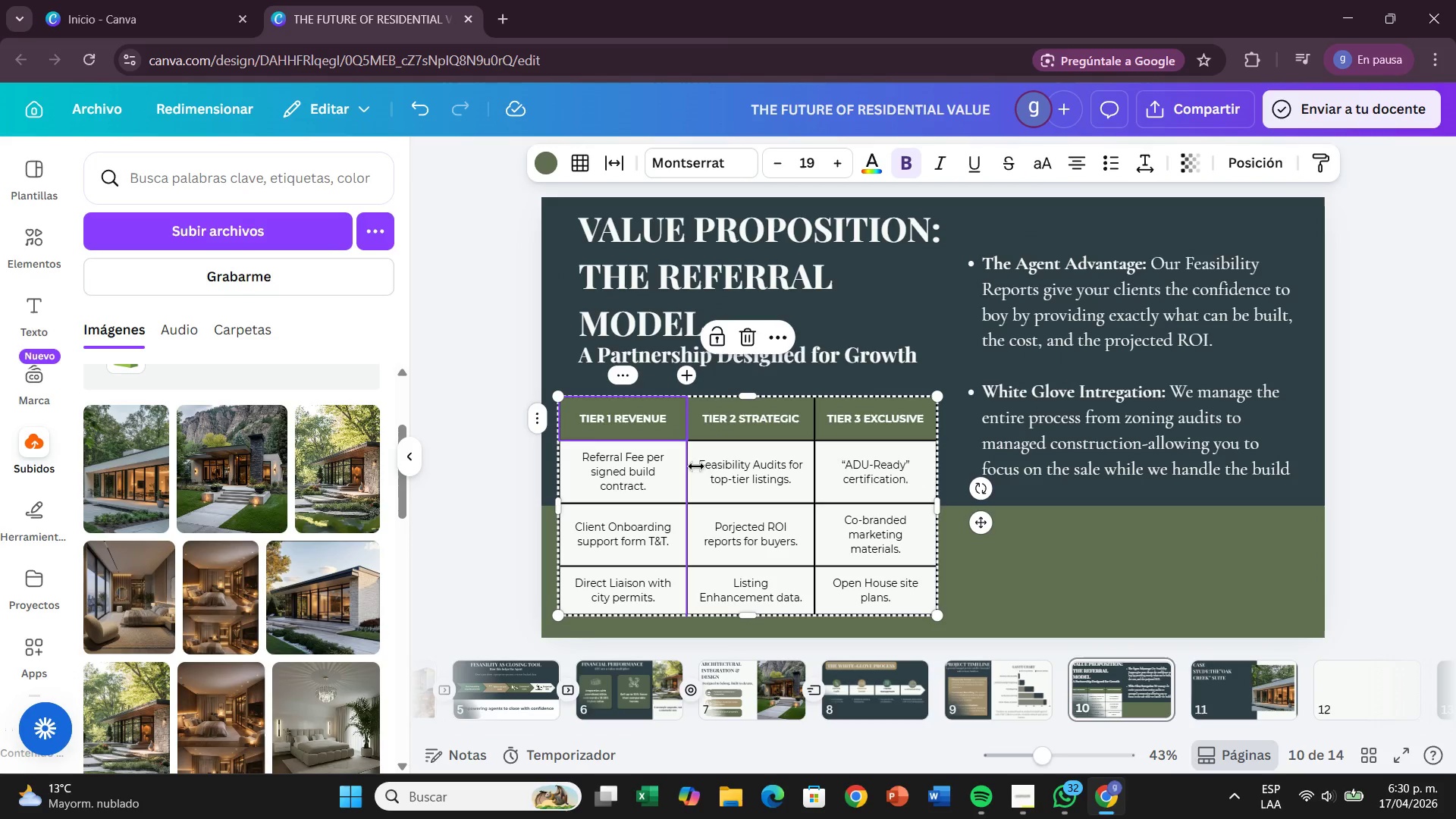 
left_click([1455, 487])
 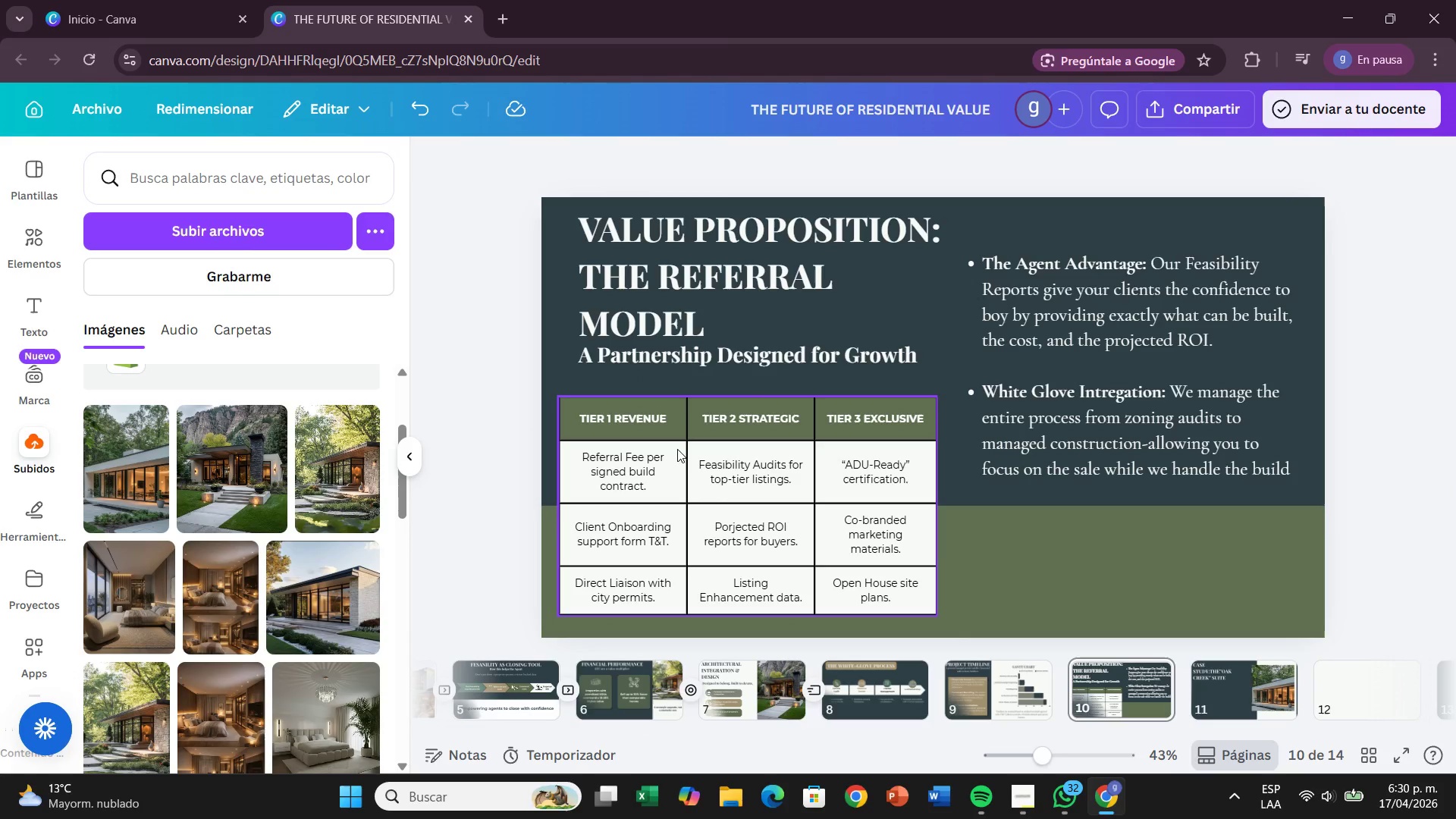 
left_click([688, 419])
 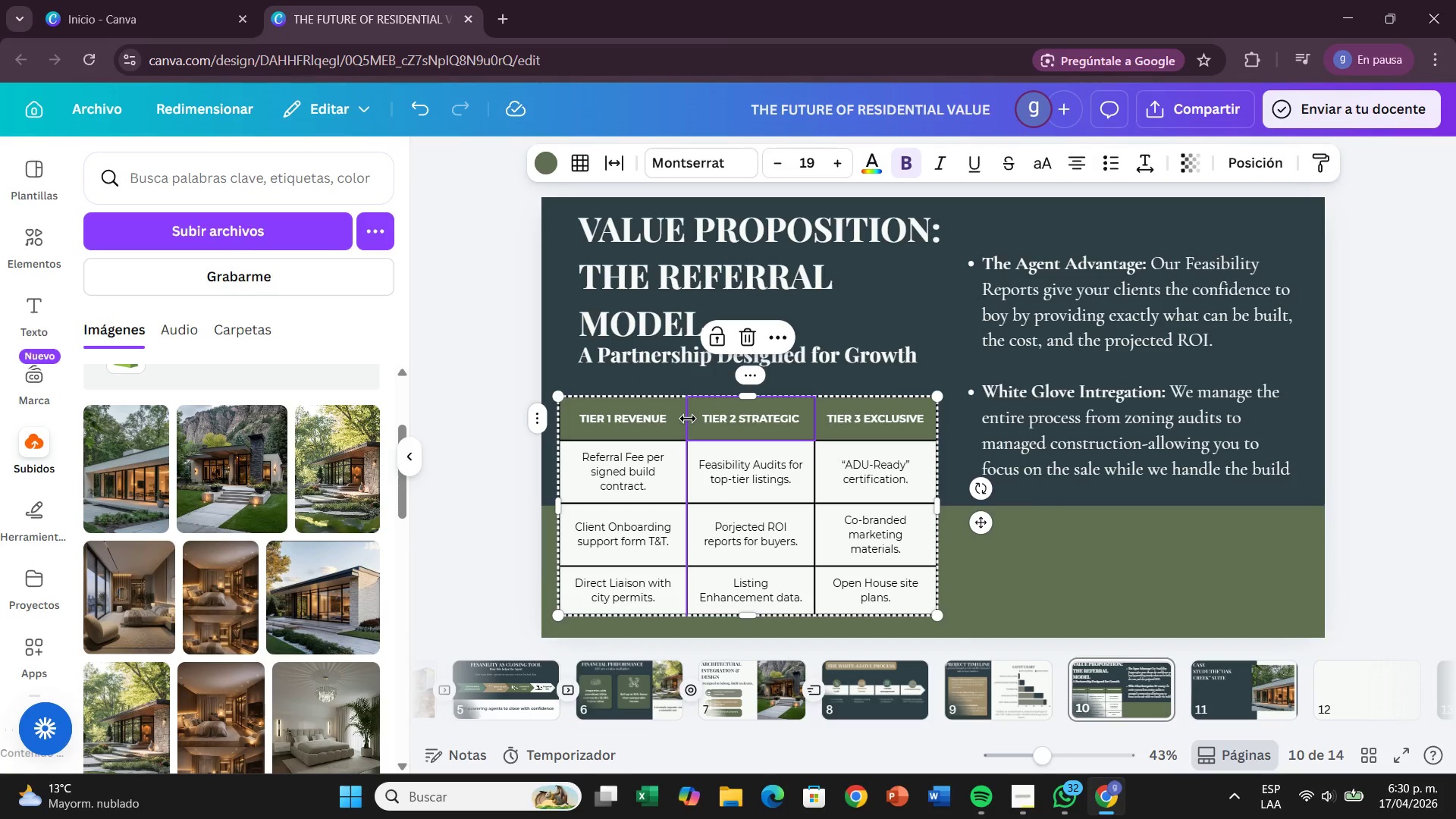 
double_click([688, 419])
 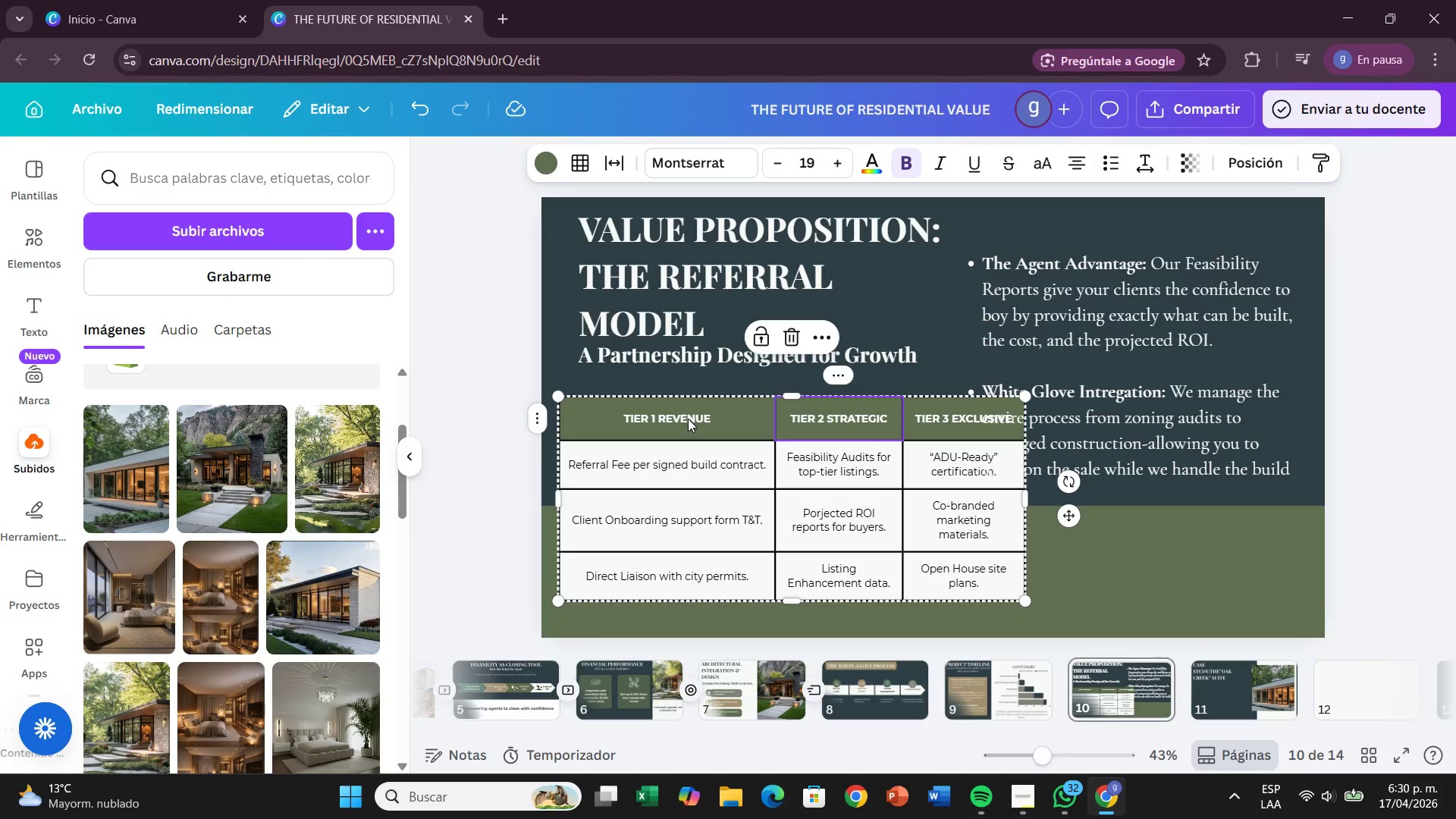 
key(Control+Z)
 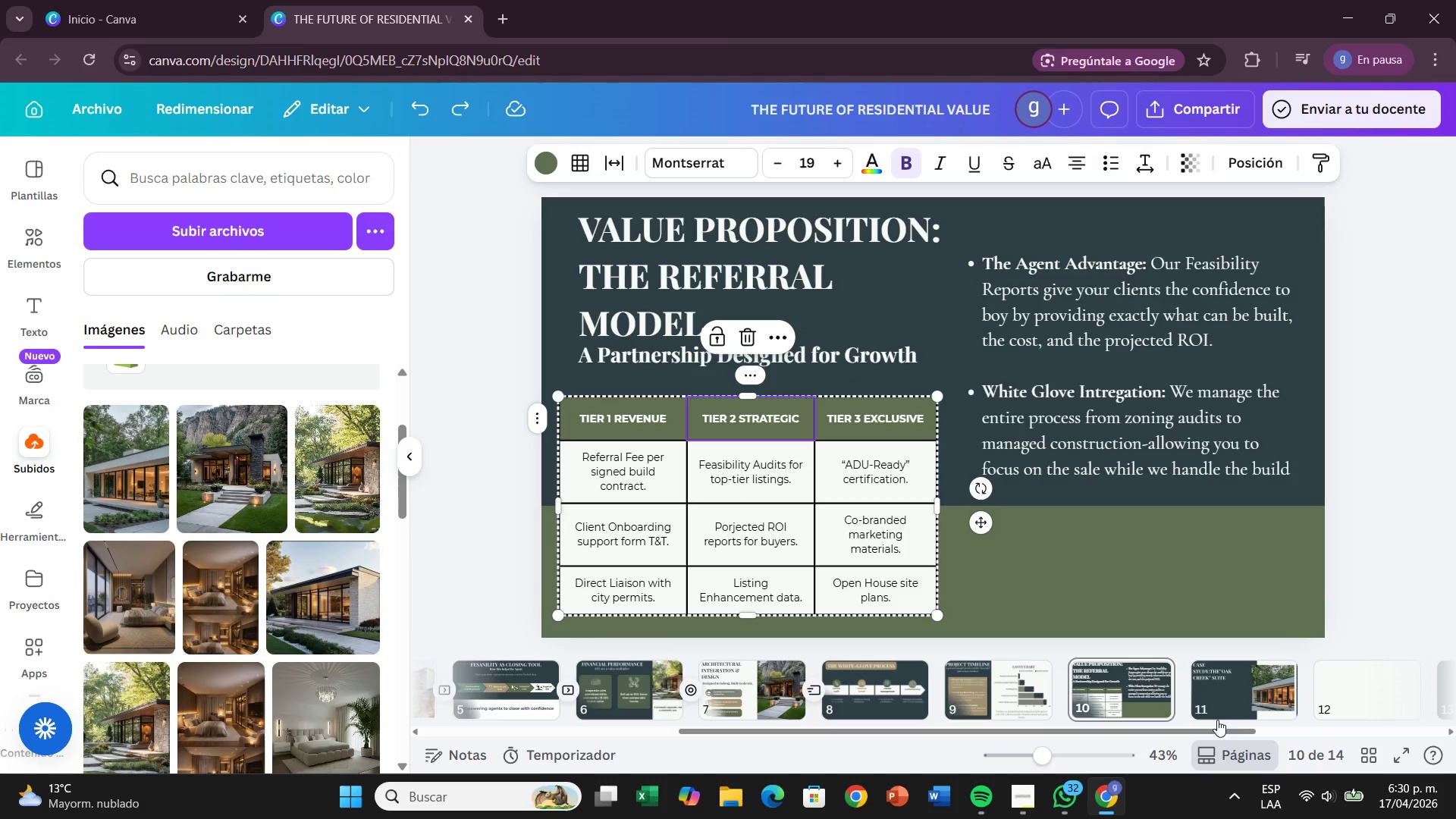 
left_click([1235, 698])
 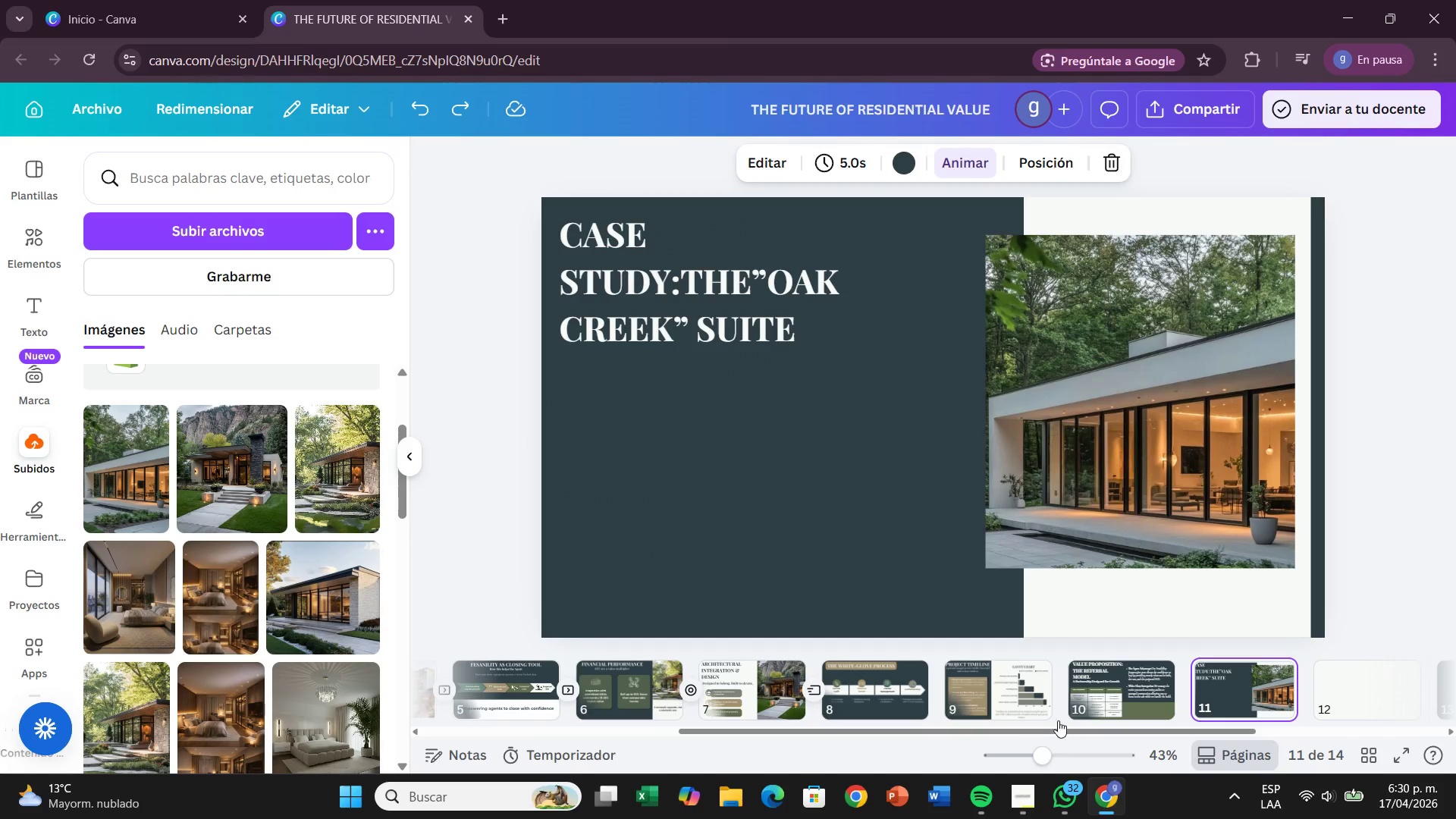 
left_click([1067, 708])
 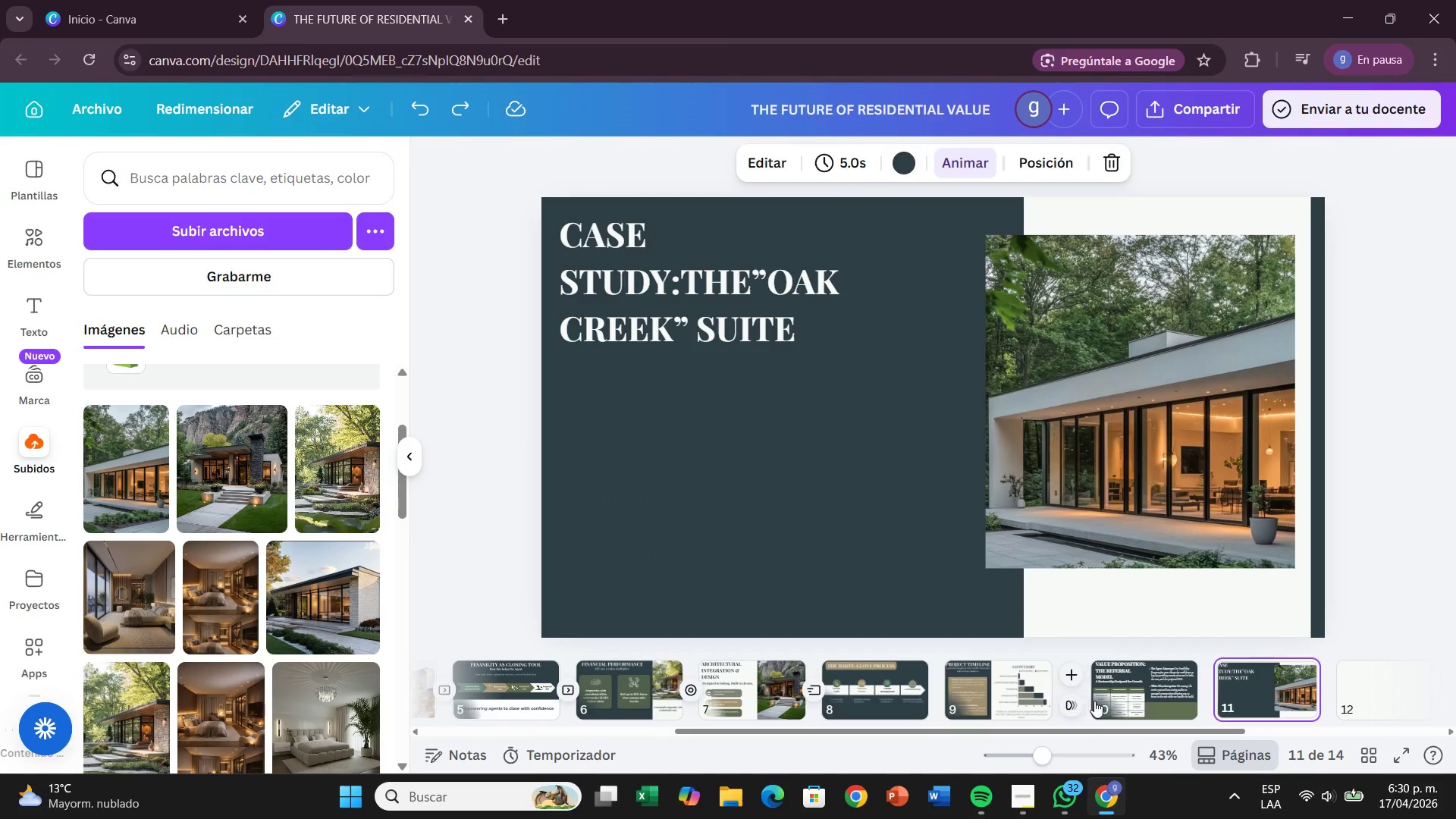 
left_click([1094, 701])
 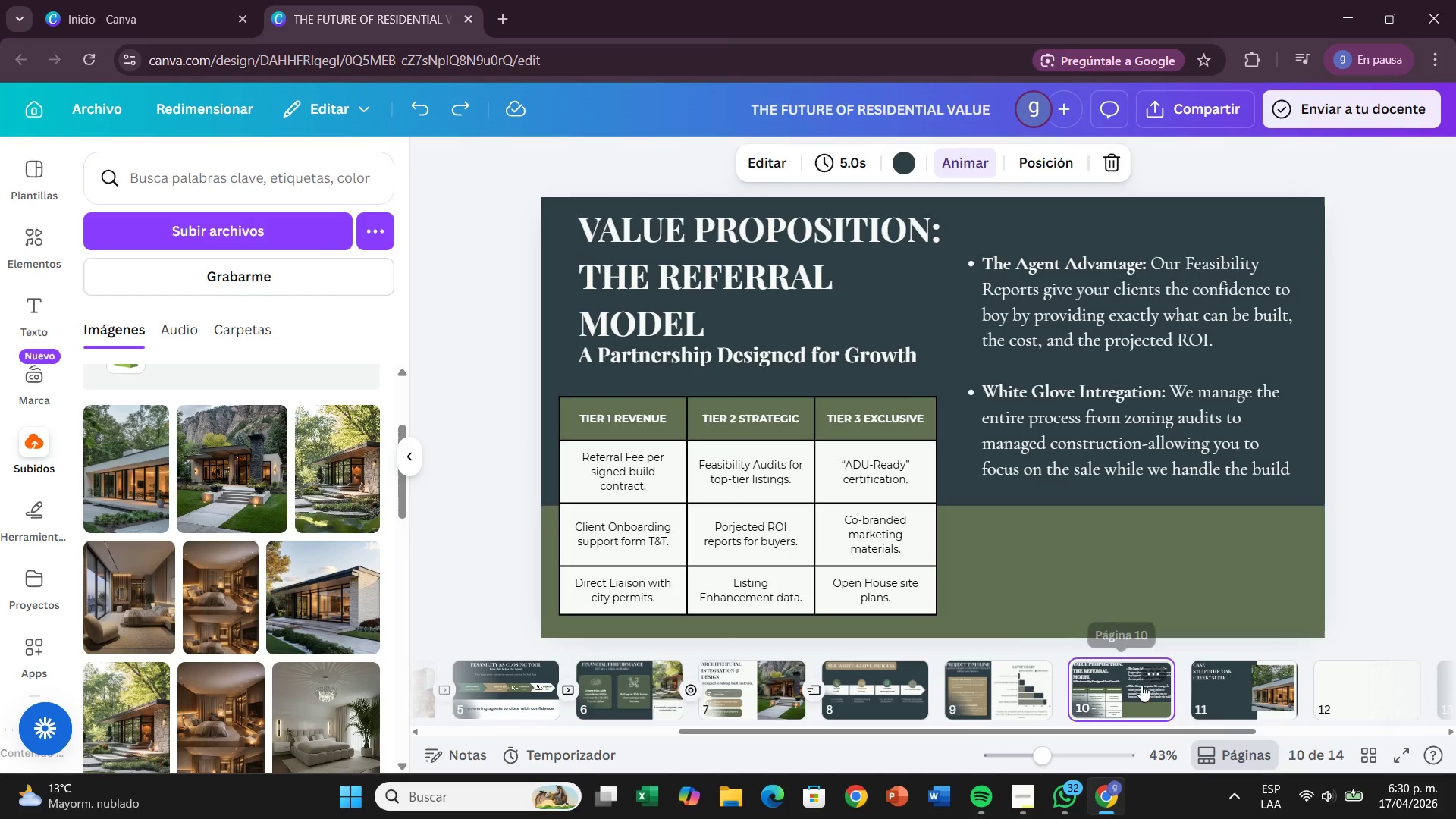 
left_click([1099, 563])
 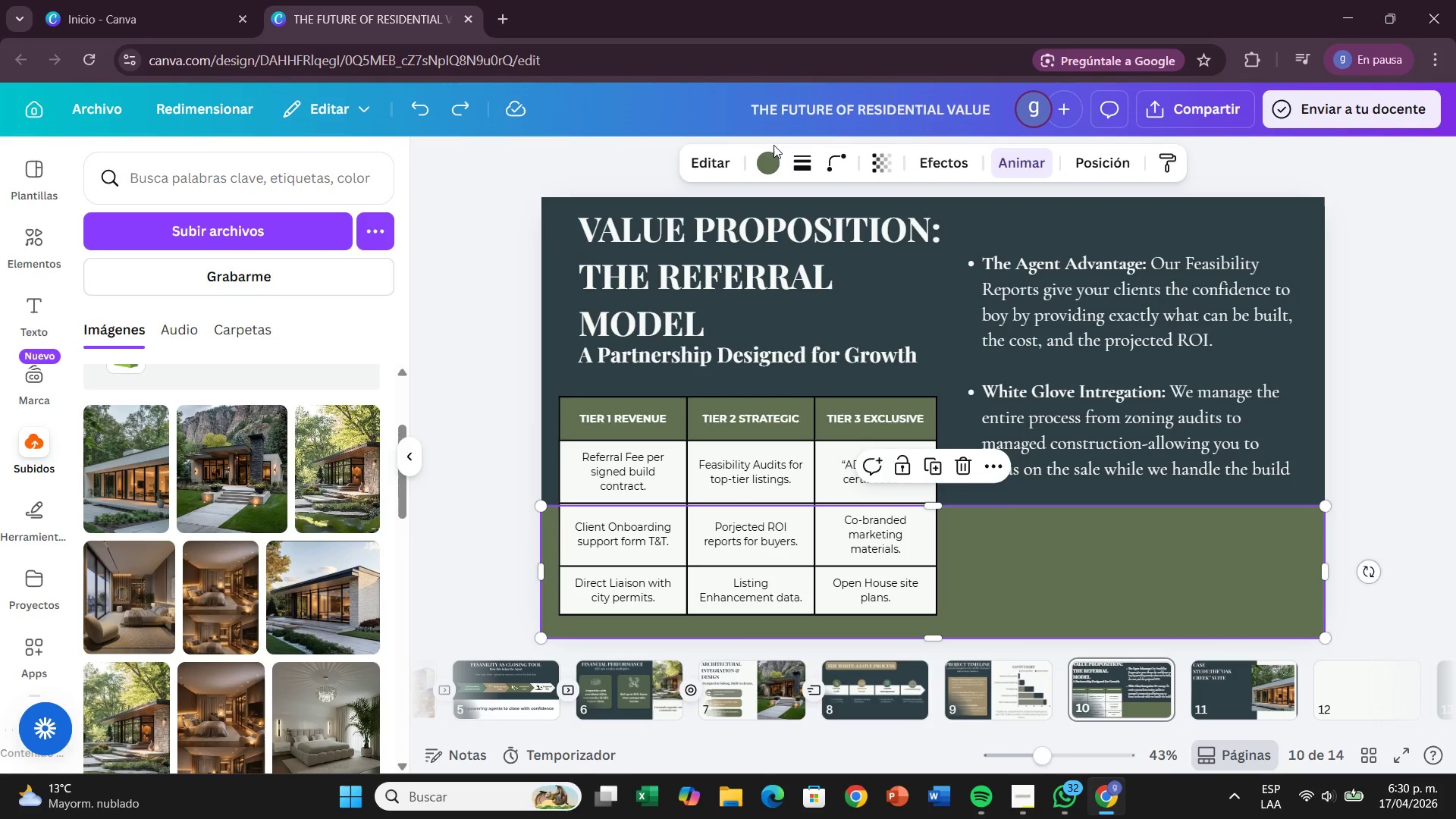 
left_click([770, 153])
 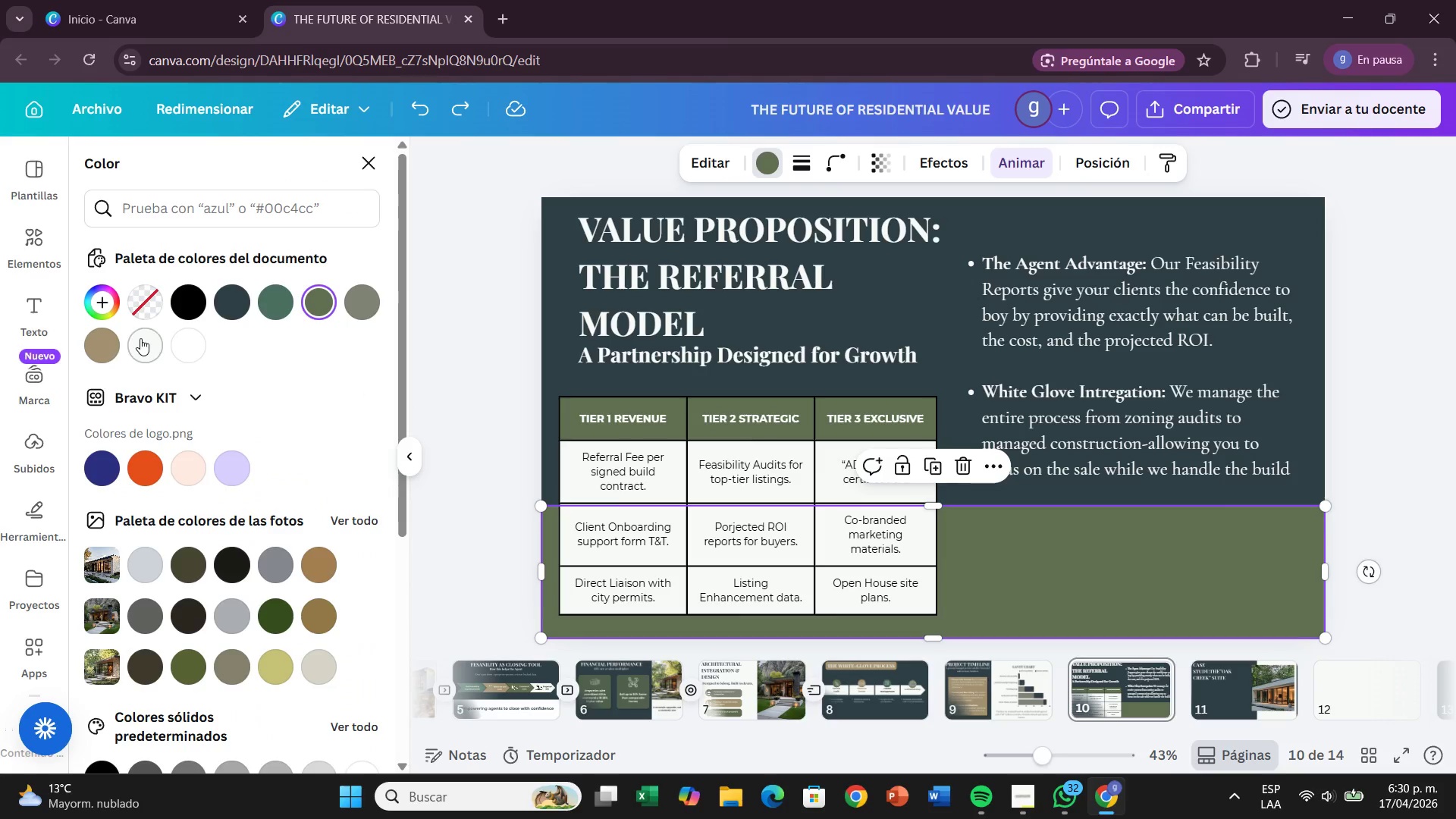 
left_click([140, 338])
 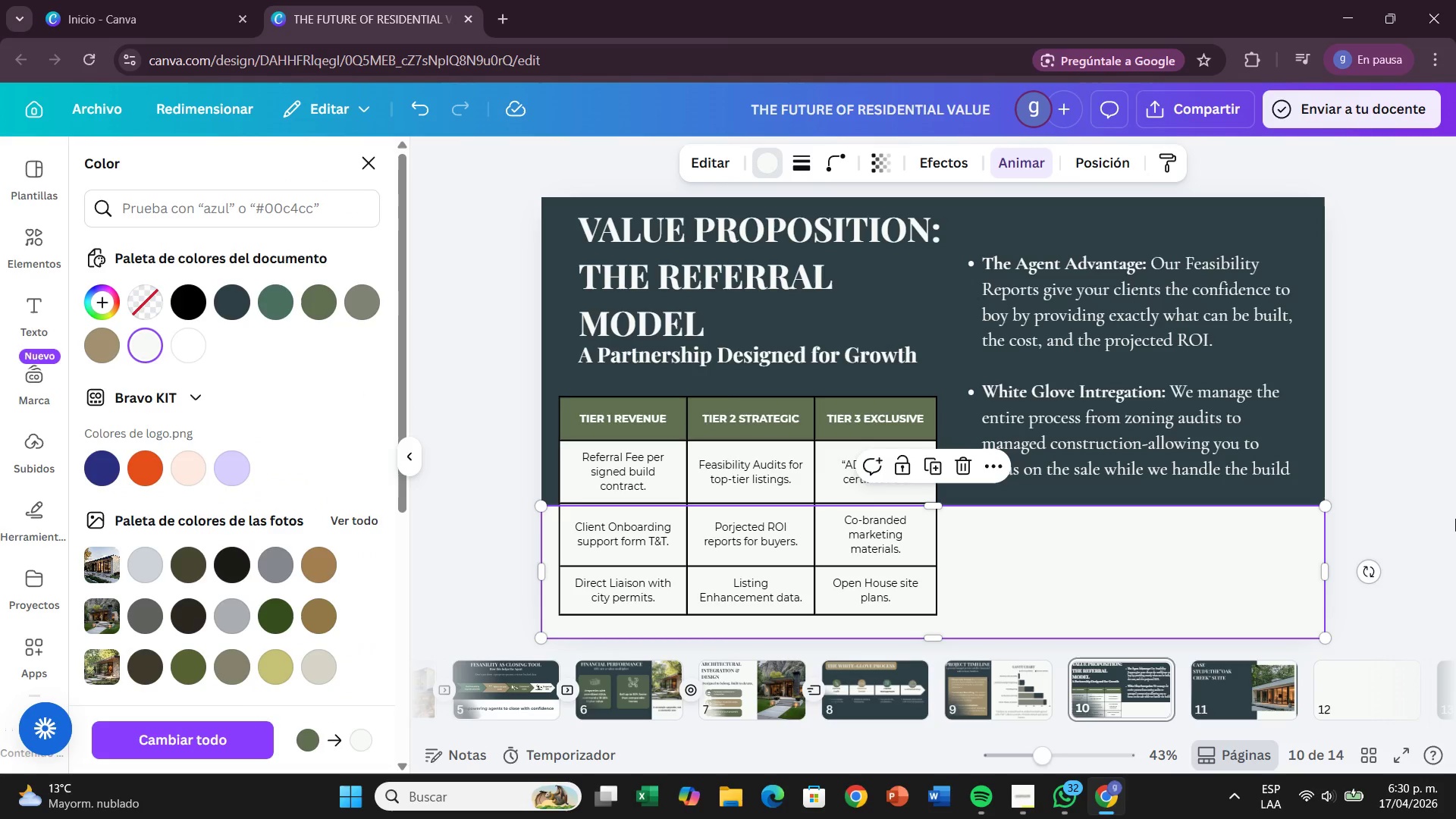 
left_click([1455, 519])
 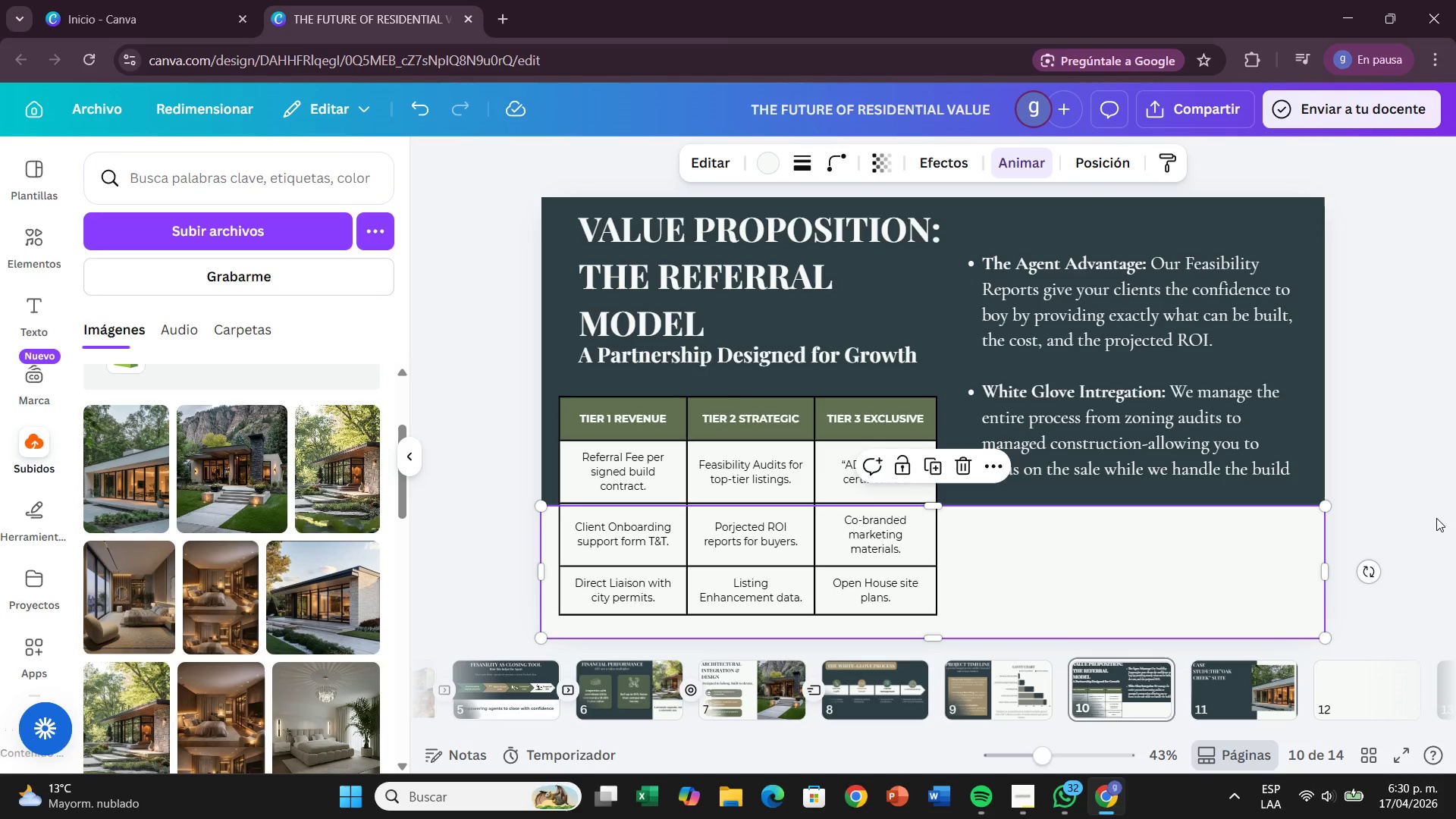 
left_click([1436, 518])
 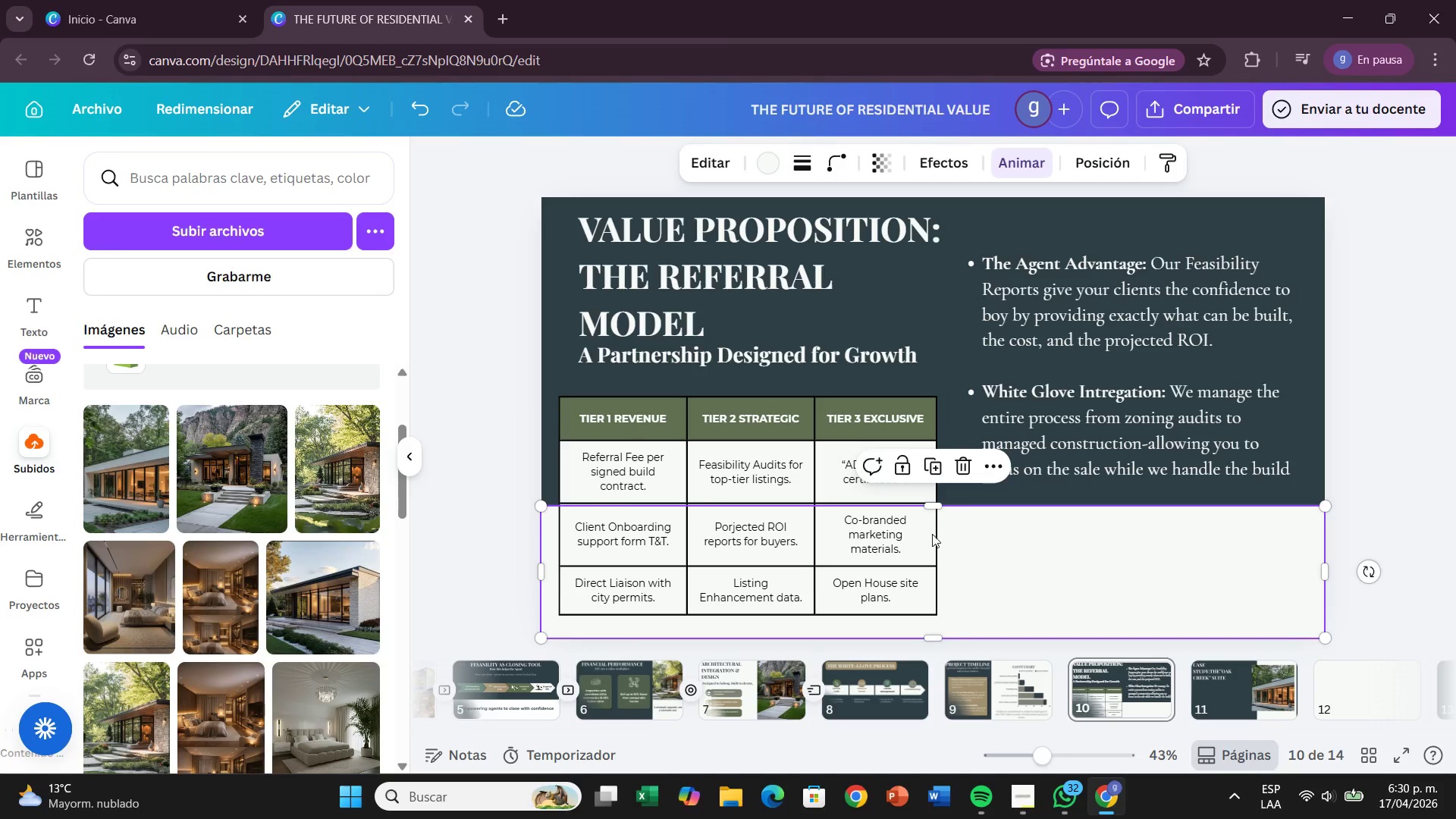 
left_click([778, 177])
 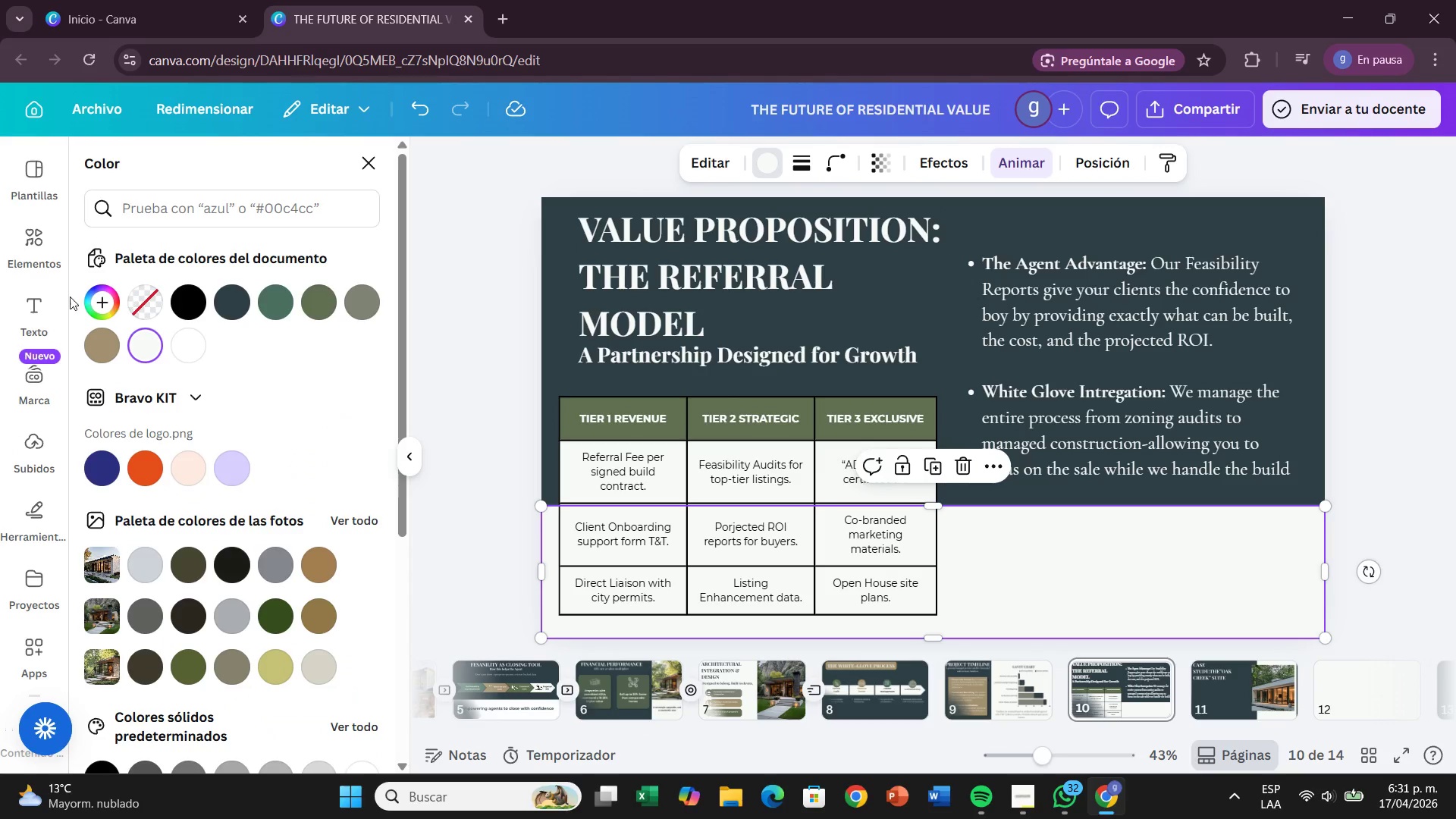 
left_click([93, 349])
 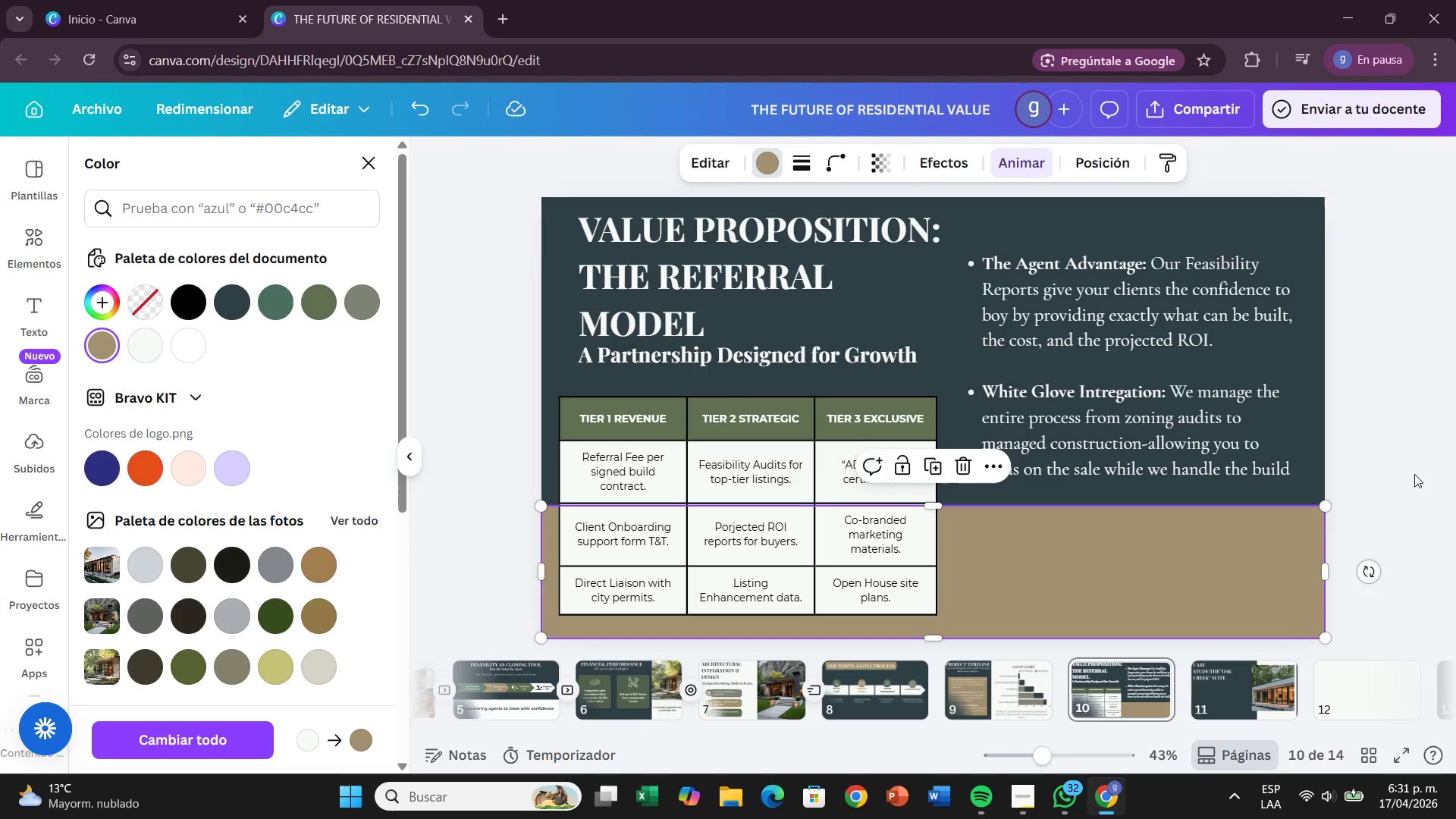 
left_click([1414, 474])
 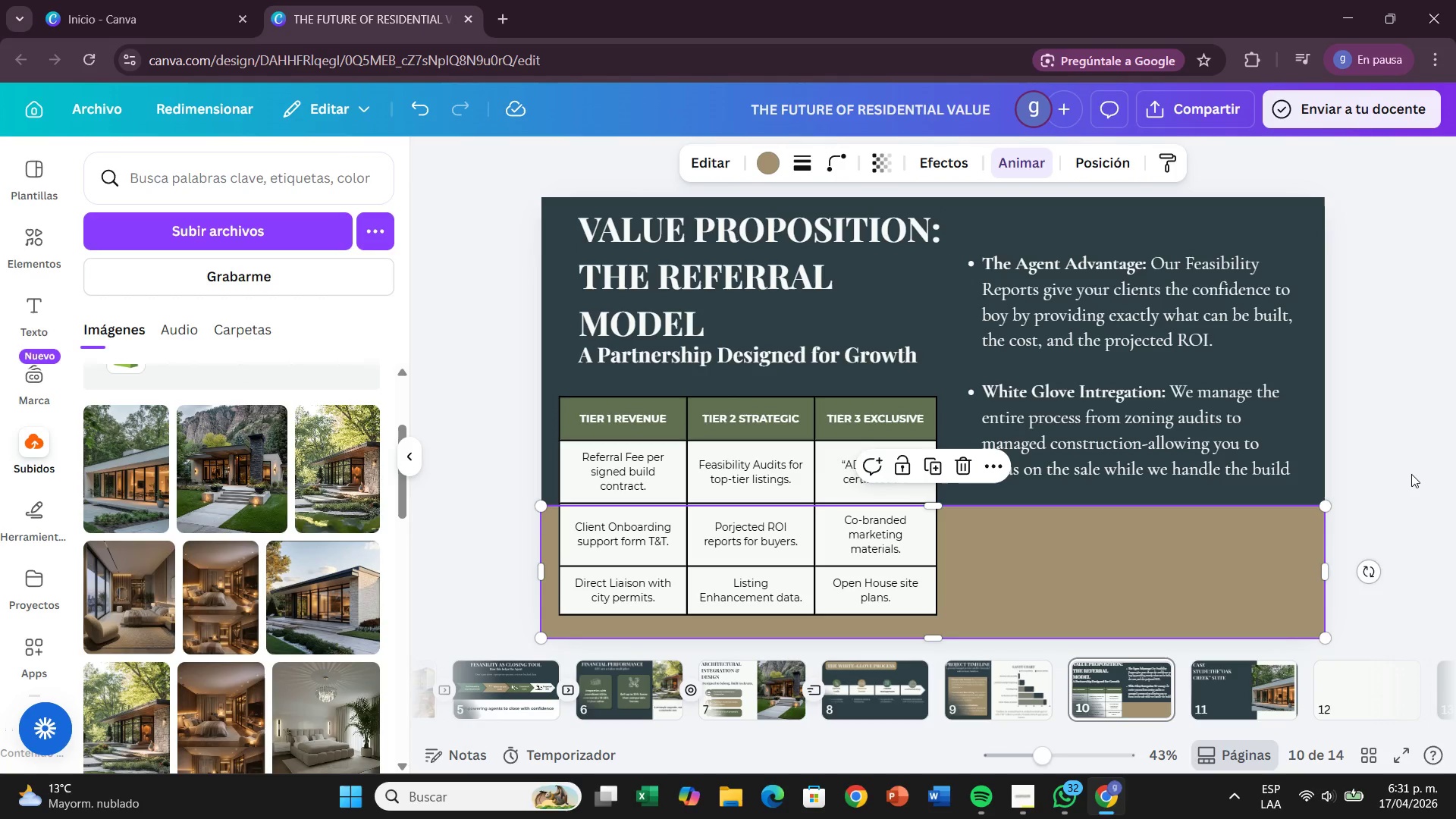 
left_click([1411, 474])
 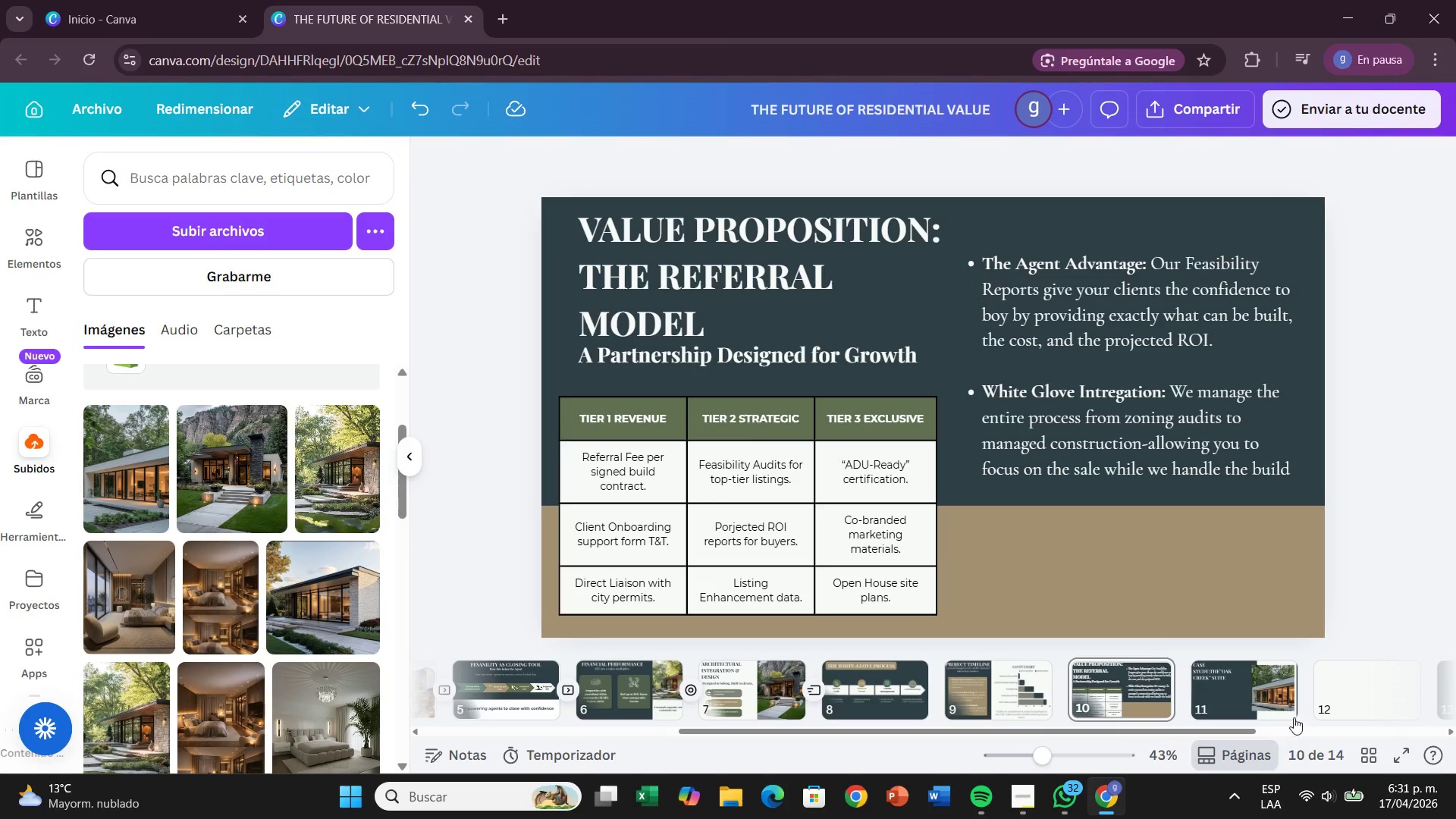 
left_click([1227, 698])
 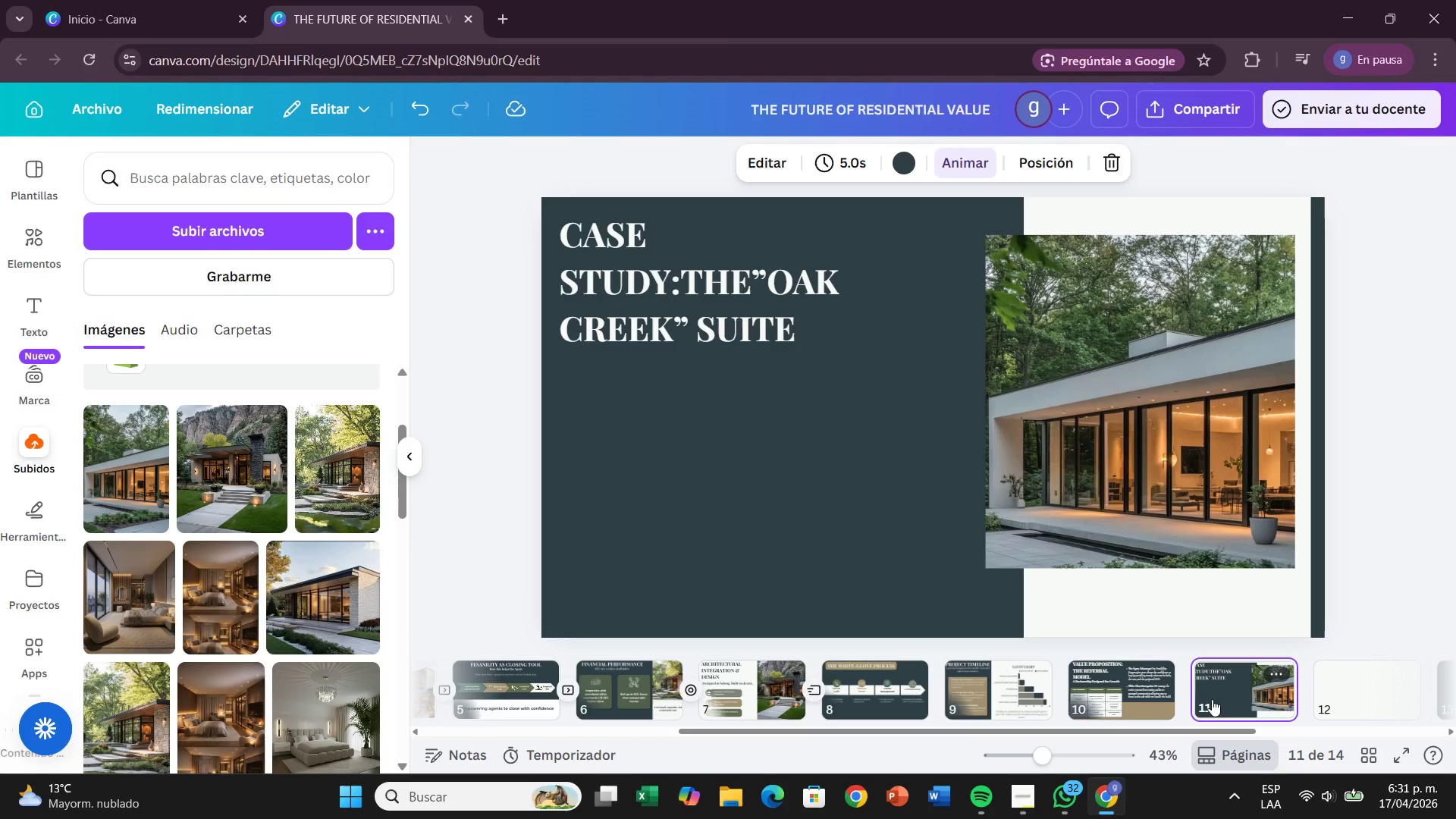 
wait(49.16)
 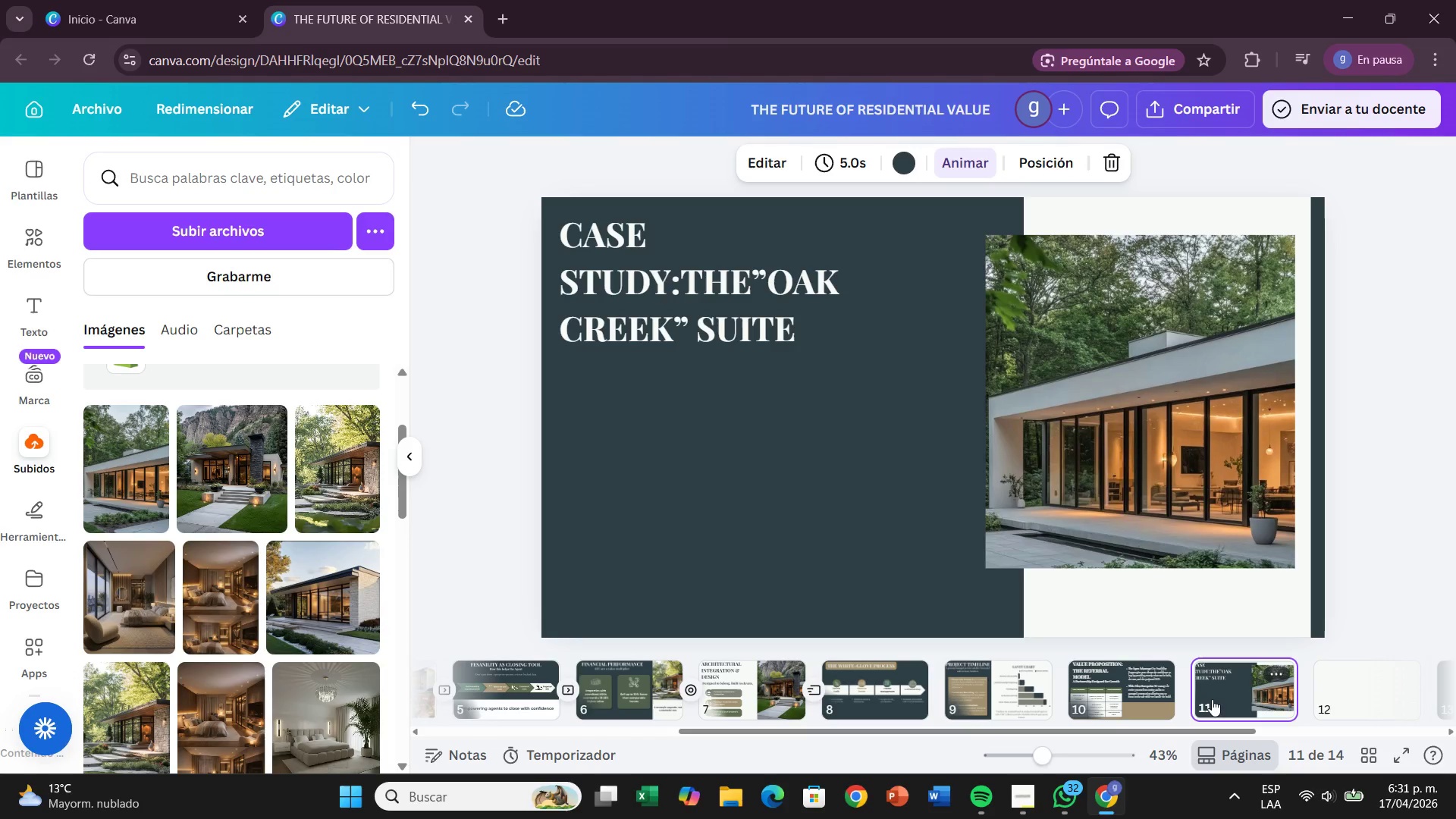 
left_click([26, 293])
 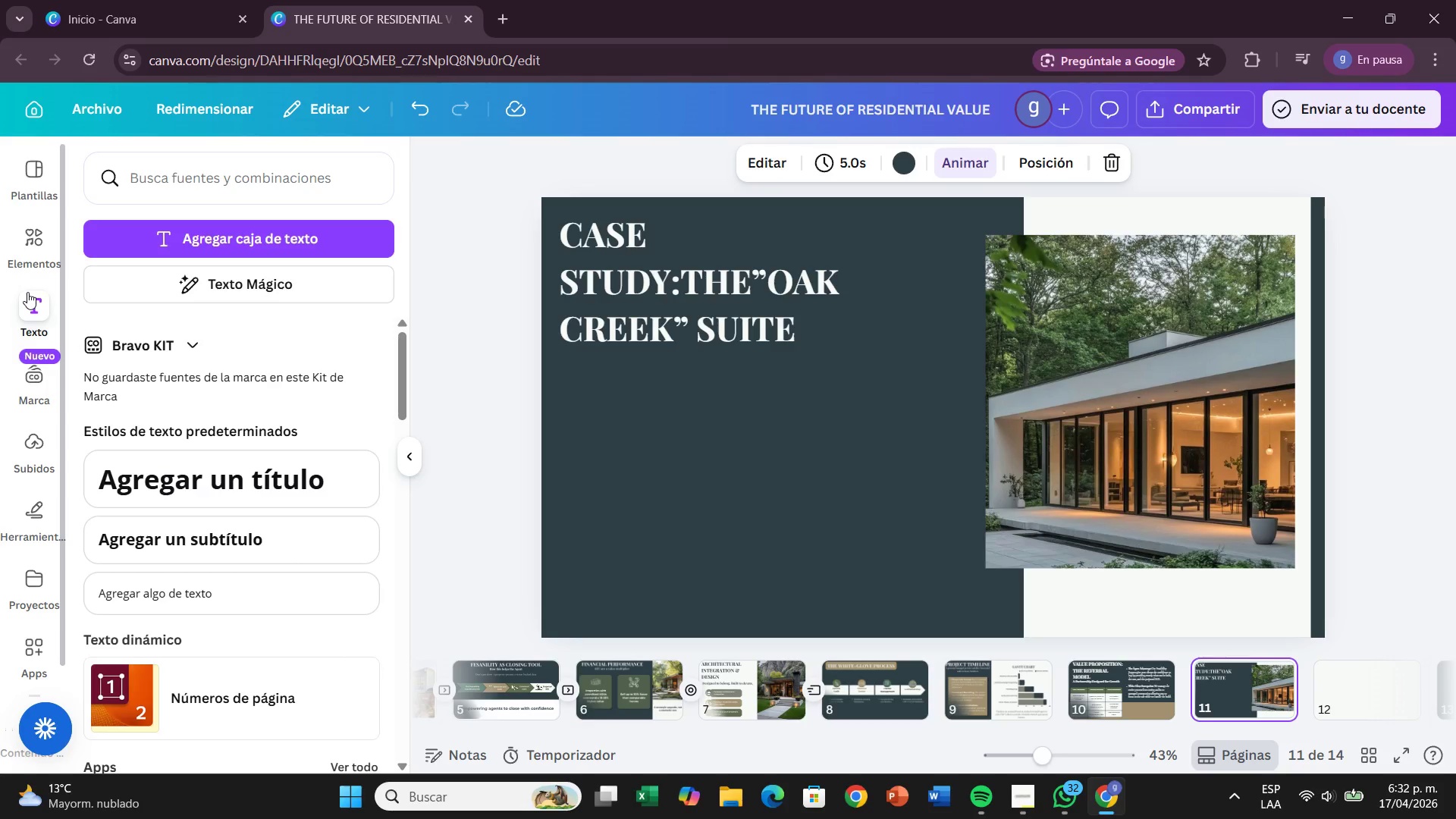 
wait(10.64)
 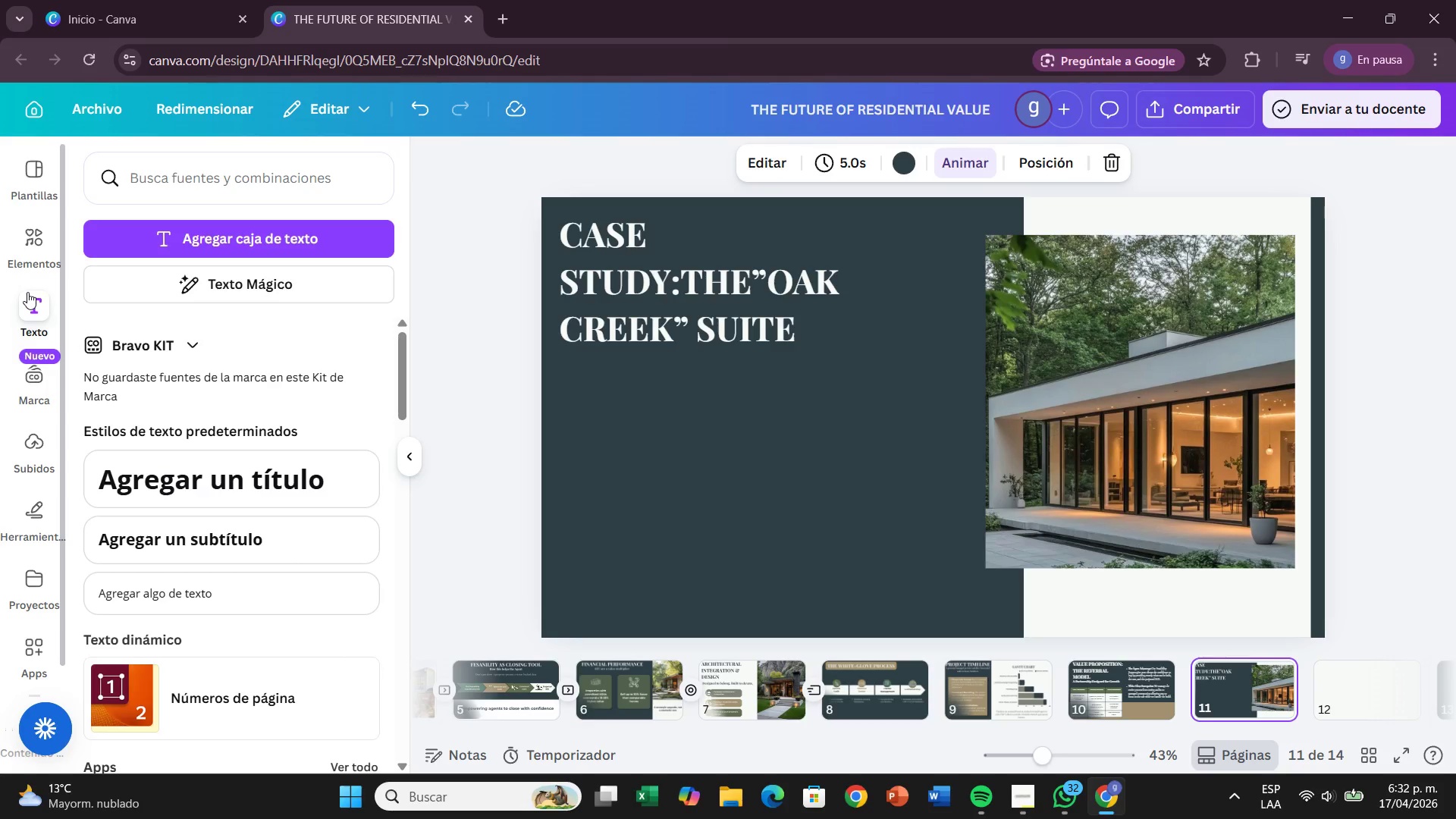 
left_click([24, 249])
 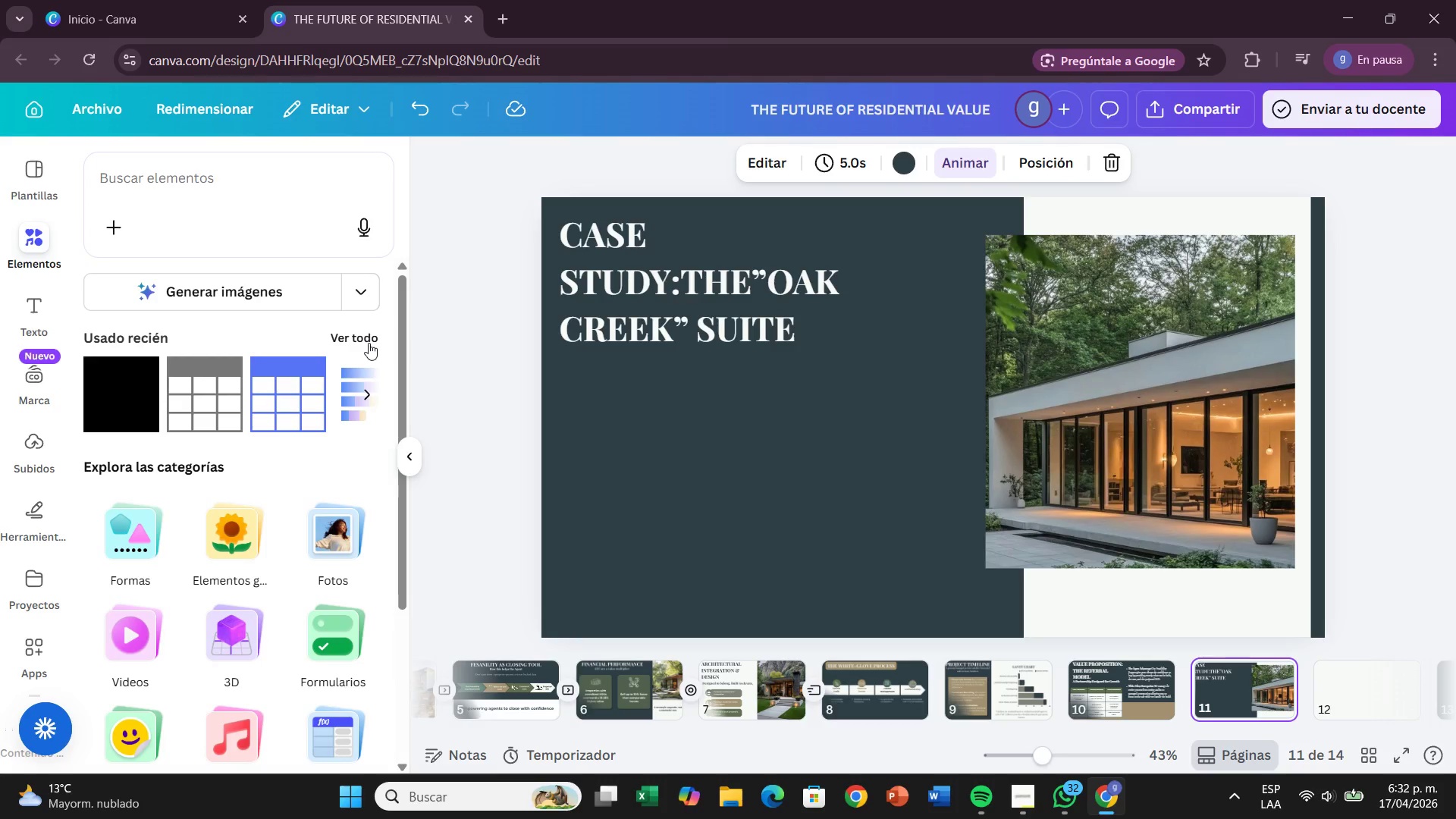 
left_click_drag(start_coordinate=[89, 378], to_coordinate=[605, 394])
 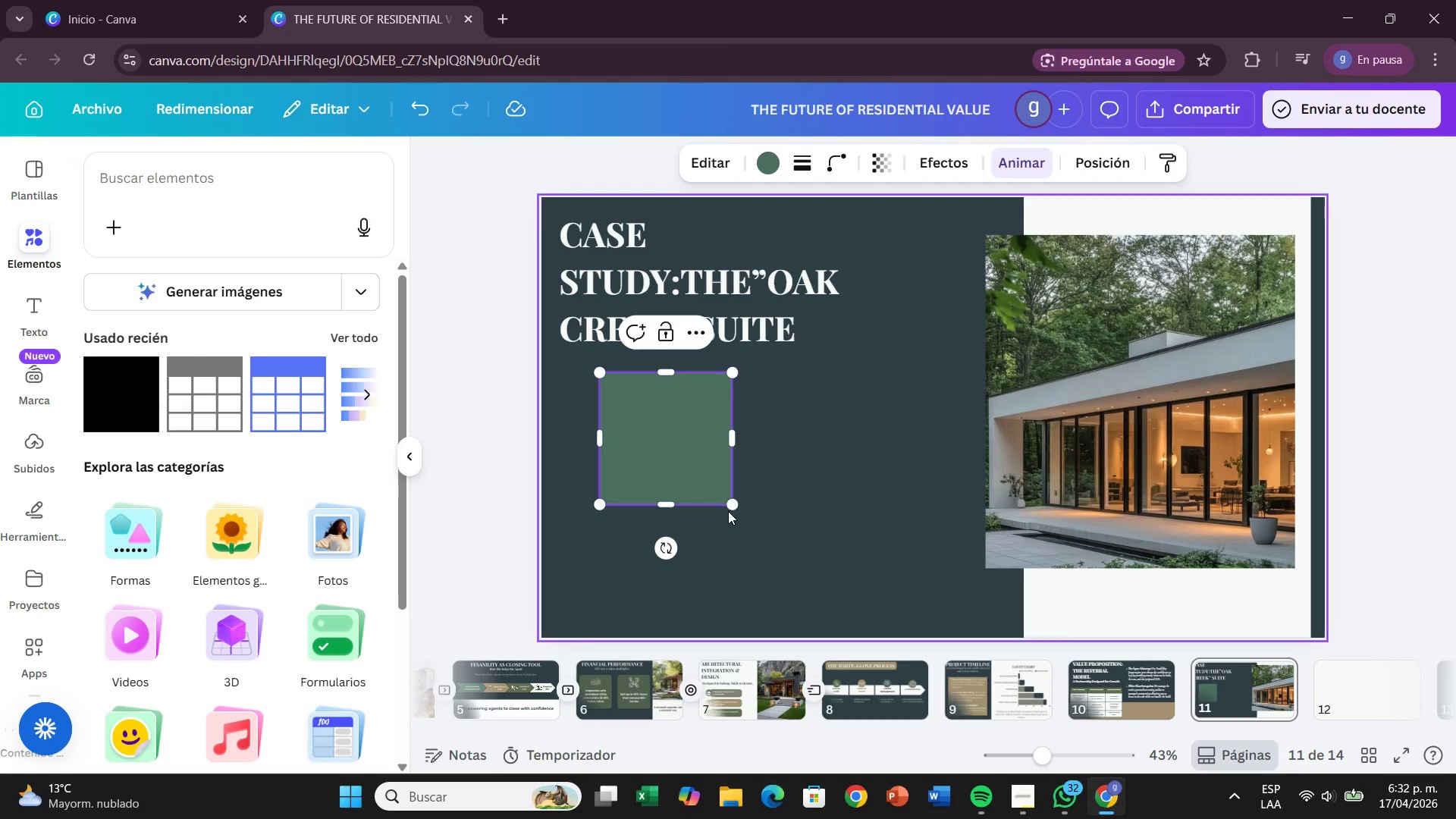 
left_click_drag(start_coordinate=[734, 504], to_coordinate=[904, 604])
 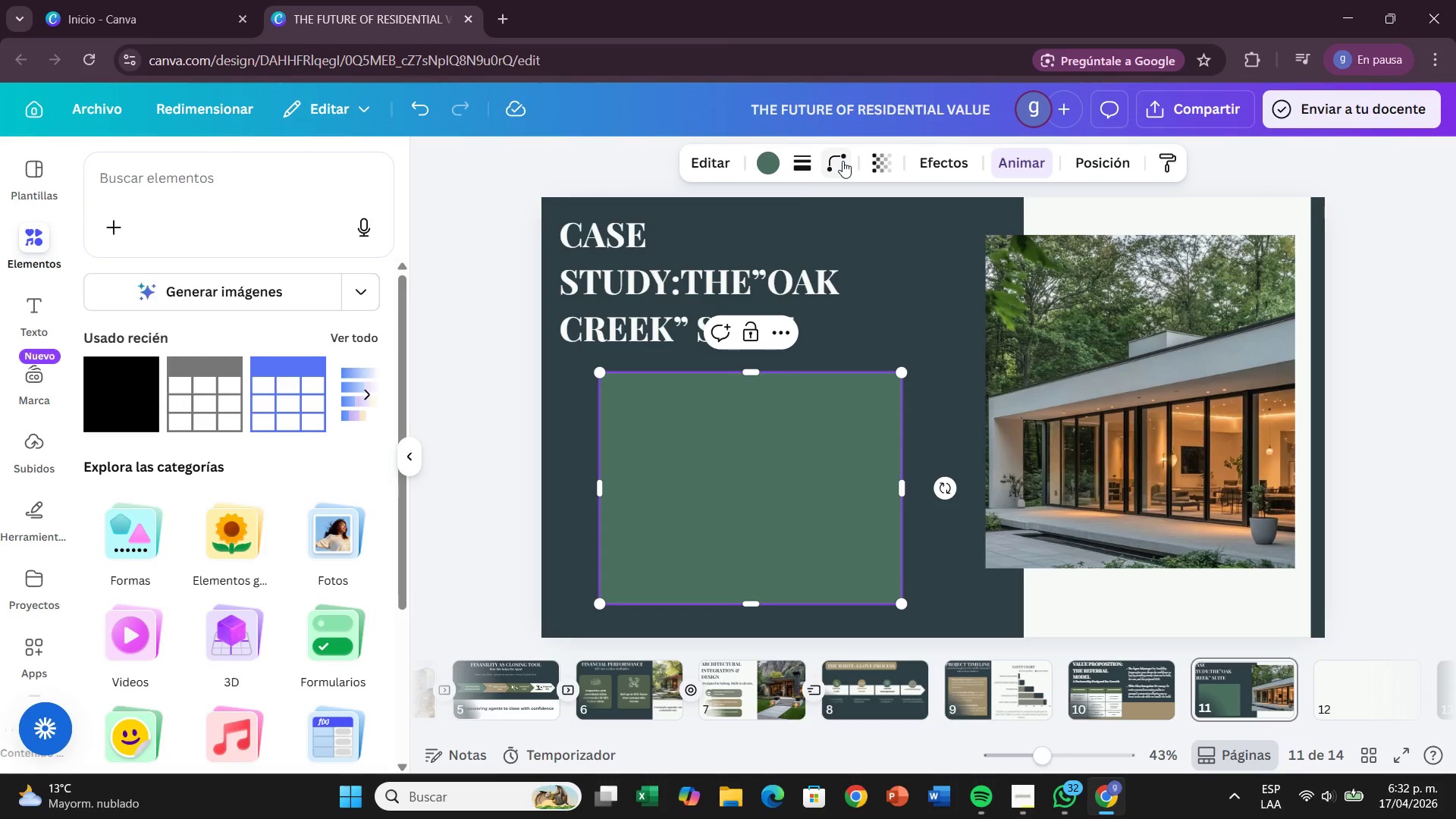 
left_click([843, 161])
 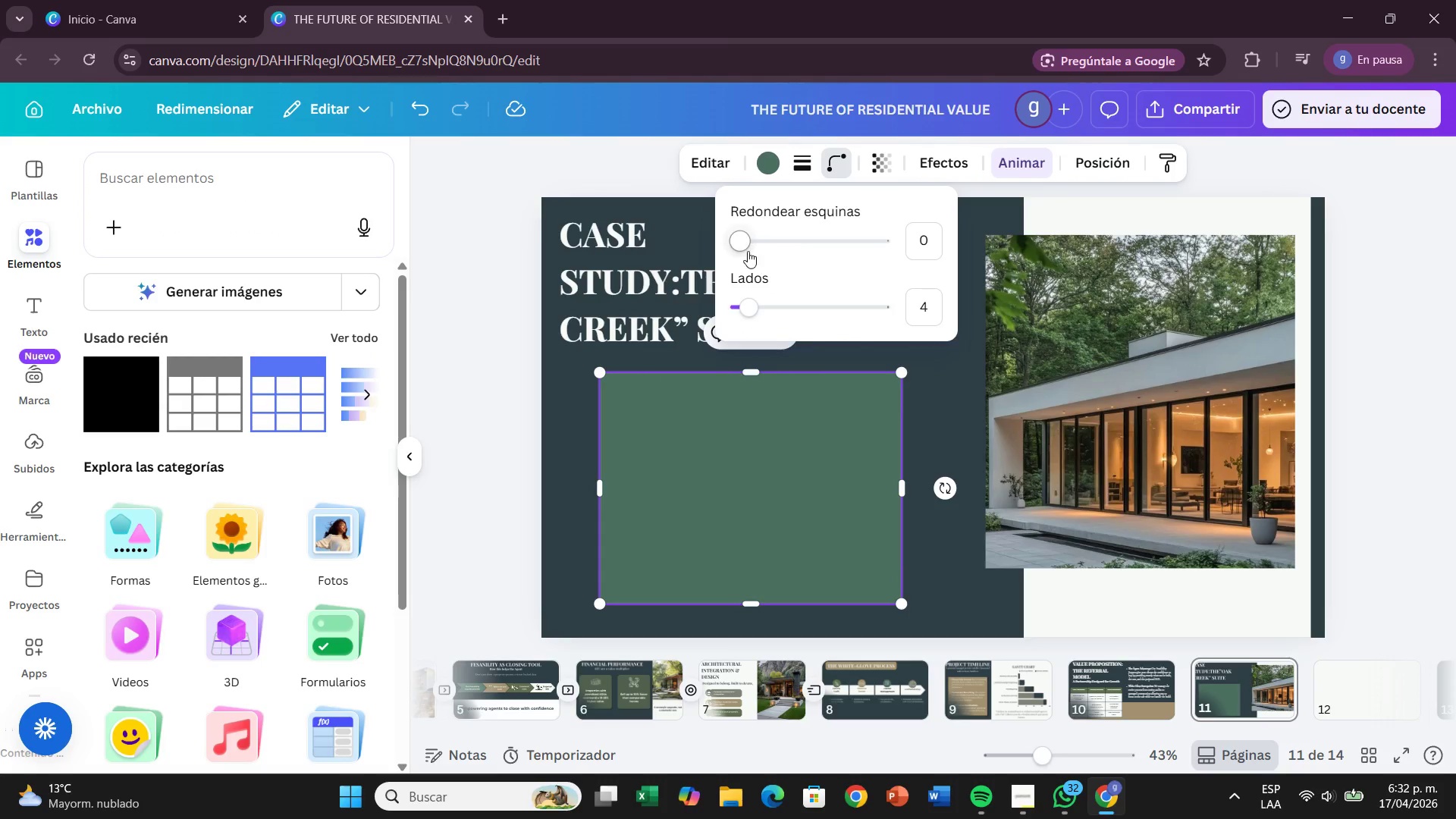 
left_click_drag(start_coordinate=[748, 247], to_coordinate=[777, 252])
 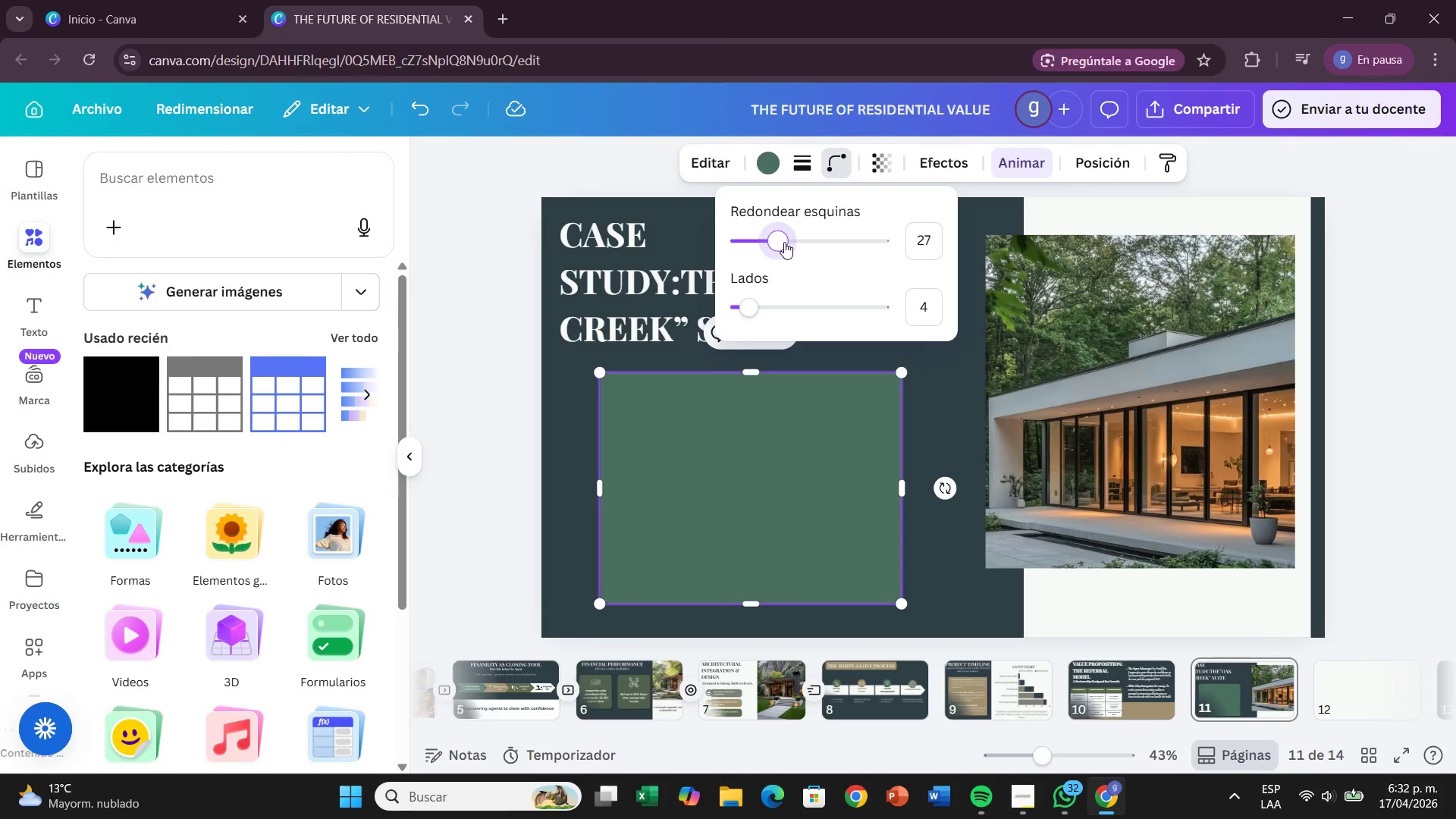 
wait(17.78)
 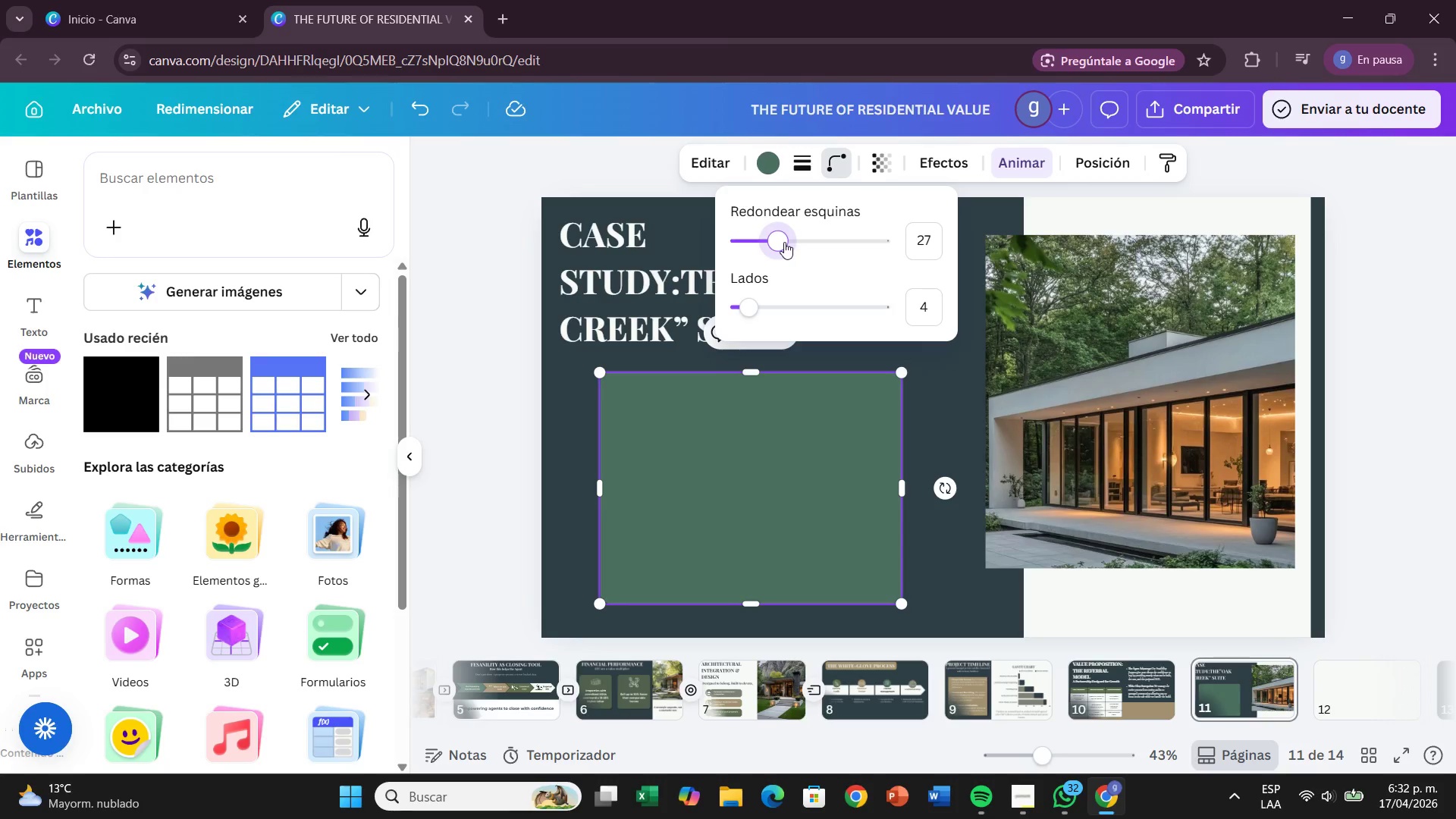 
left_click([1455, 386])
 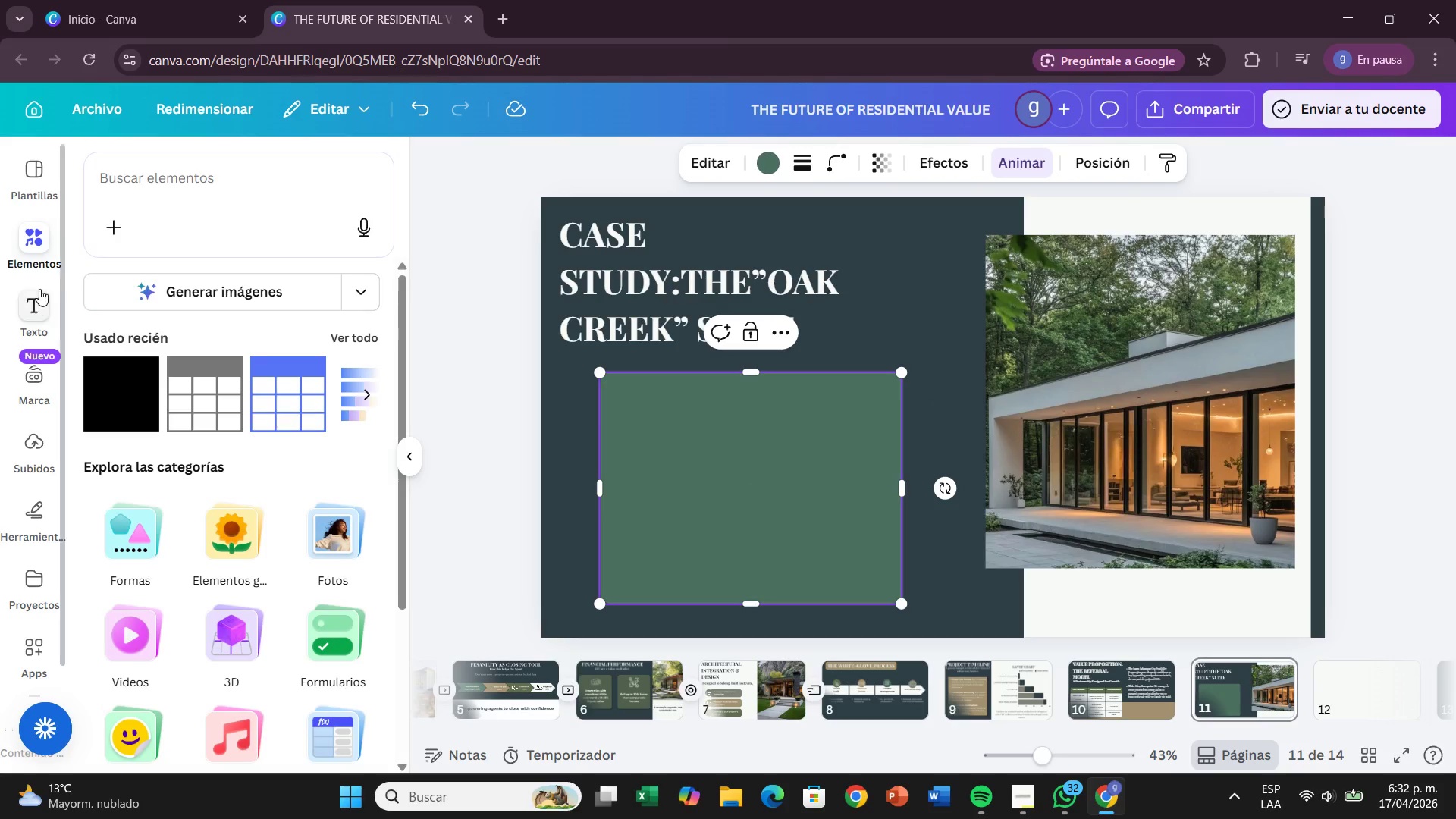 
left_click([152, 205])
 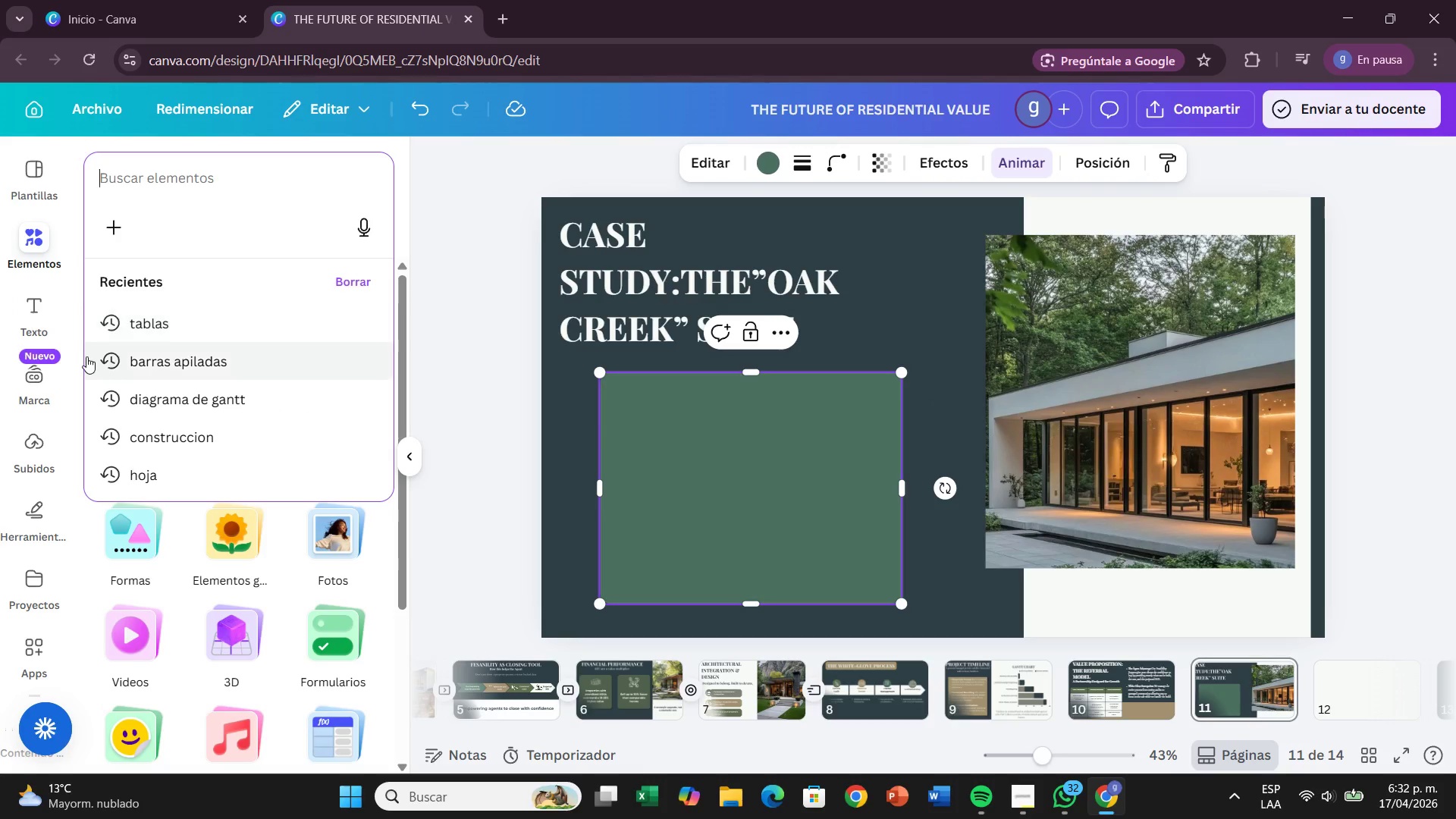 
type(li)
 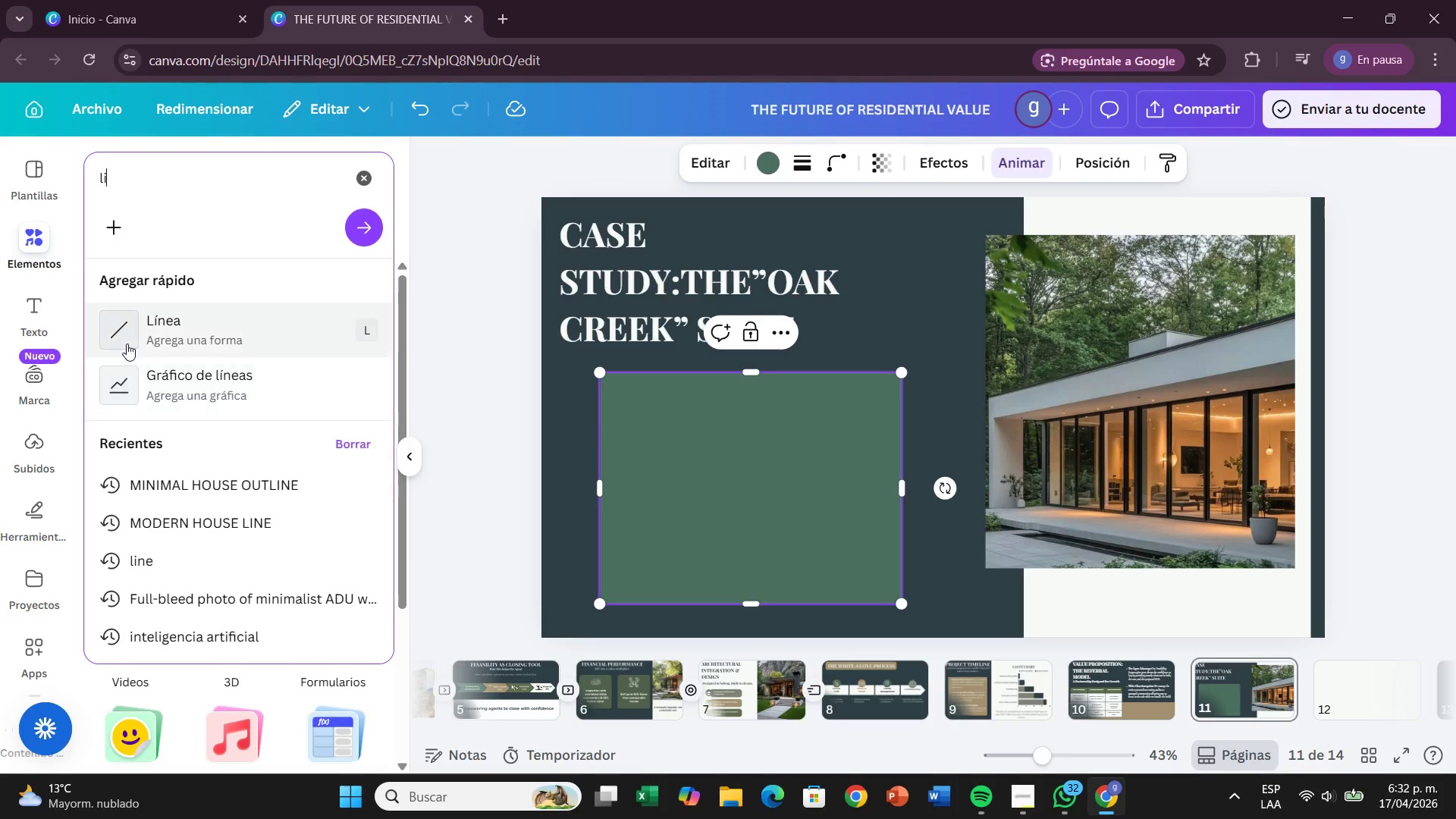 
left_click([127, 344])
 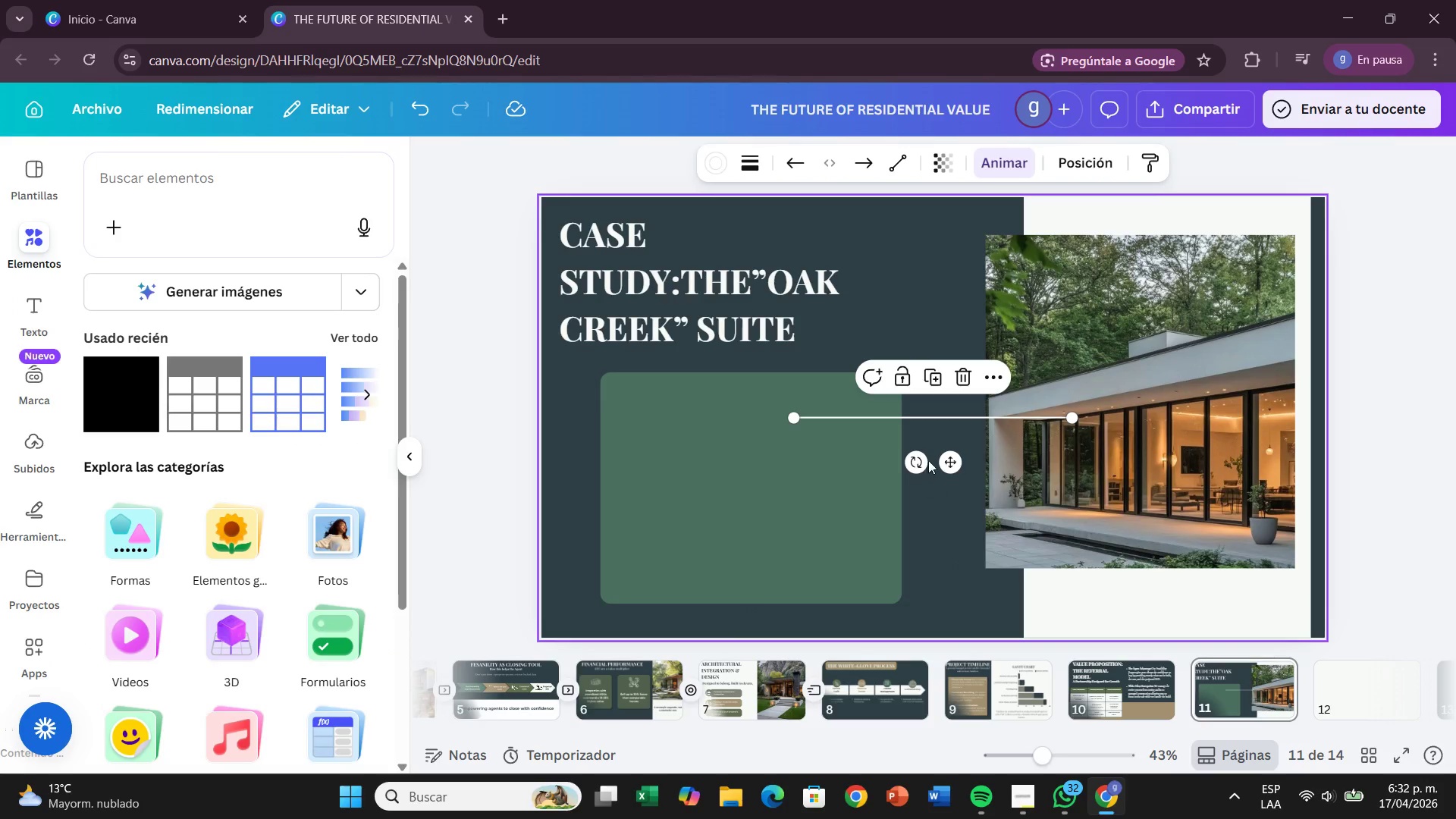 
left_click_drag(start_coordinate=[946, 465], to_coordinate=[718, 397])
 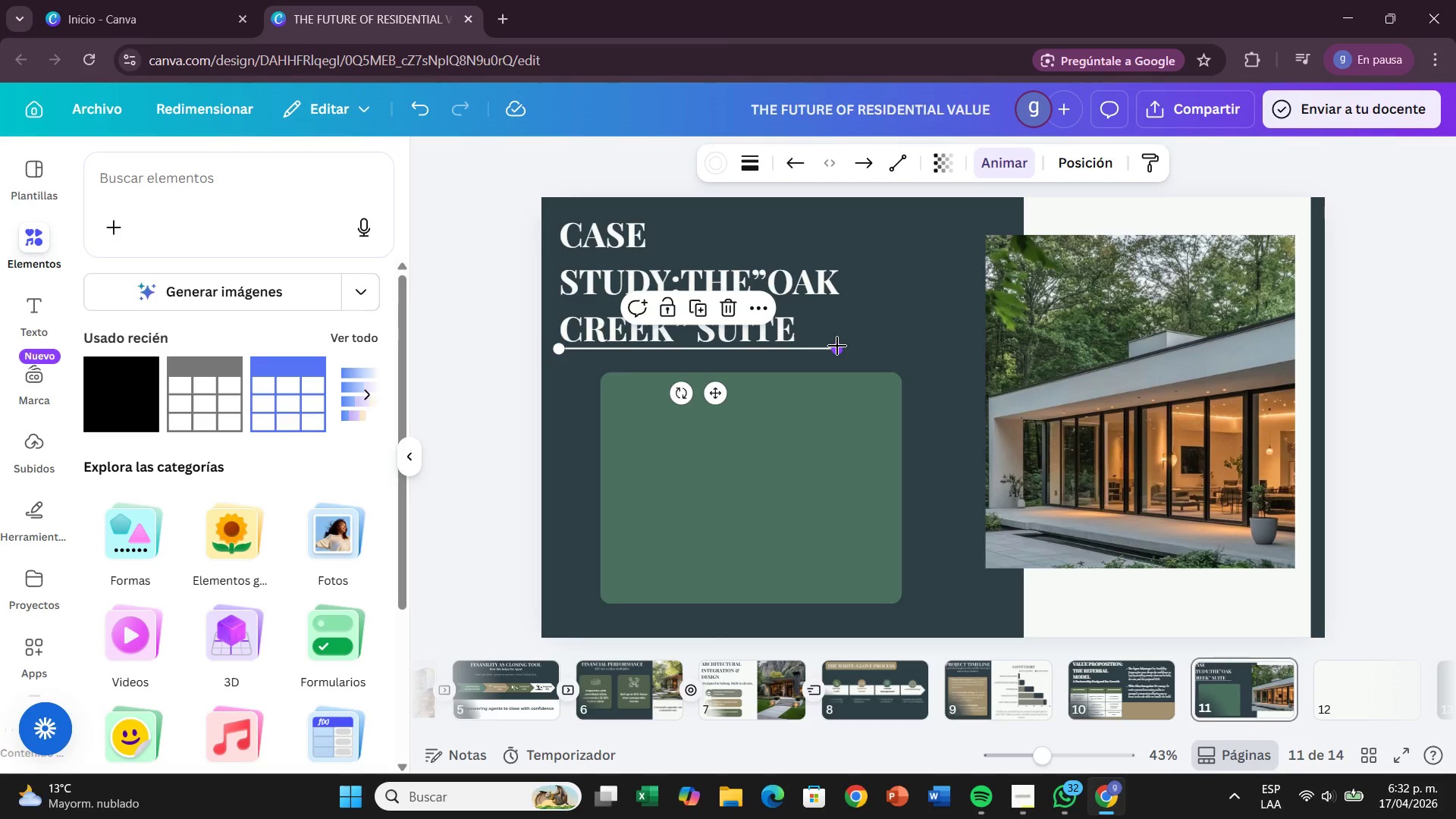 
left_click_drag(start_coordinate=[837, 346], to_coordinate=[922, 348])
 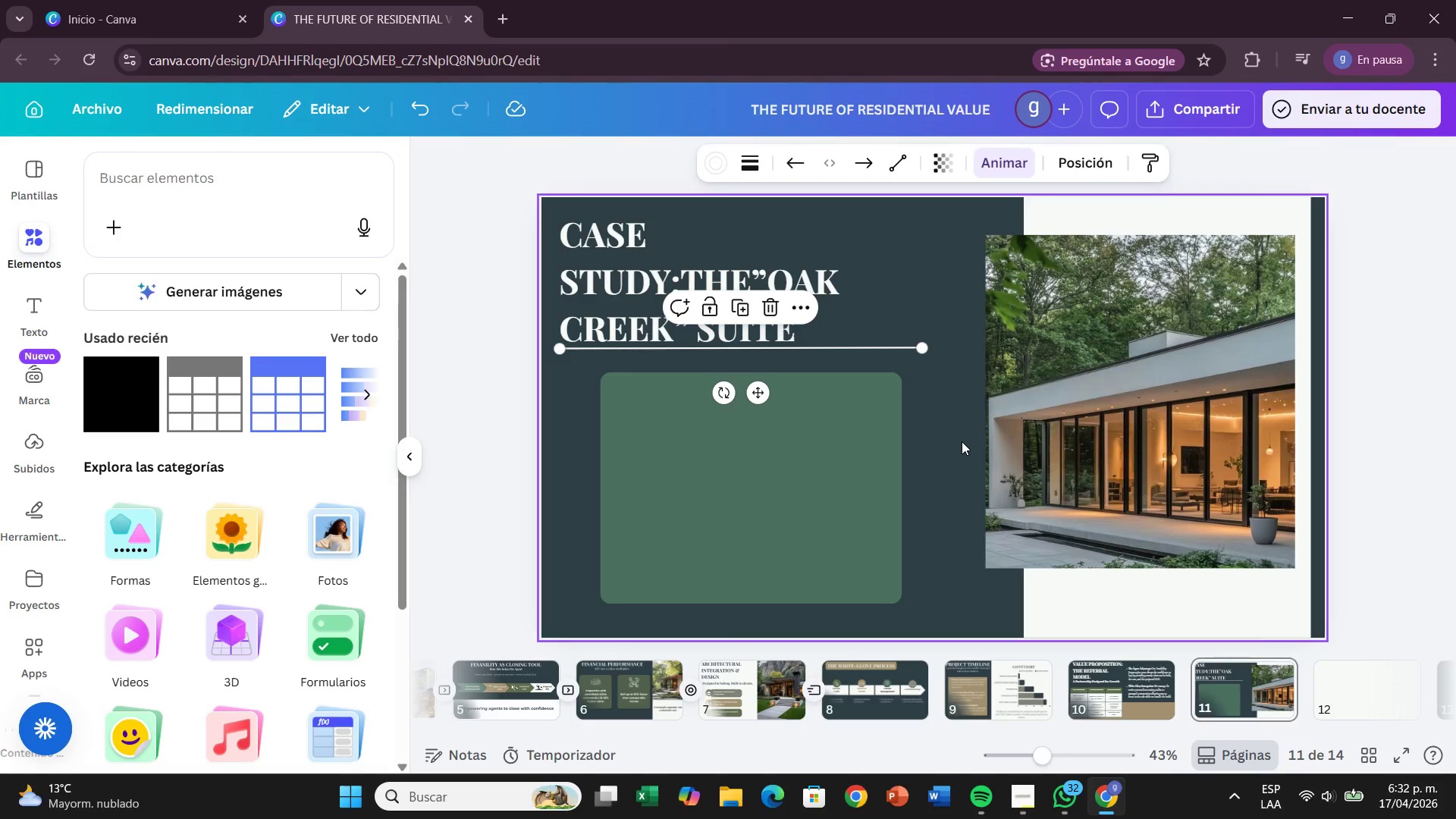 
left_click([962, 441])
 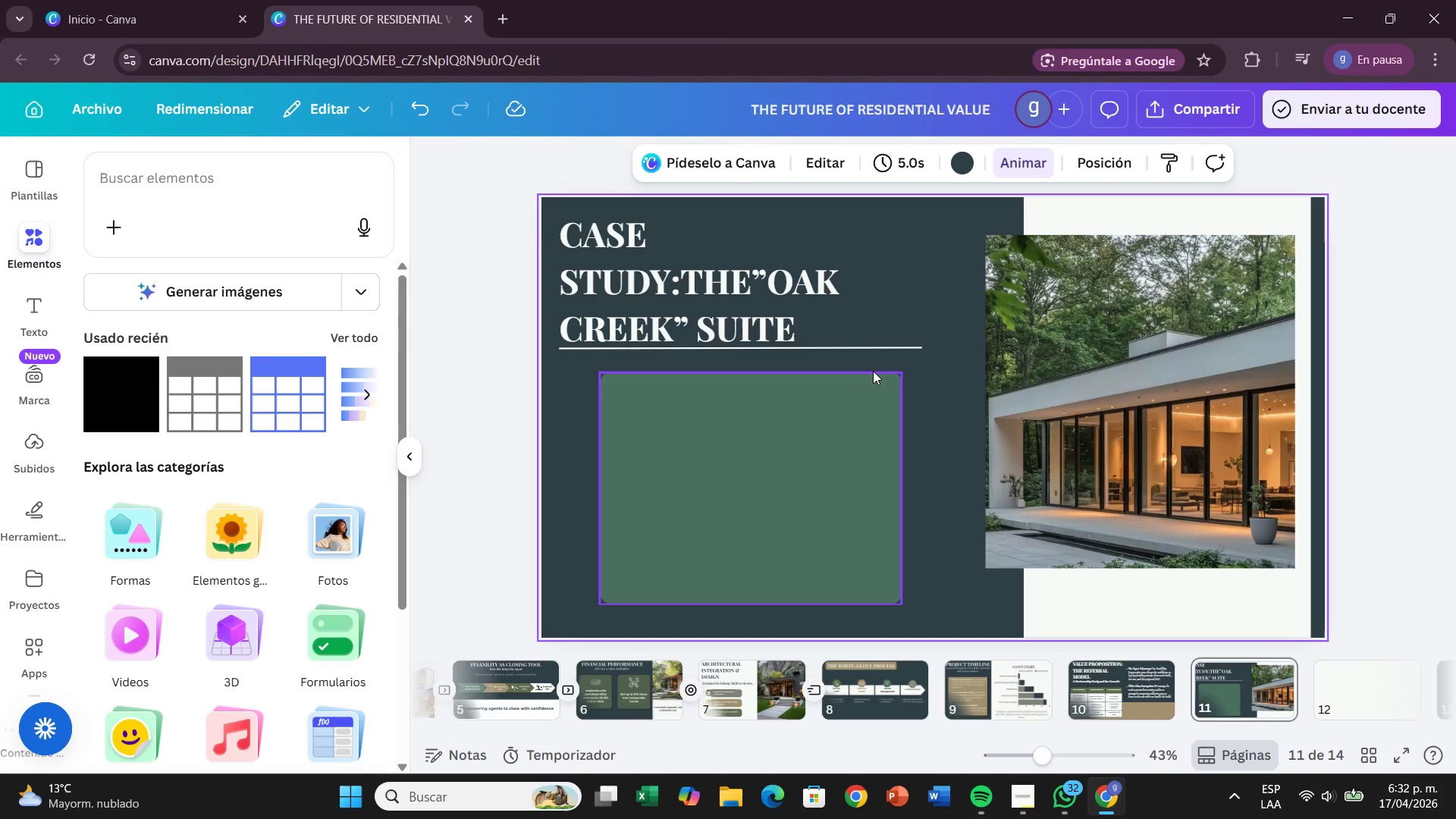 
left_click([886, 352])
 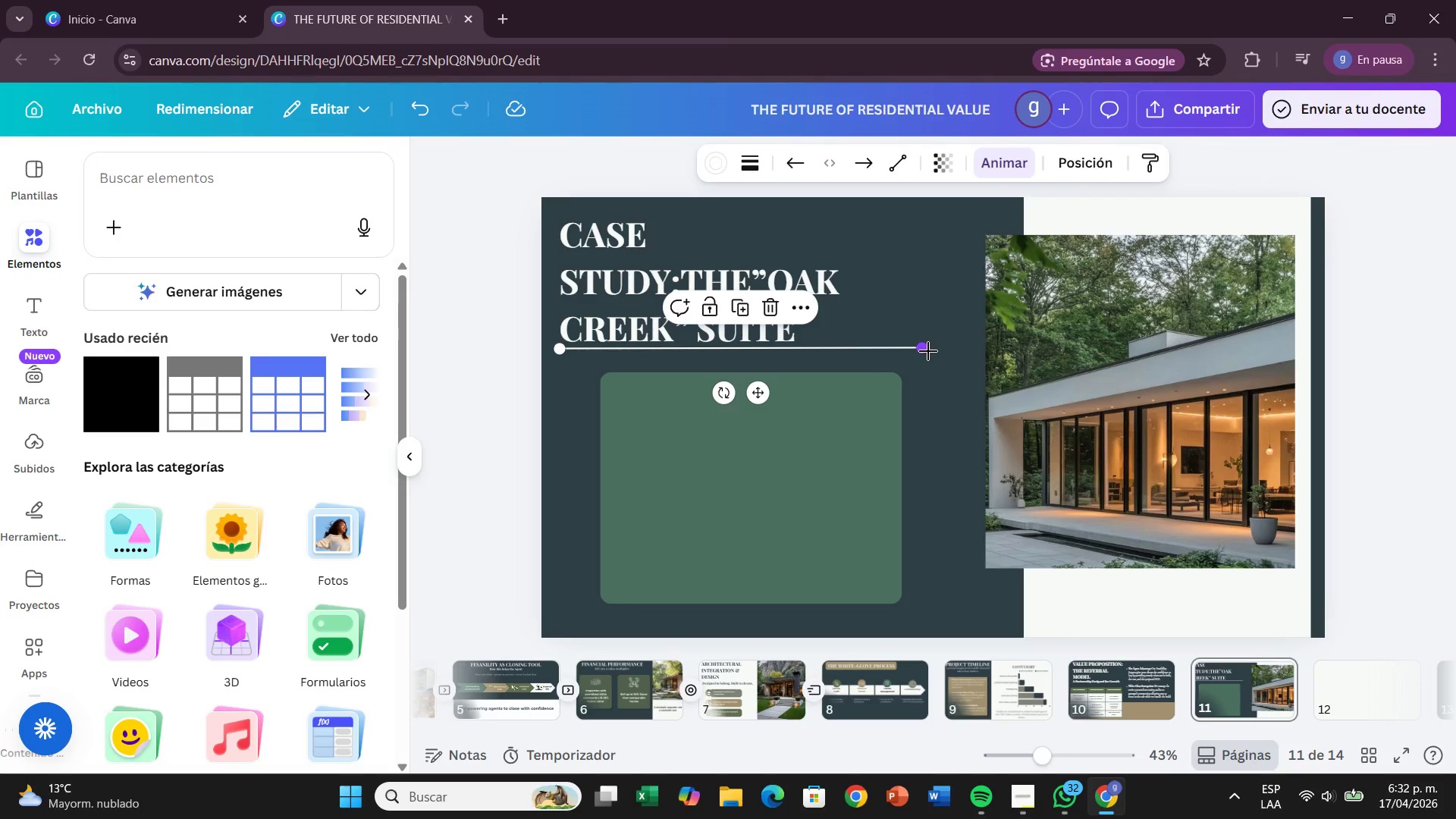 
left_click_drag(start_coordinate=[928, 351], to_coordinate=[833, 347])
 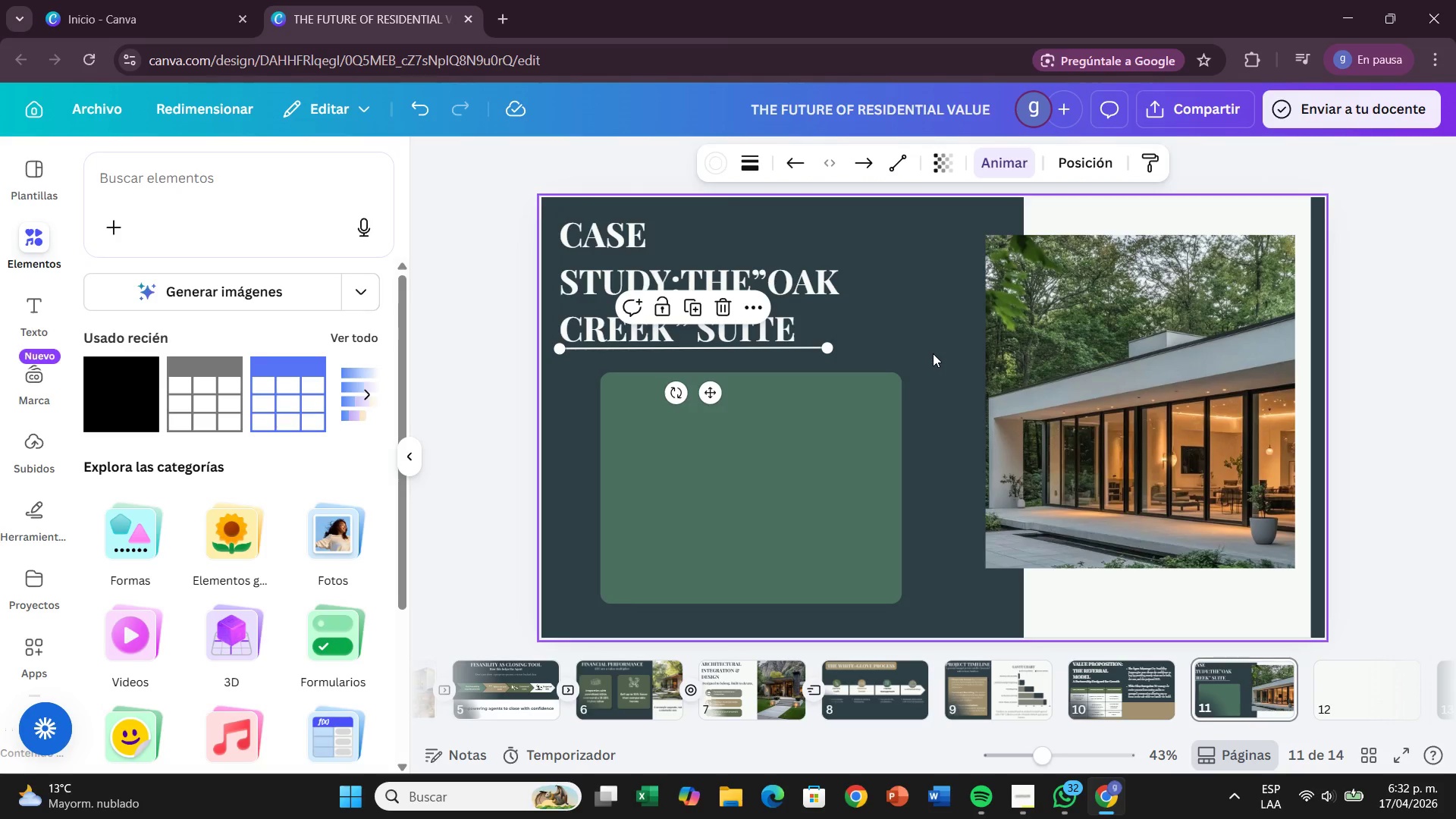 
left_click([933, 353])
 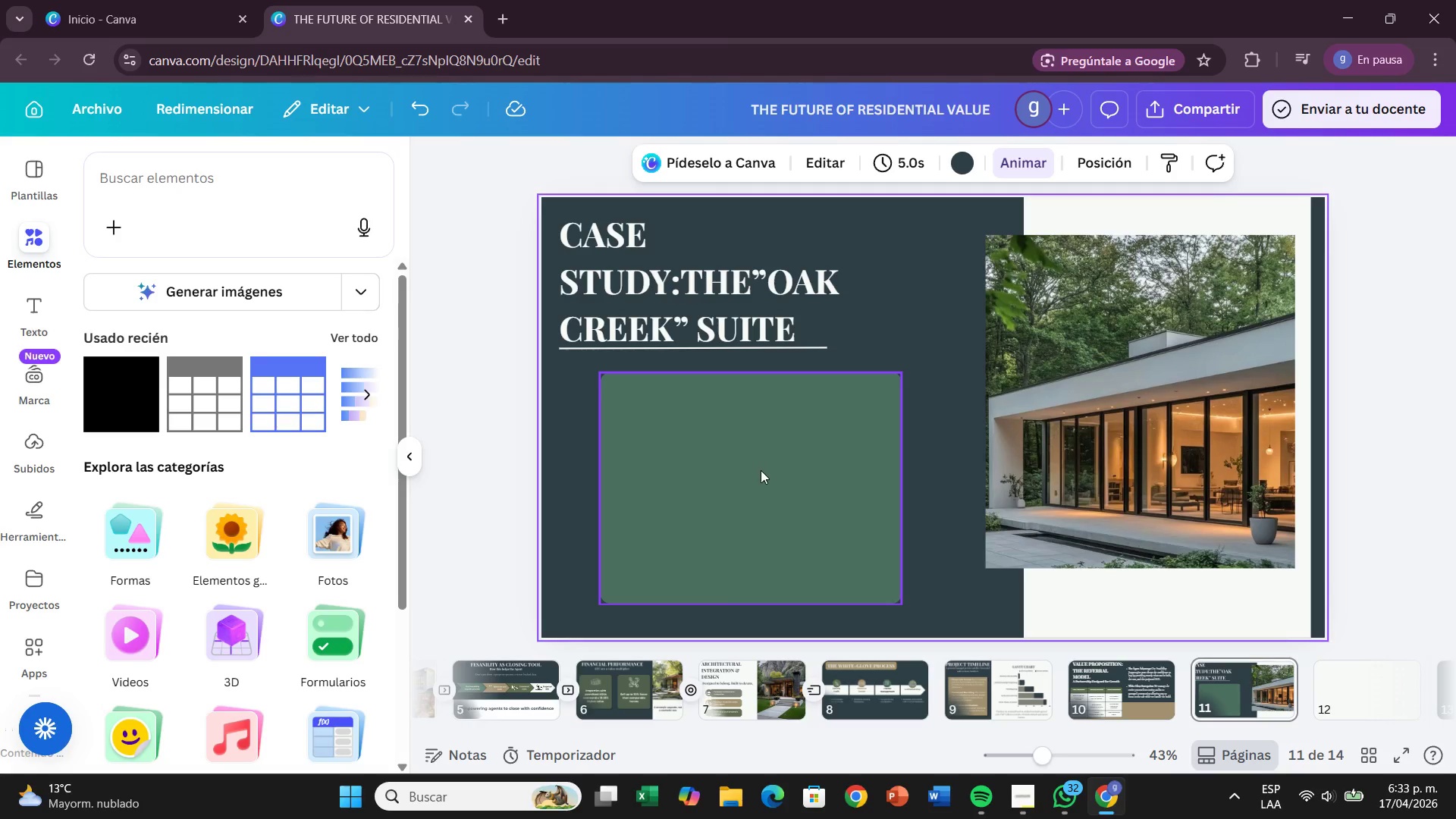 
wait(21.39)
 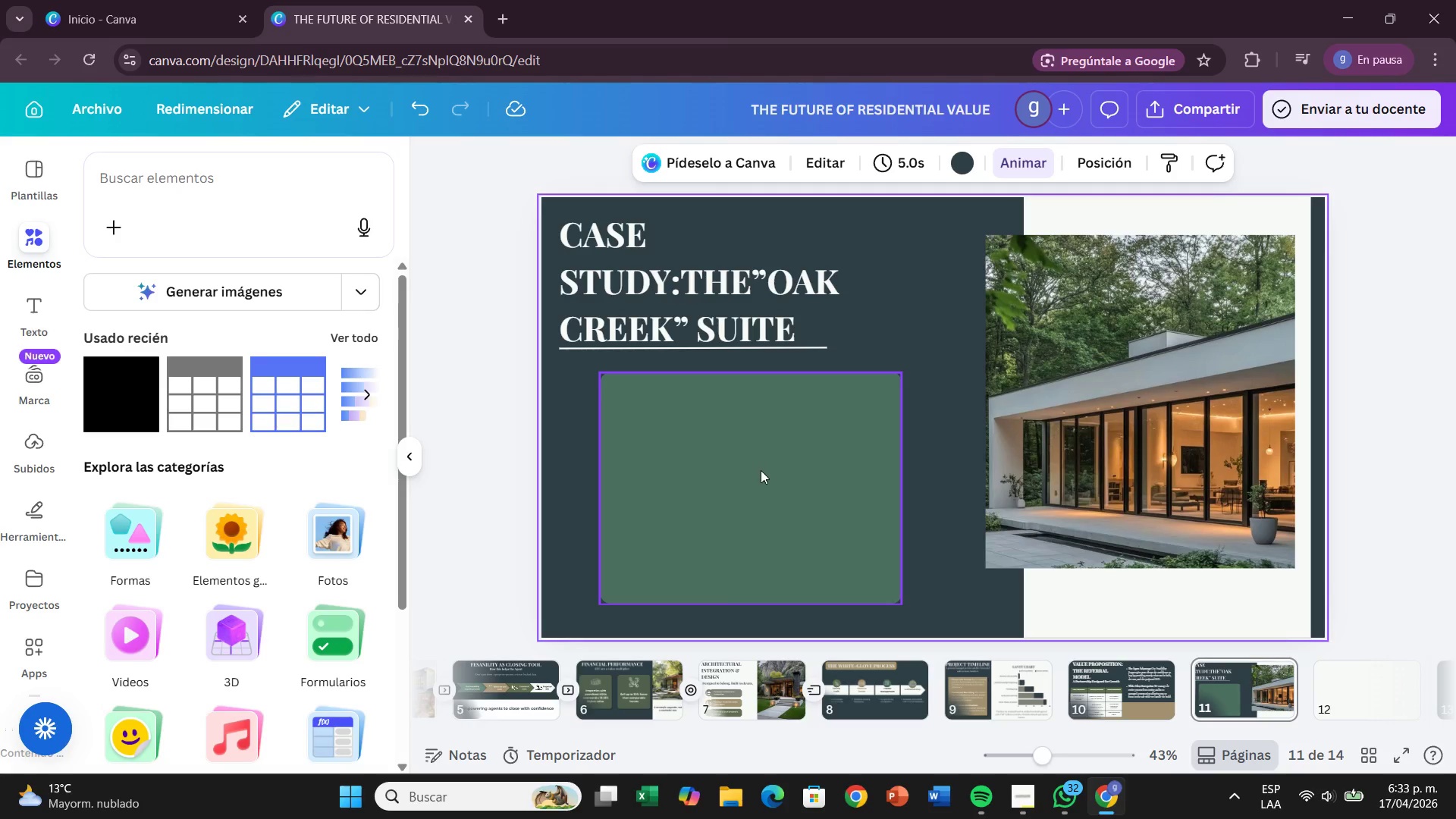 
left_click([814, 471])
 